 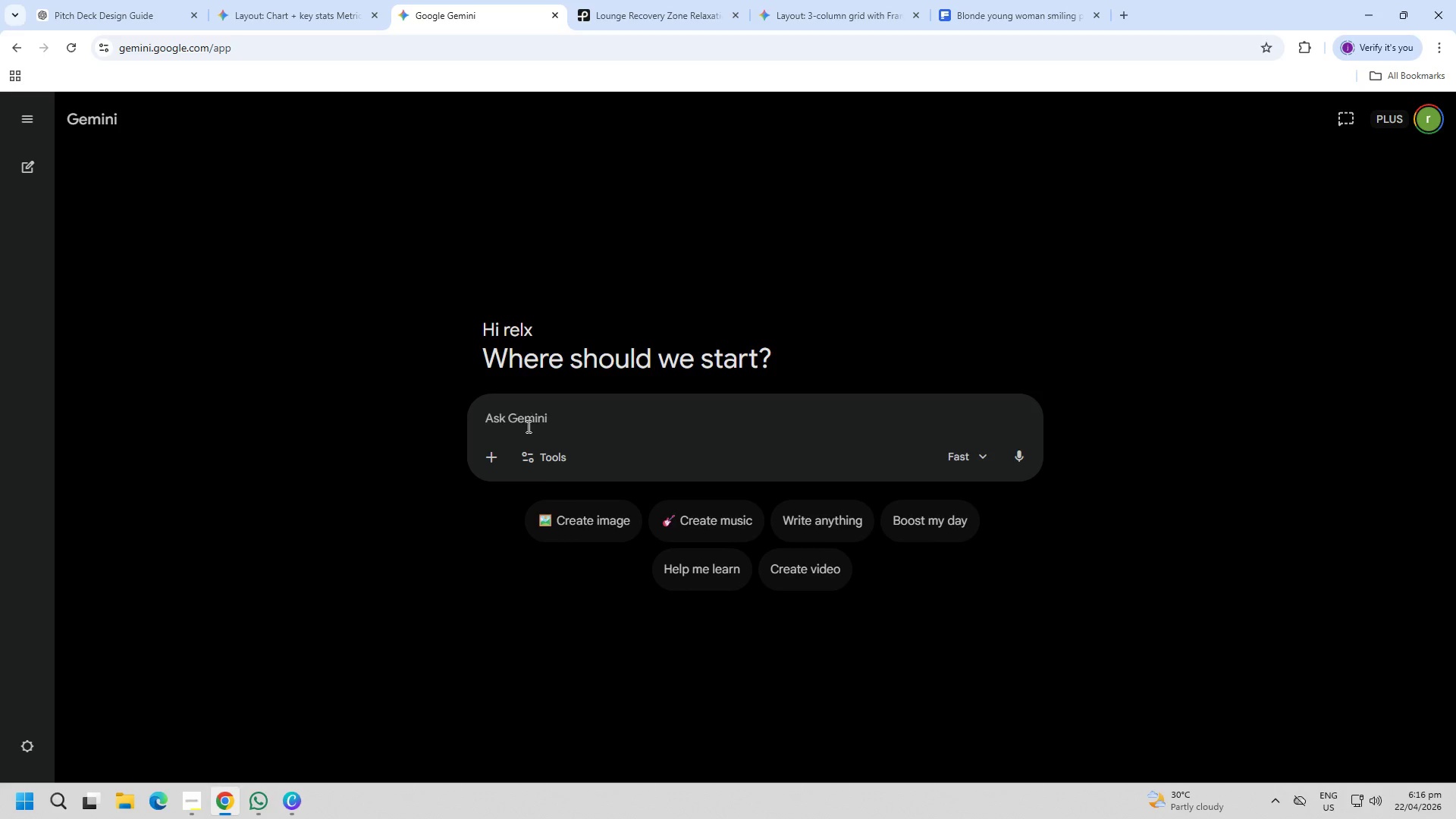 
key(Control+V)
 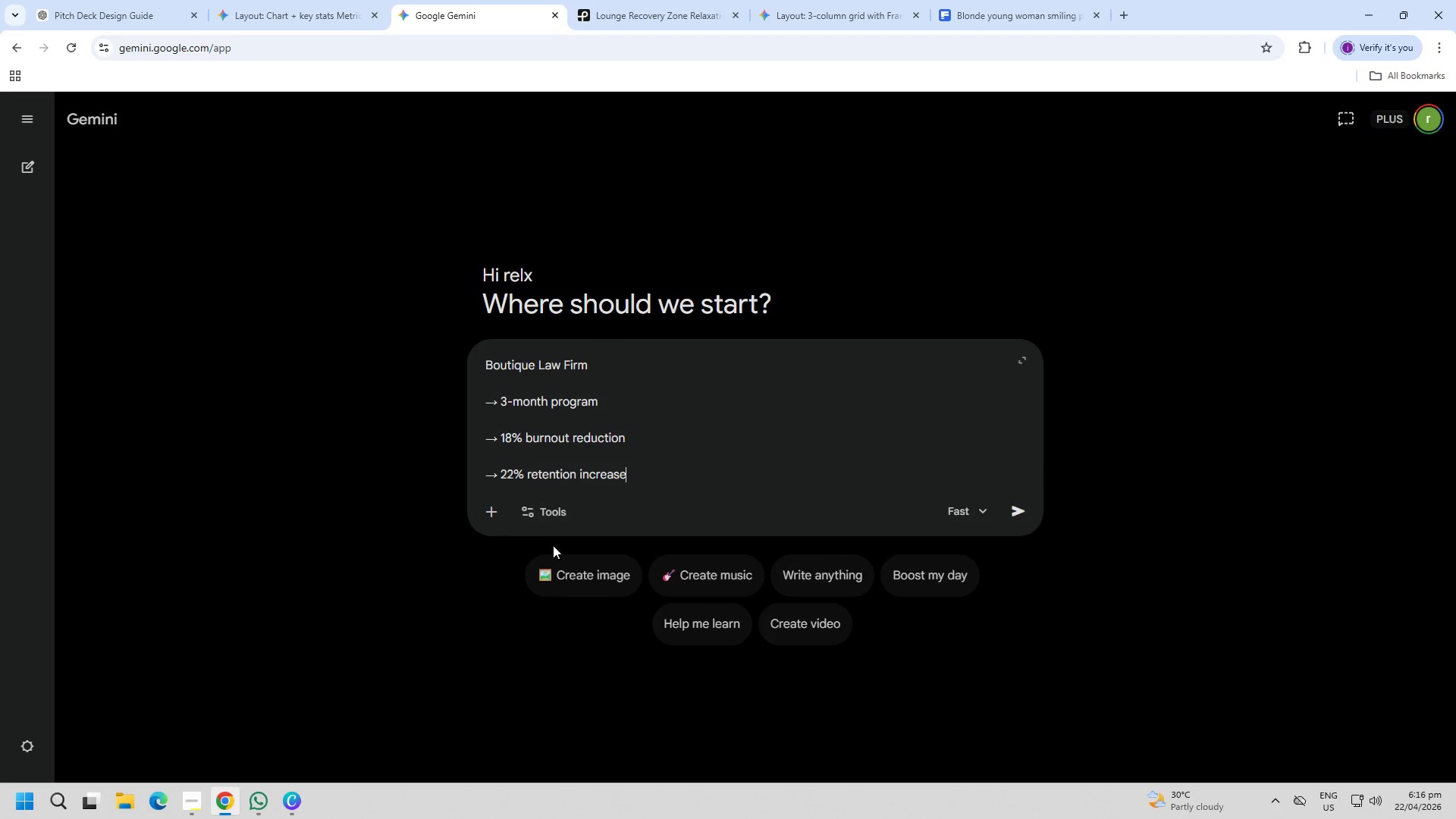 
left_click([554, 573])
 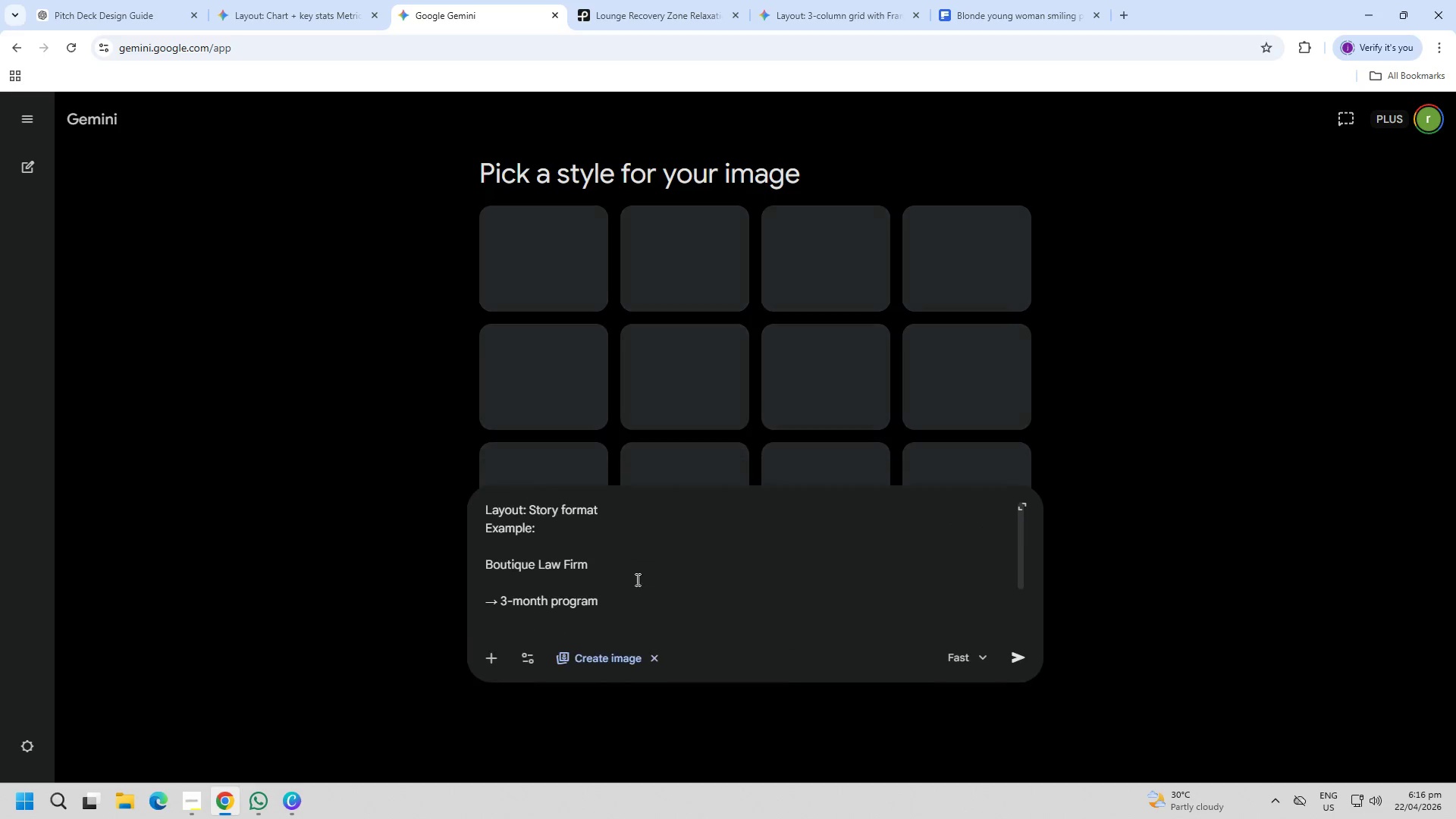 
left_click([646, 600])
 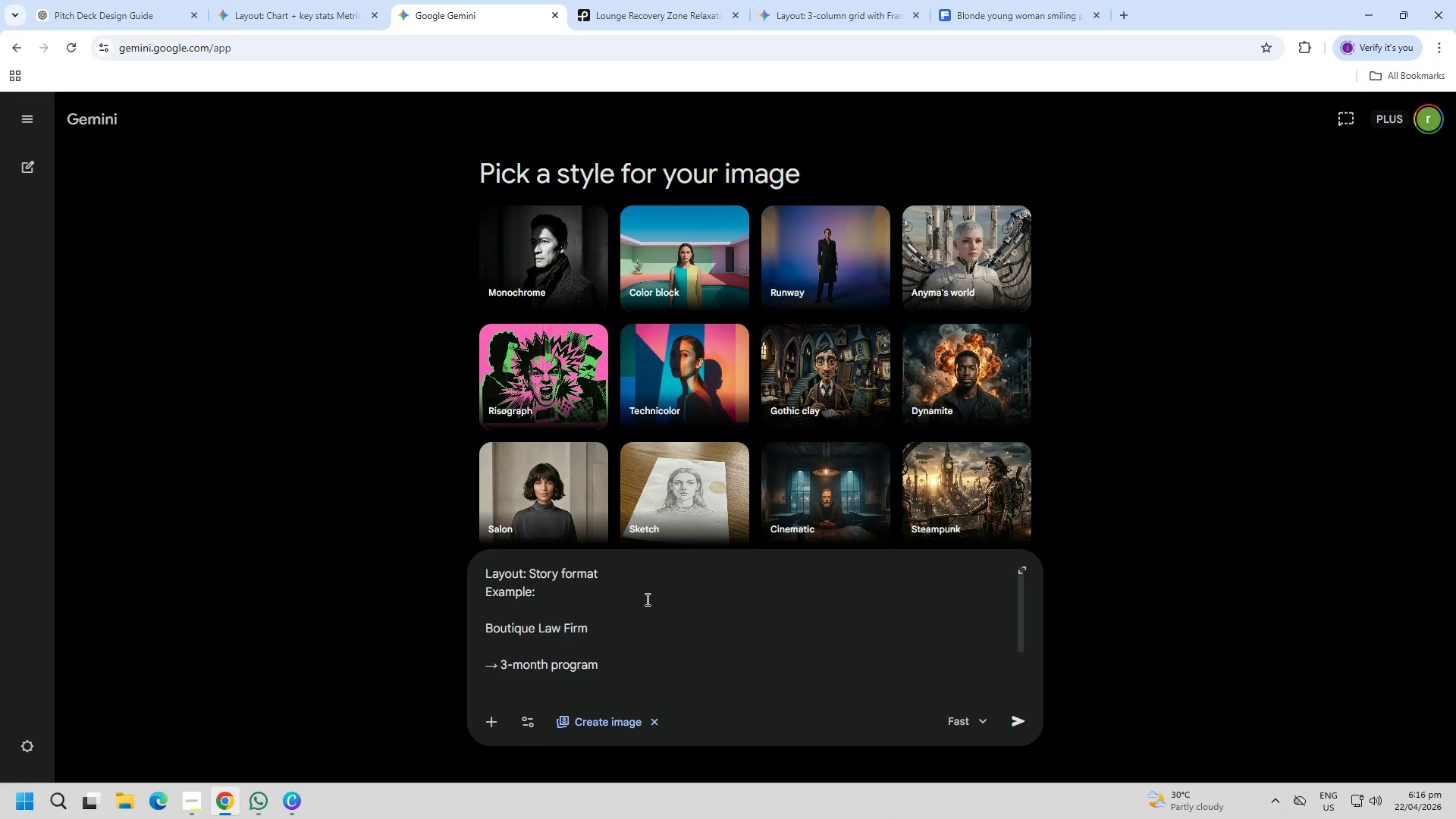 
key(Enter)
 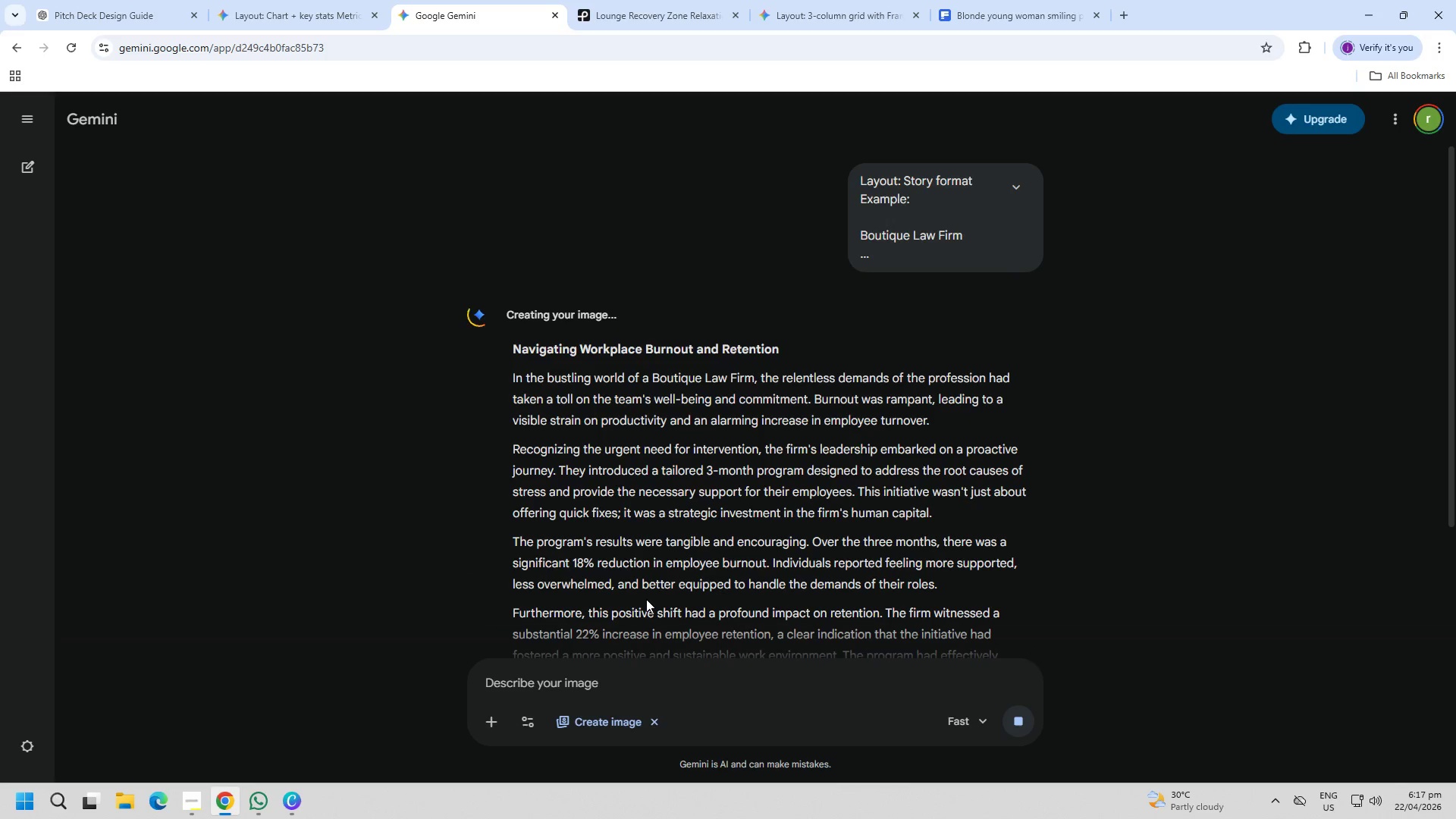 
wait(11.22)
 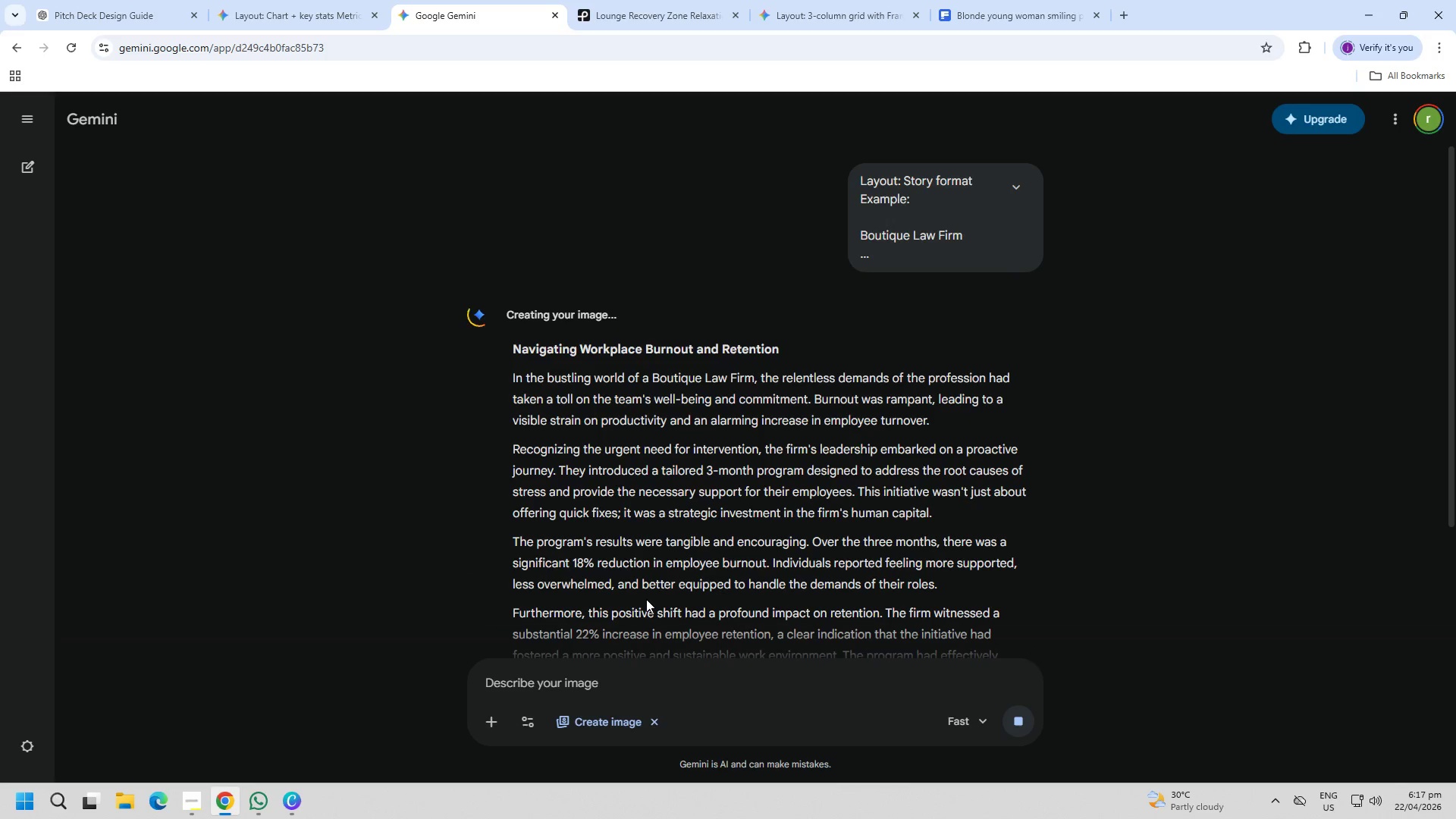 
scroll: coordinate [774, 491], scroll_direction: down, amount: 8.0
 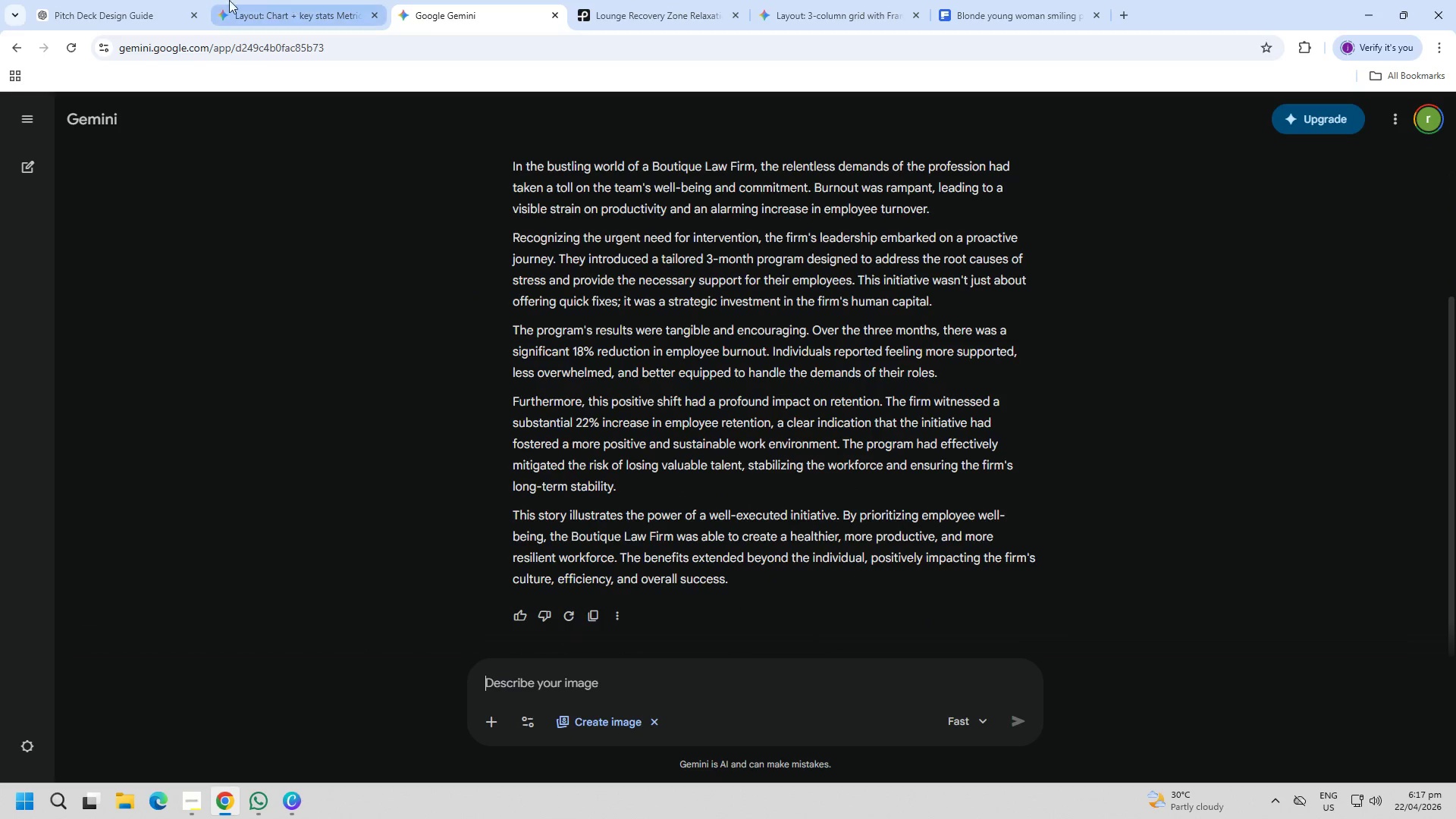 
left_click([128, 0])
 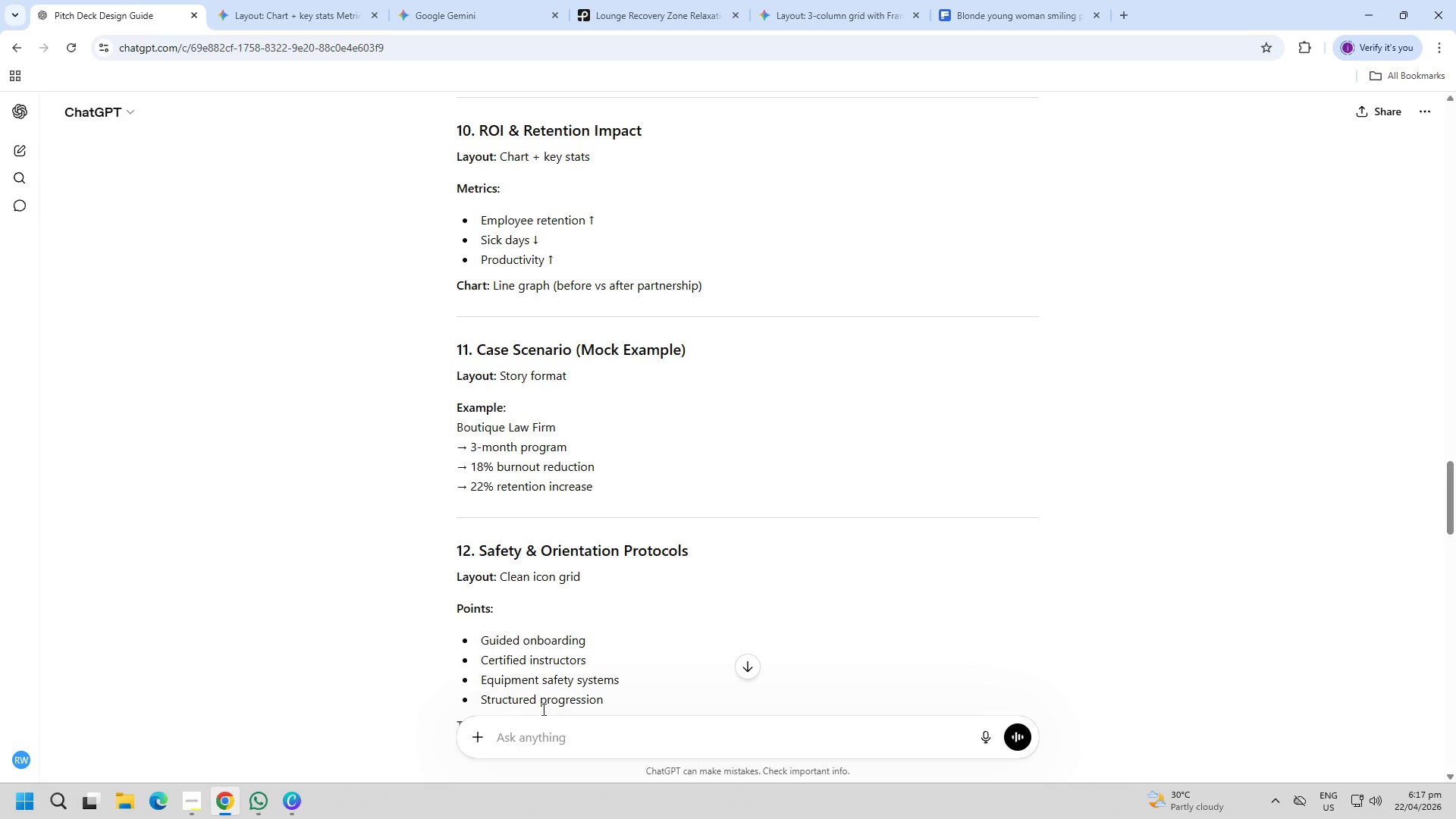 
left_click([546, 743])
 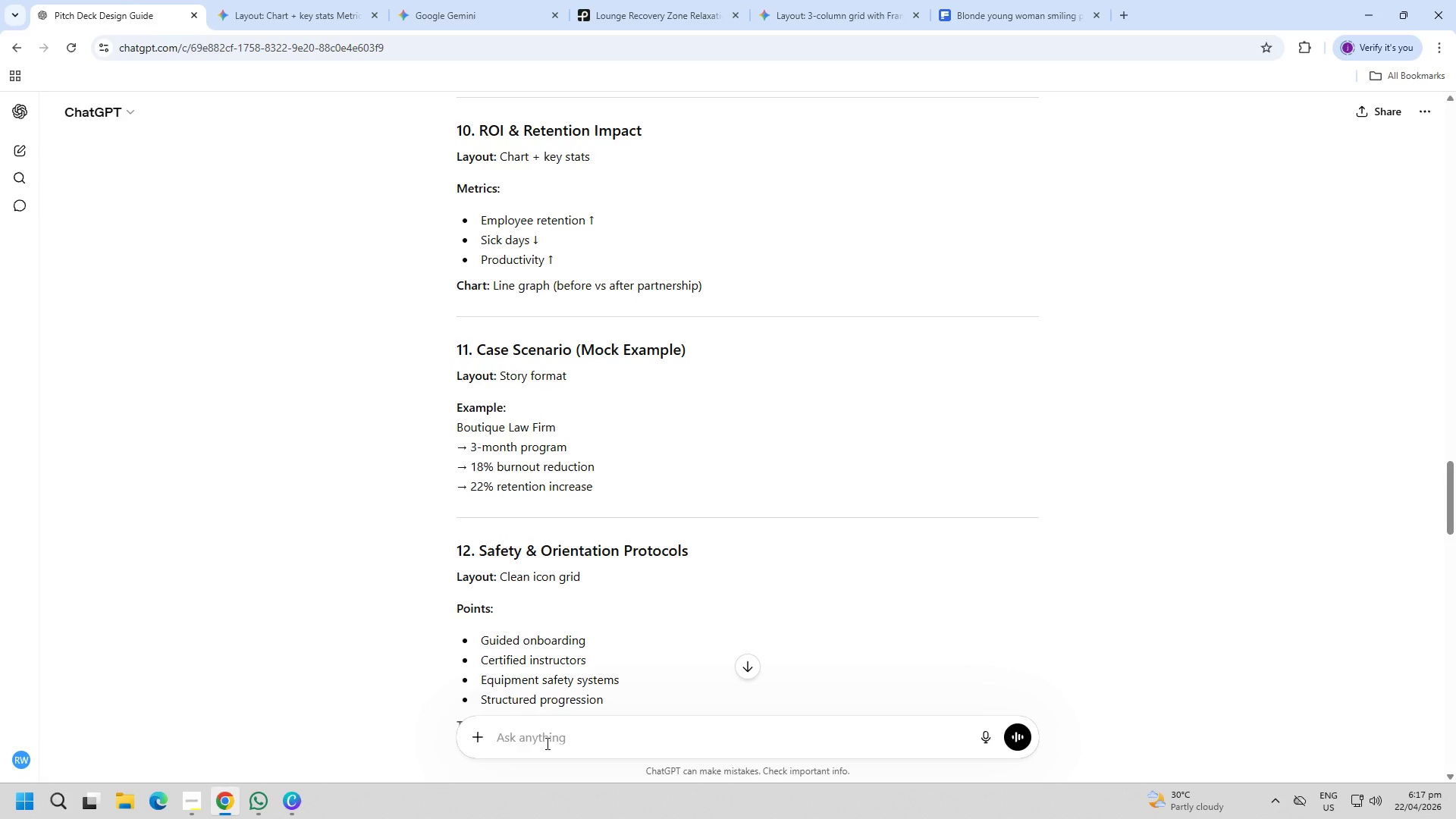 
key(Control+ControlLeft)
 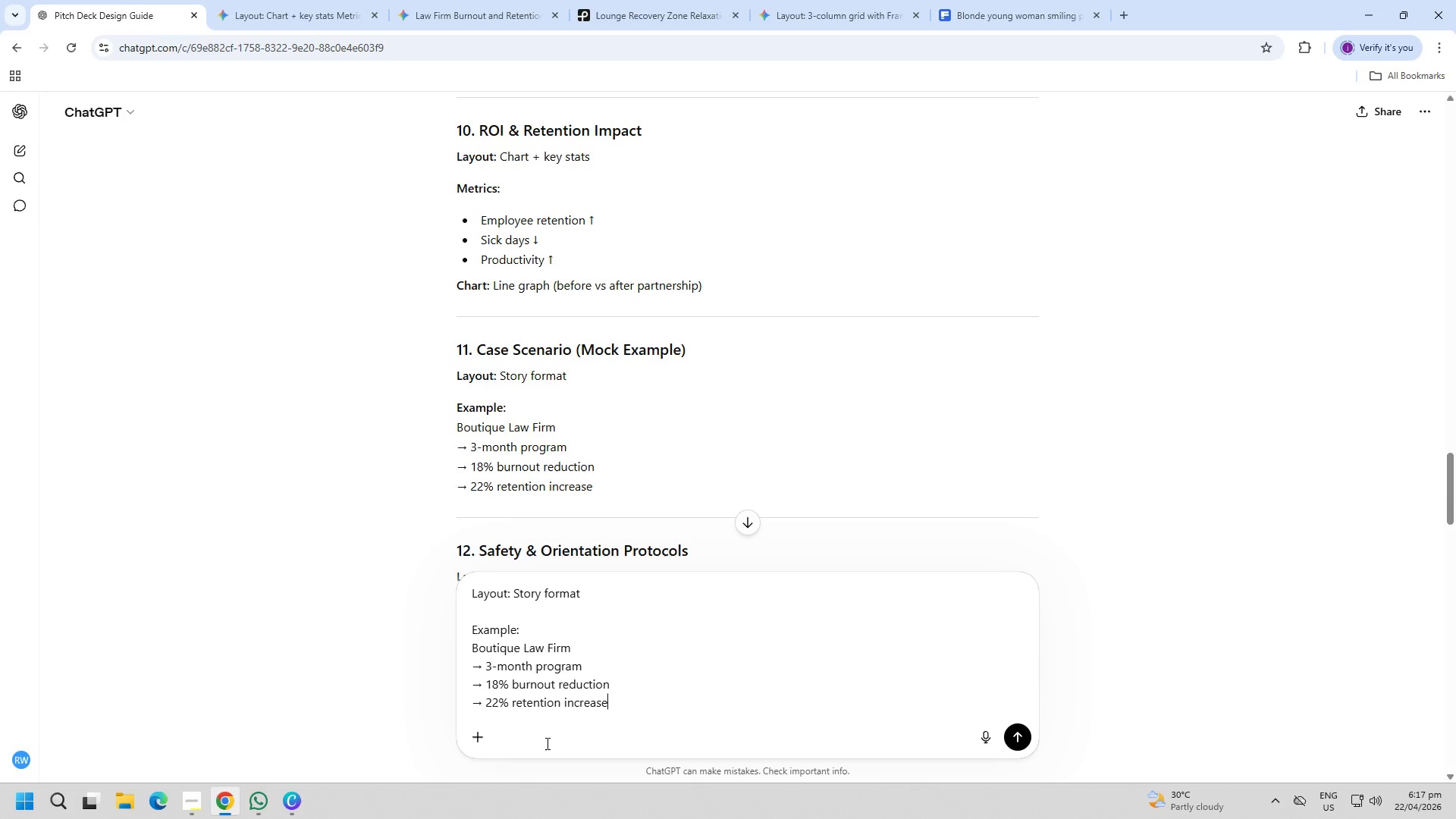 
key(Control+V)
 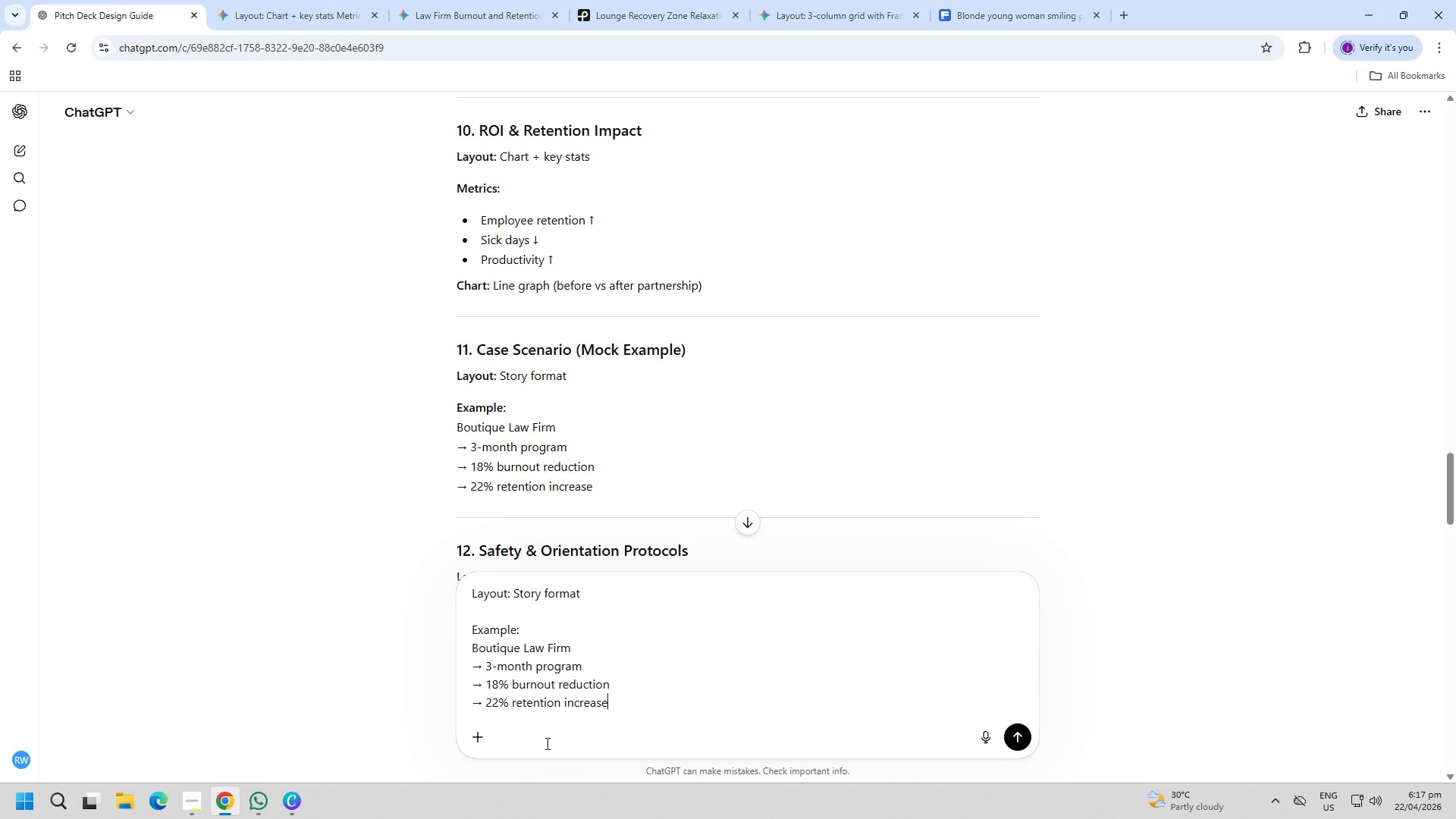 
type( sample iam)
key(Backspace)
key(Backspace)
type(mage)
 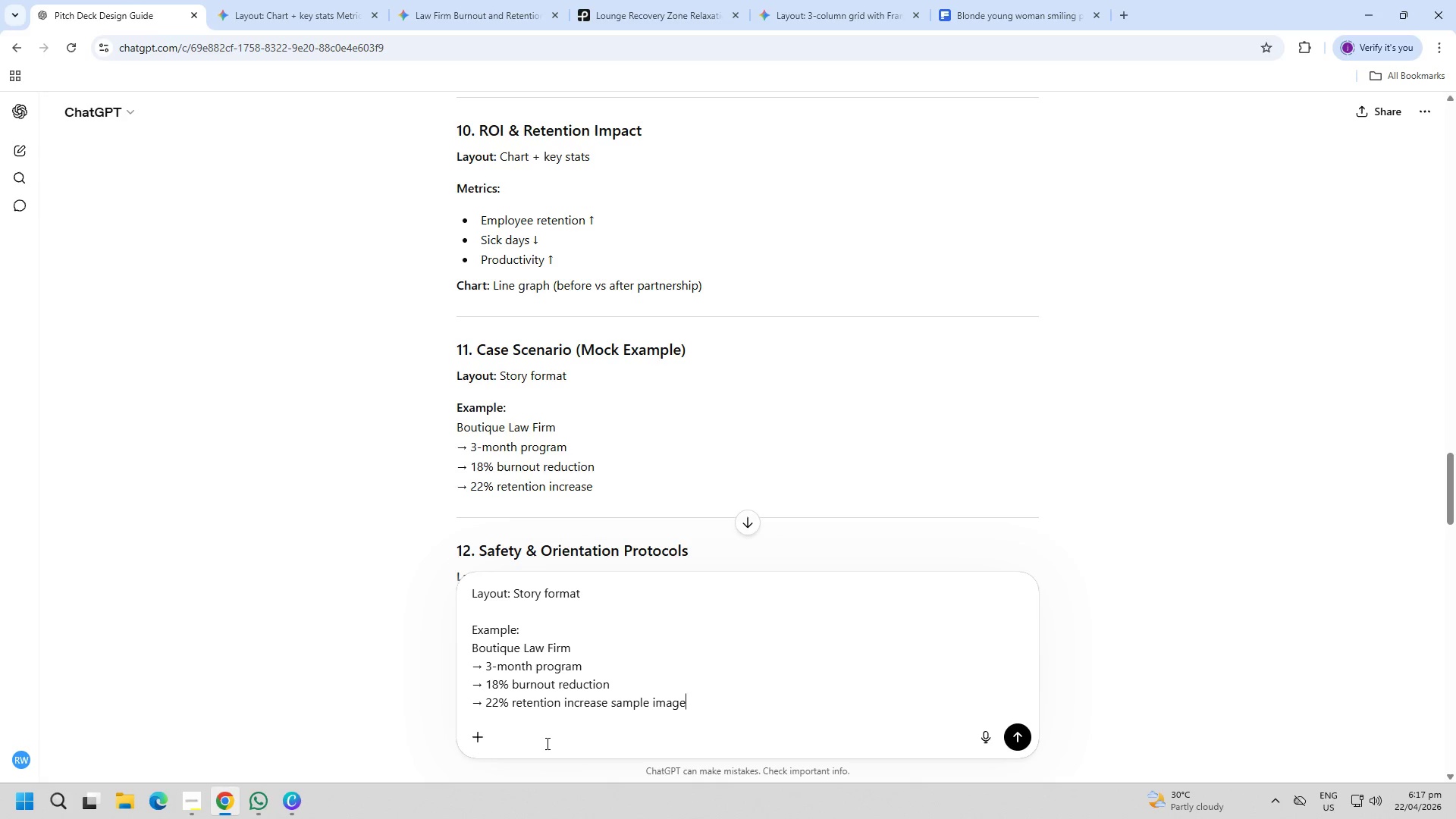 
key(Enter)
 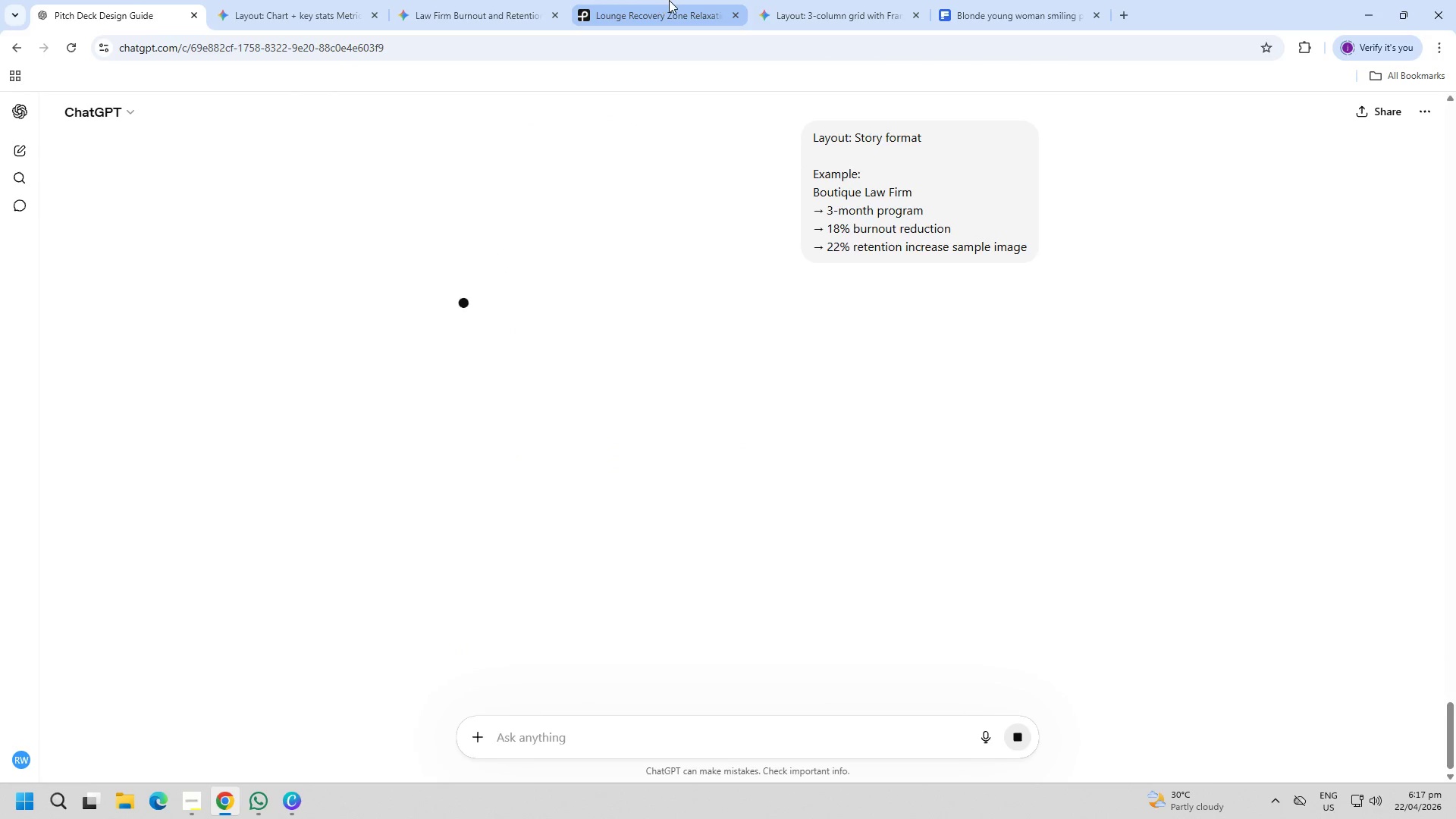 
double_click([819, 0])
 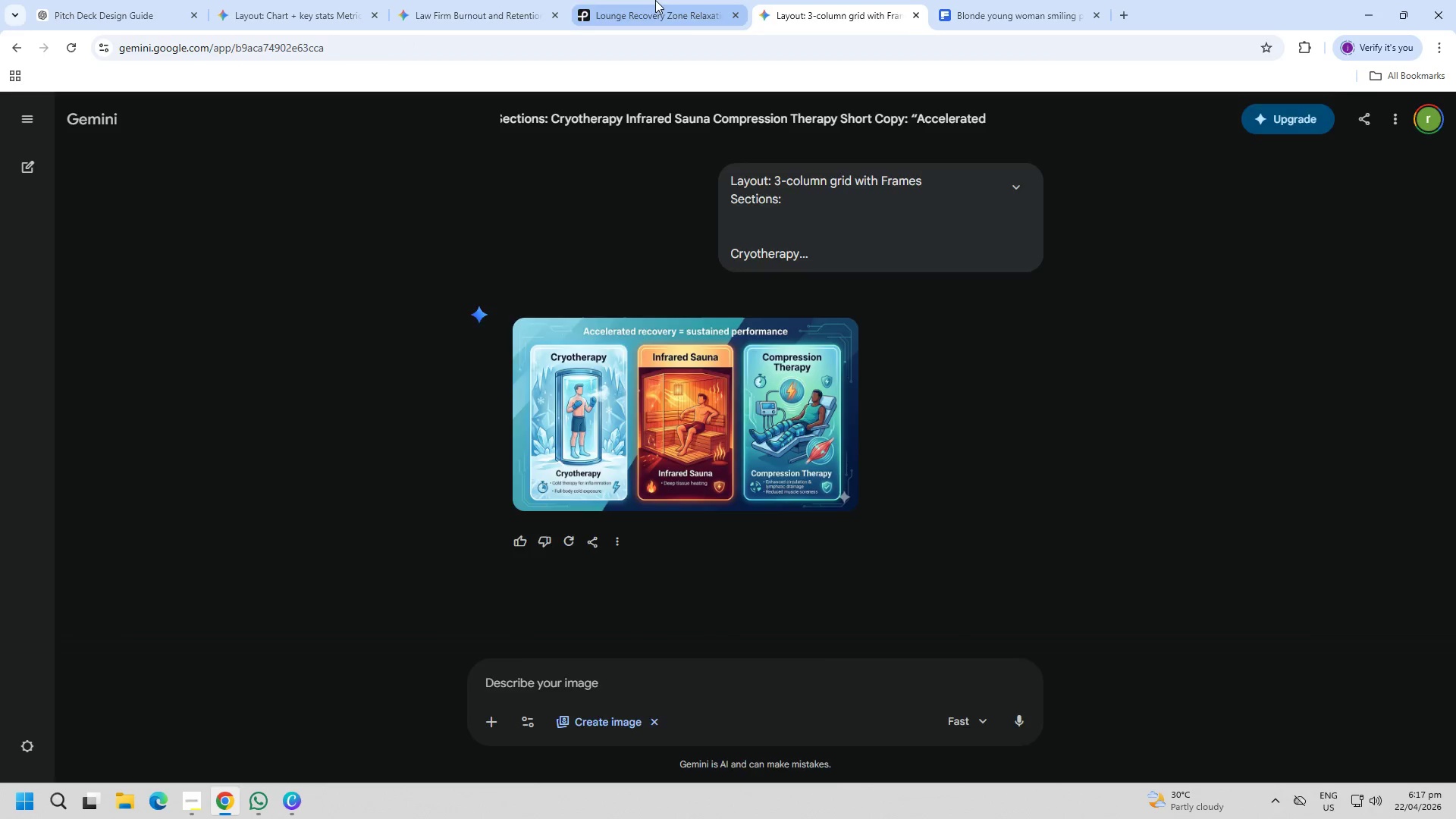 
double_click([469, 0])
 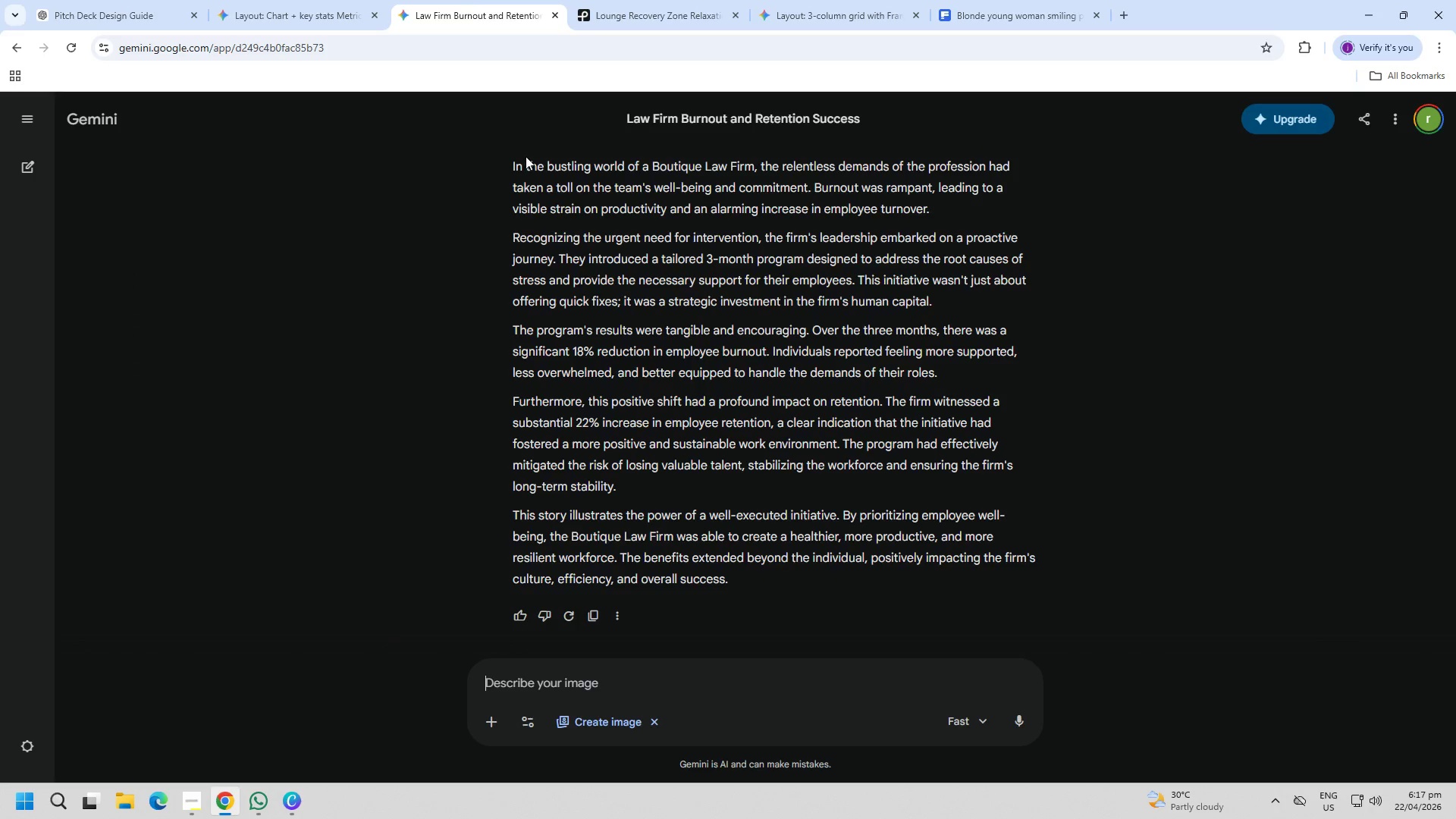 
left_click([983, 0])
 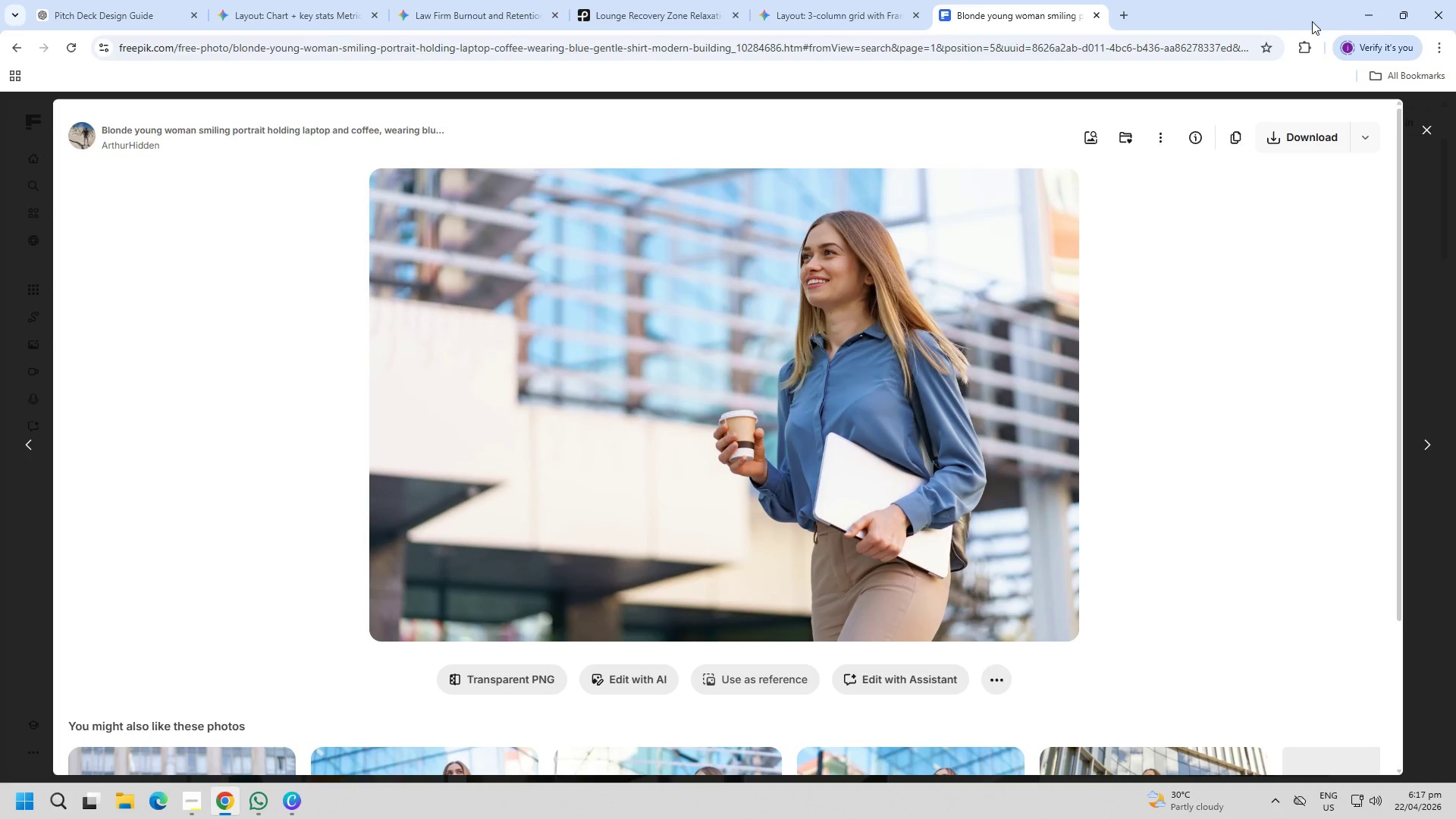 
scroll: coordinate [698, 344], scroll_direction: down, amount: 4.0
 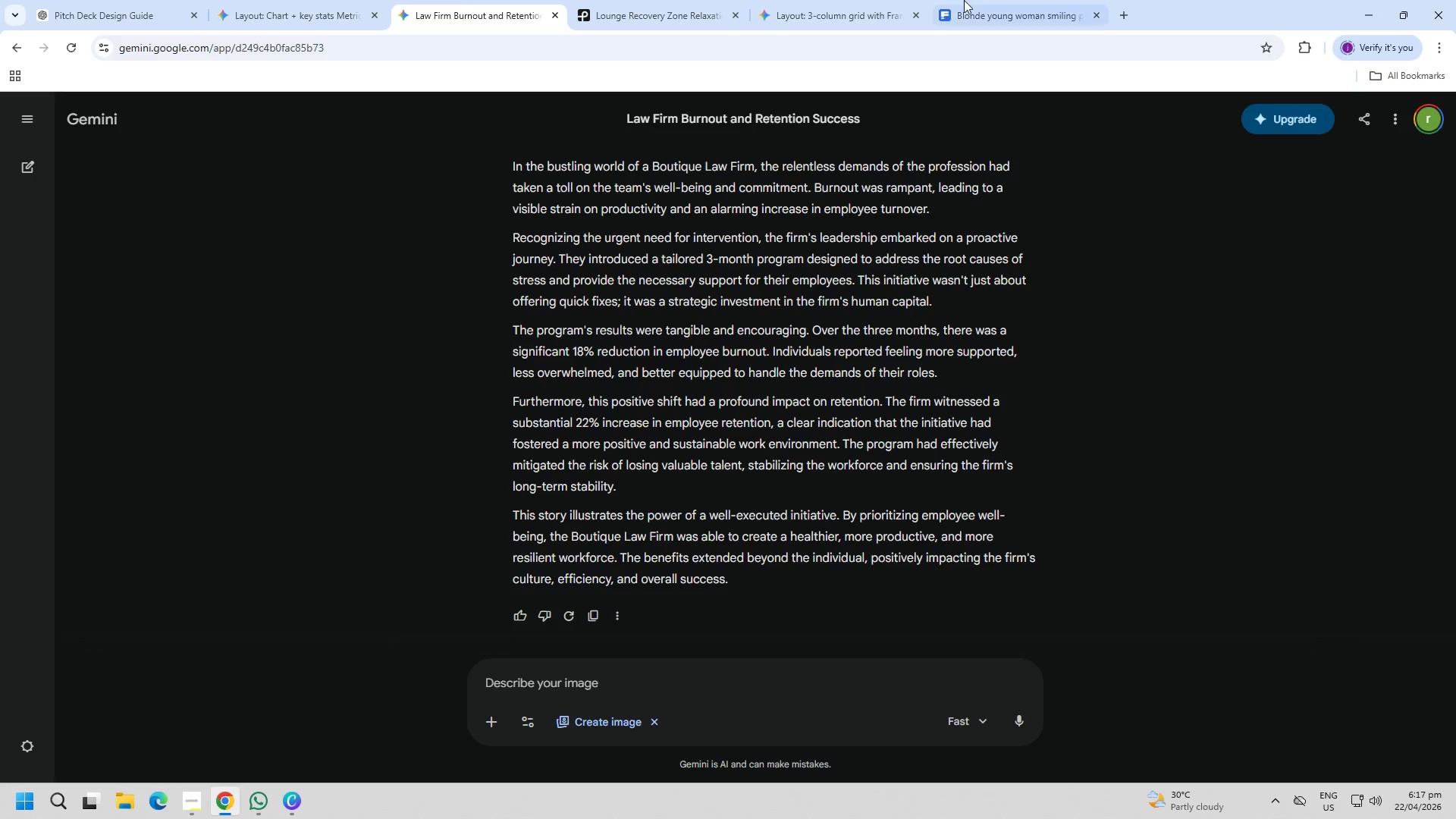 
left_click([1358, 20])
 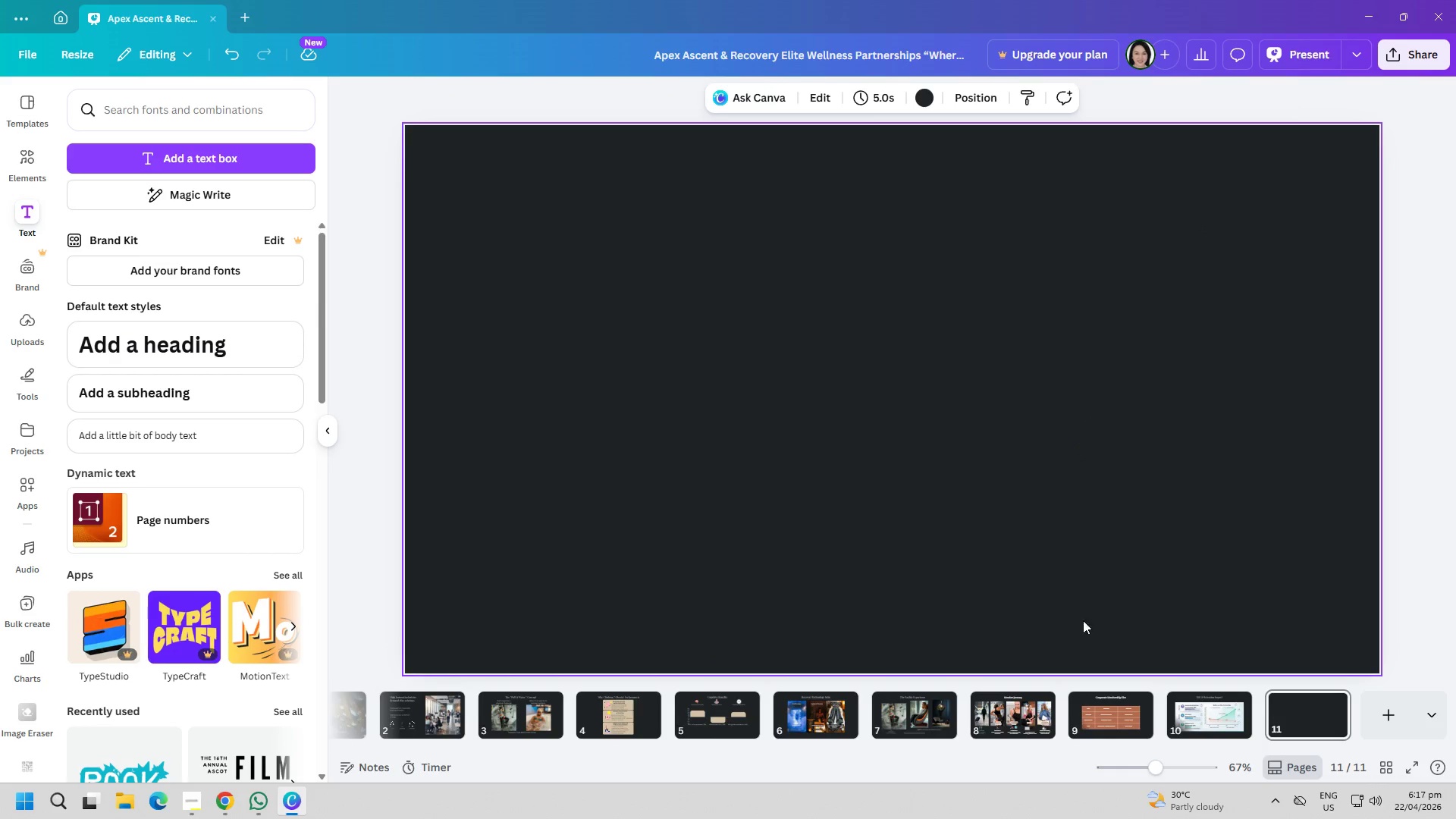 
double_click([1087, 697])
 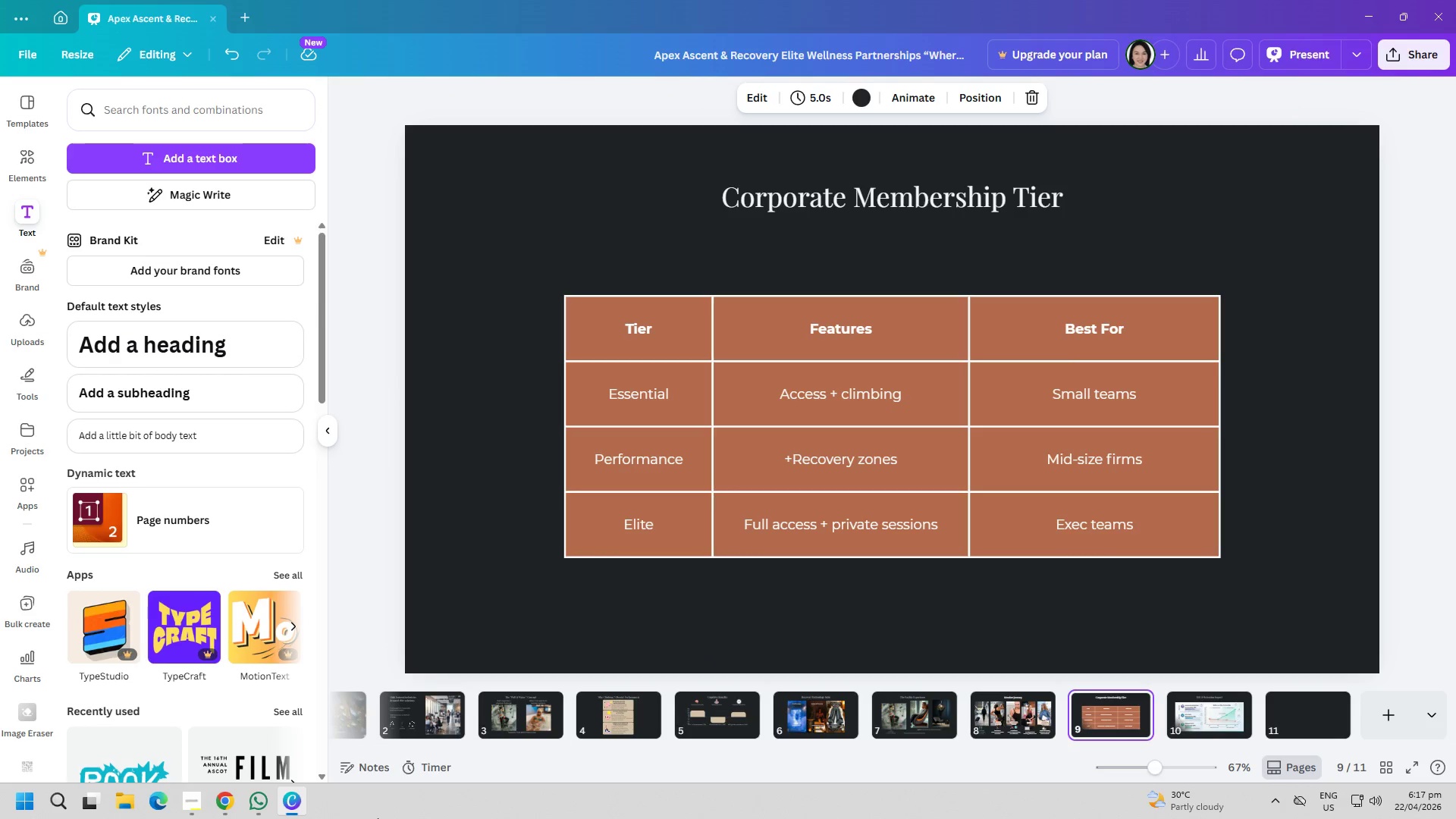 
wait(5.73)
 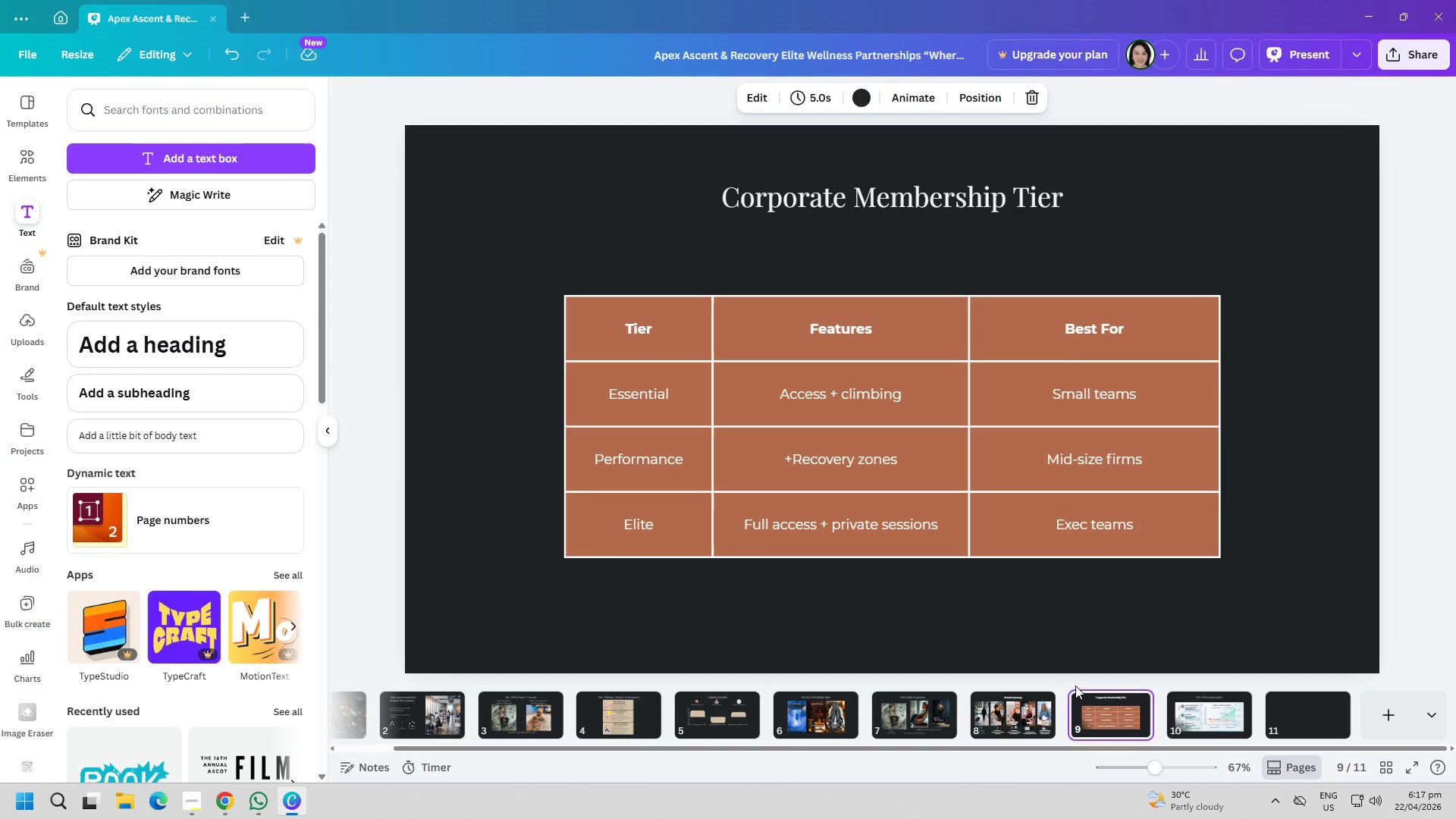 
left_click([212, 806])
 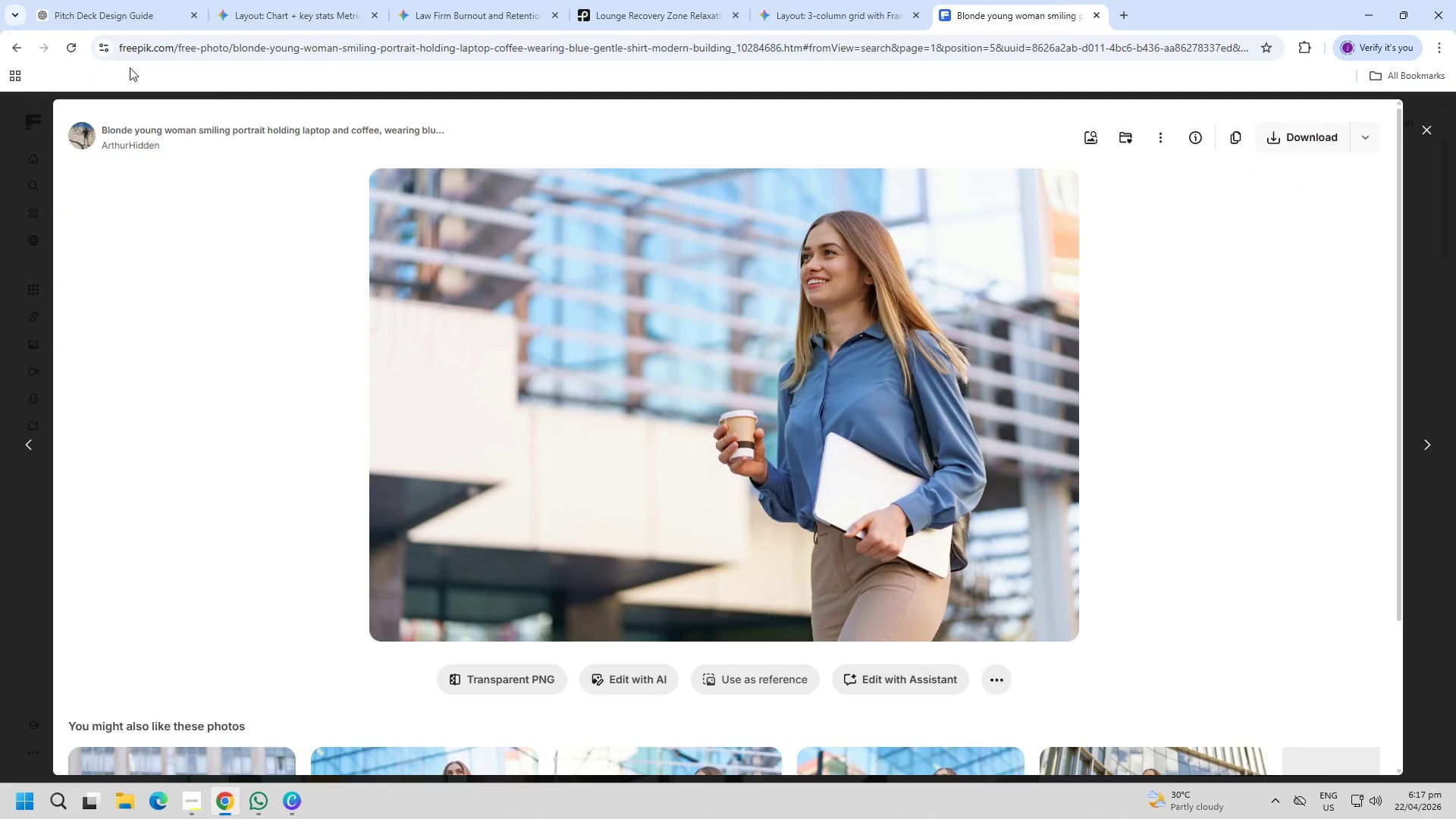 
left_click([111, 0])
 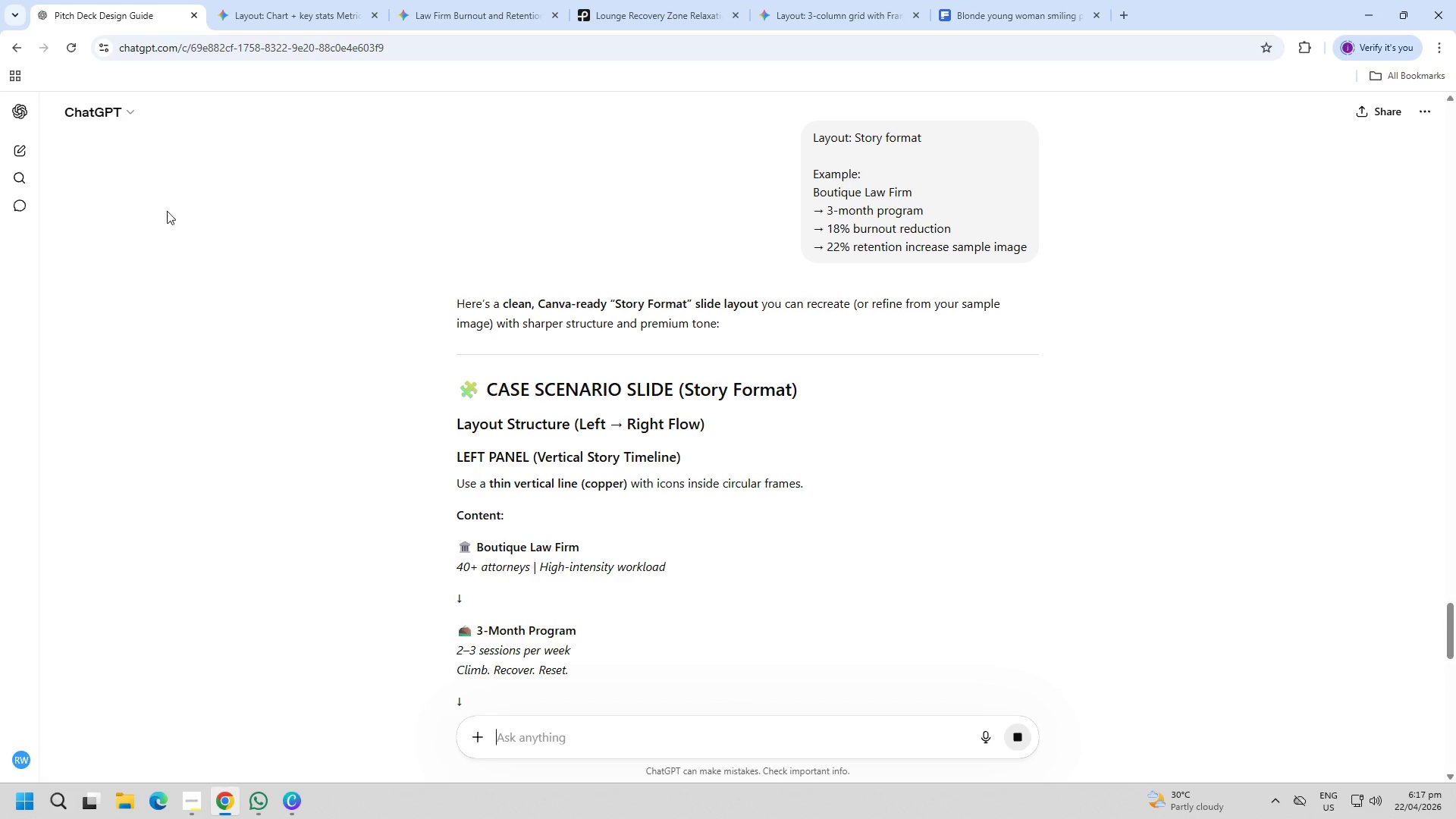 
scroll: coordinate [450, 522], scroll_direction: down, amount: 29.0
 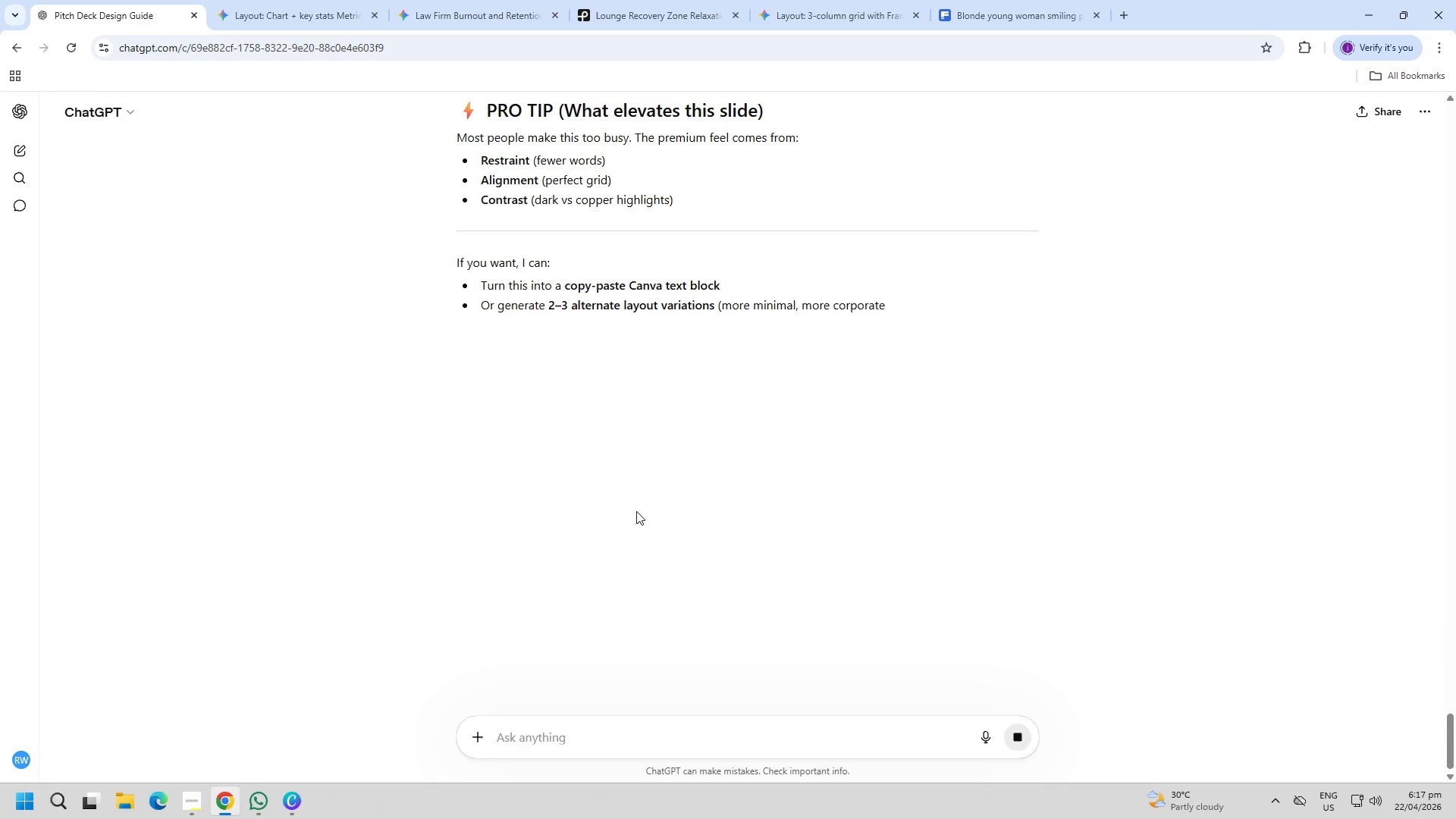 
scroll: coordinate [642, 482], scroll_direction: up, amount: 30.0
 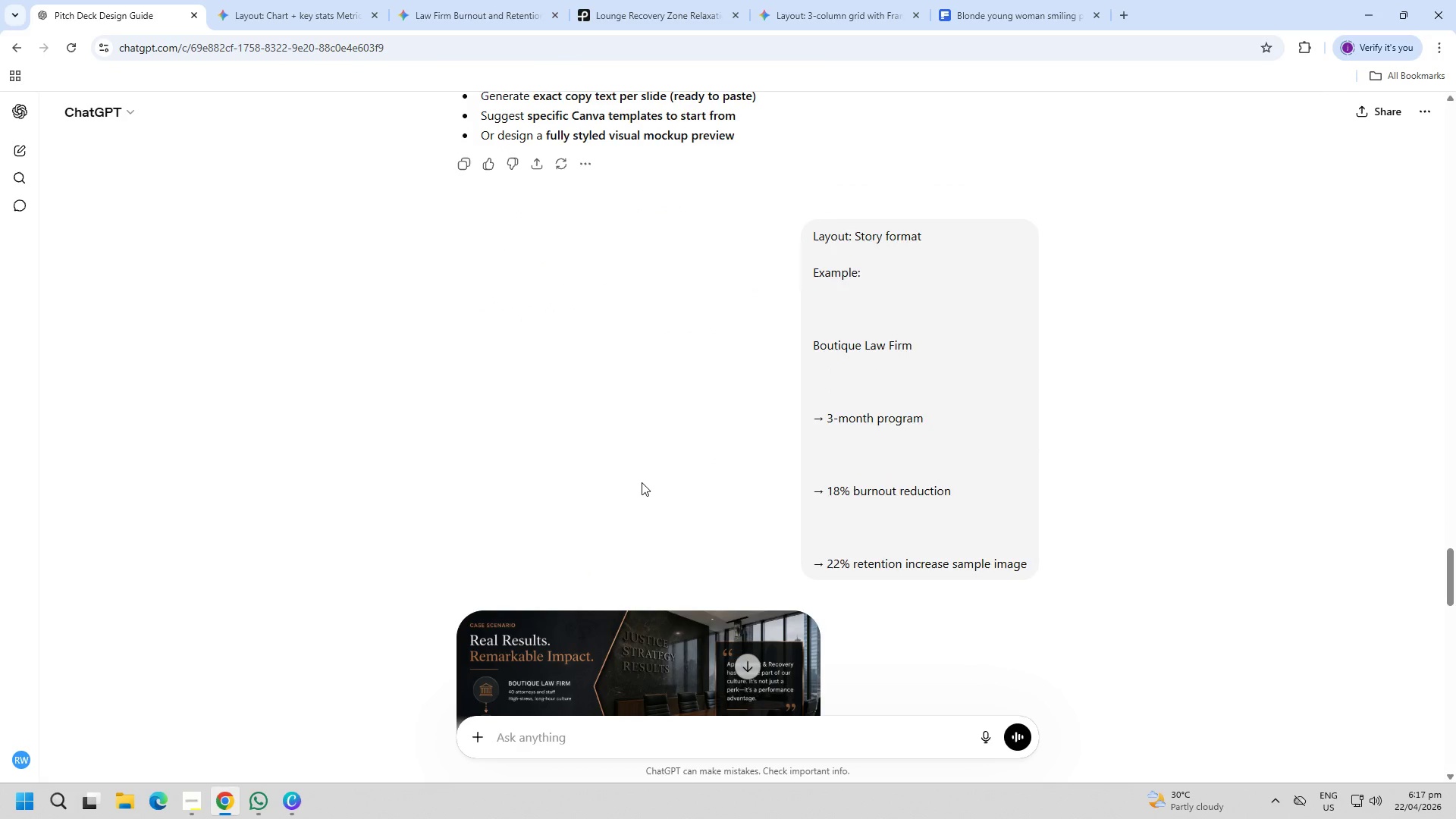 
scroll: coordinate [642, 481], scroll_direction: down, amount: 5.0
 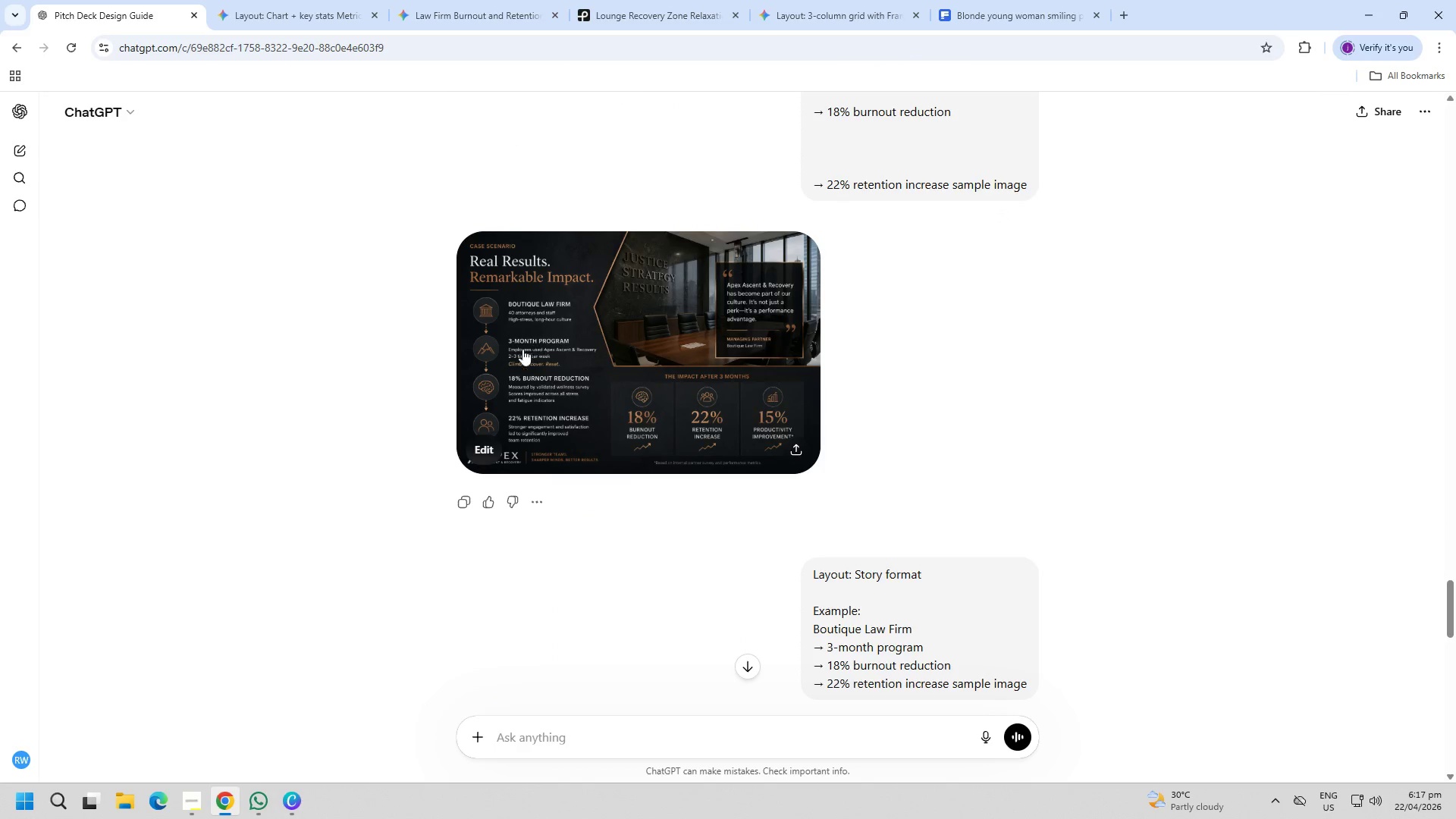 
scroll: coordinate [546, 469], scroll_direction: up, amount: 3.0
 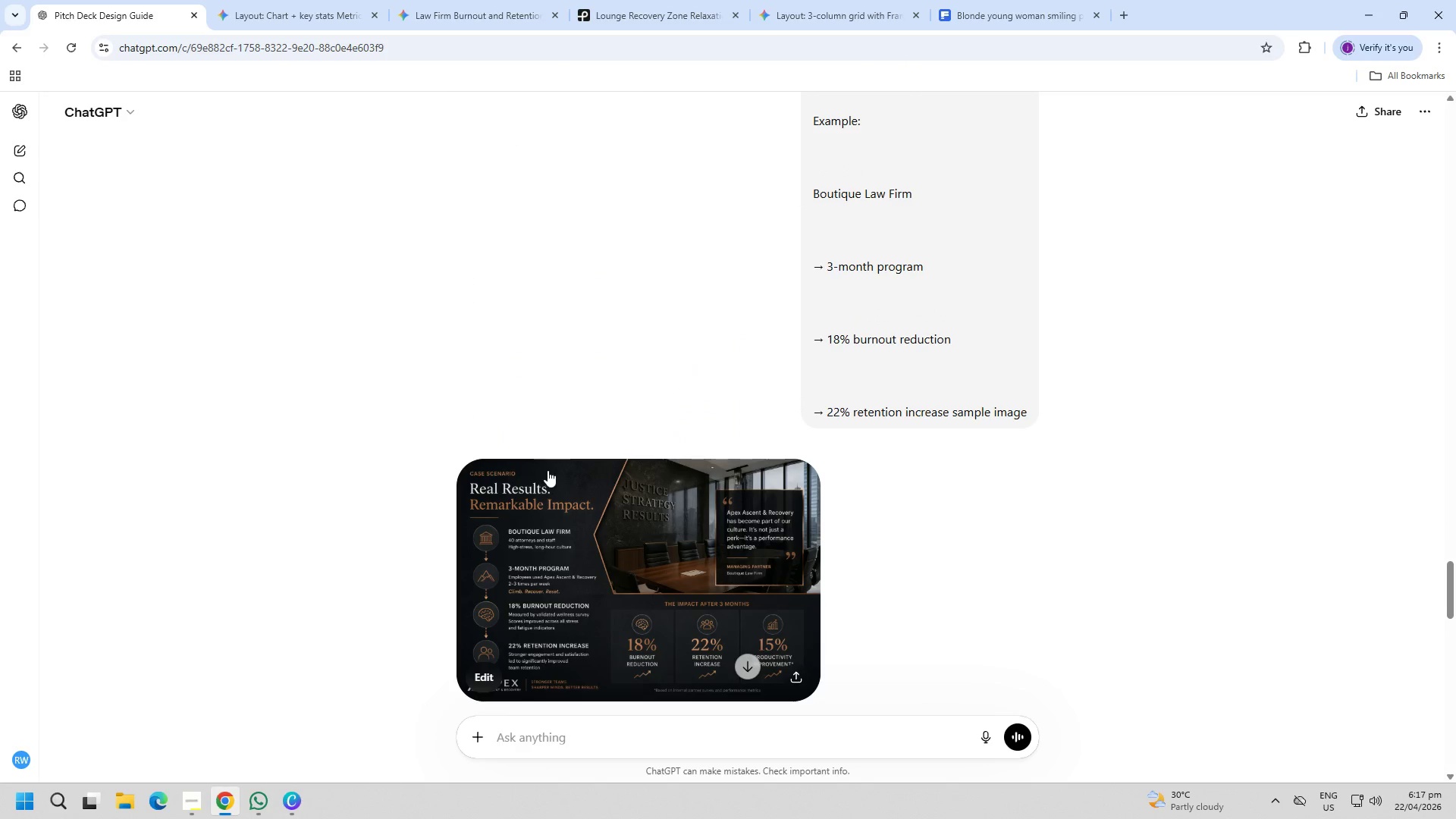 
scroll: coordinate [496, 523], scroll_direction: down, amount: 17.0
 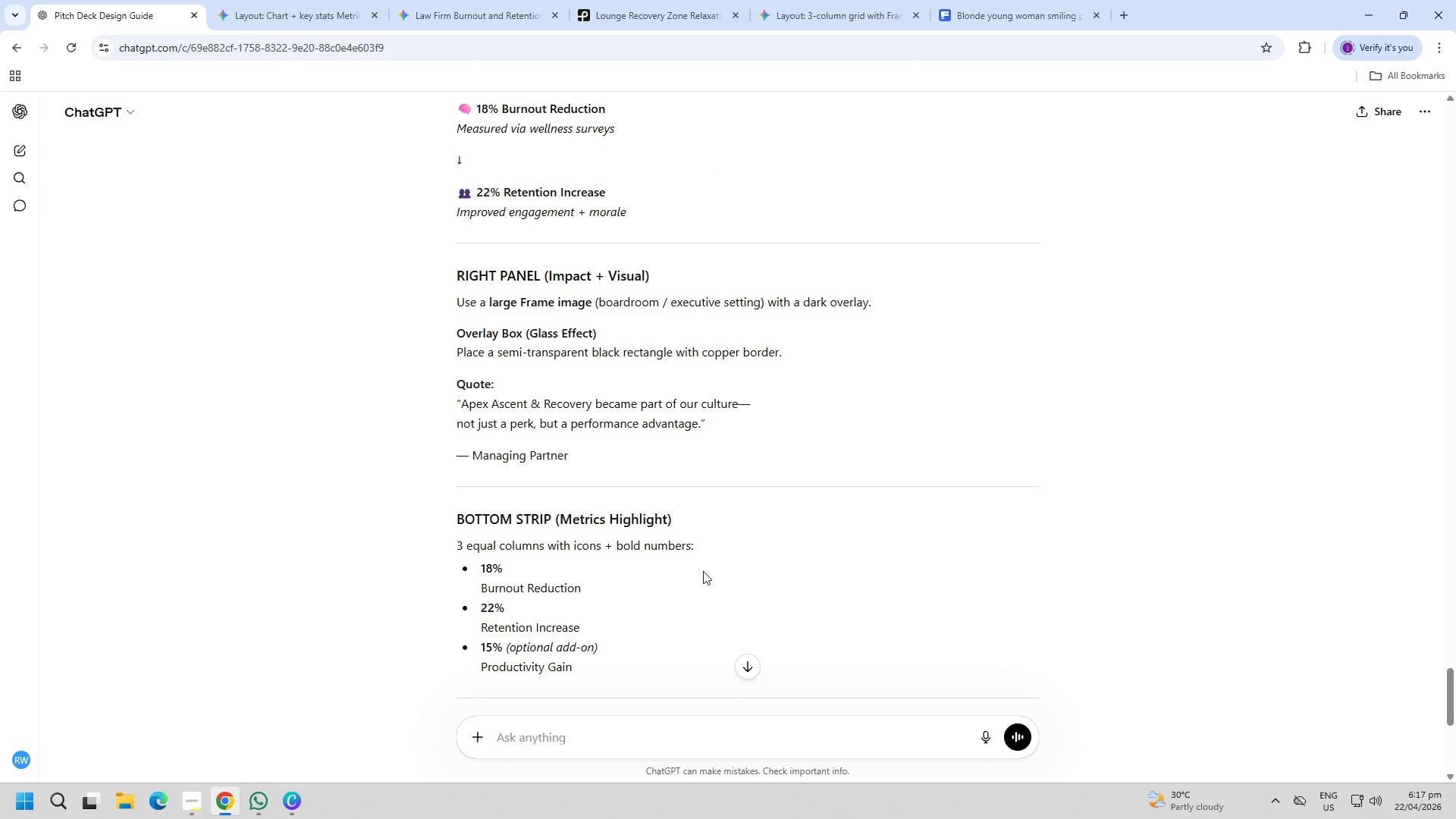 
right_click([637, 392])
 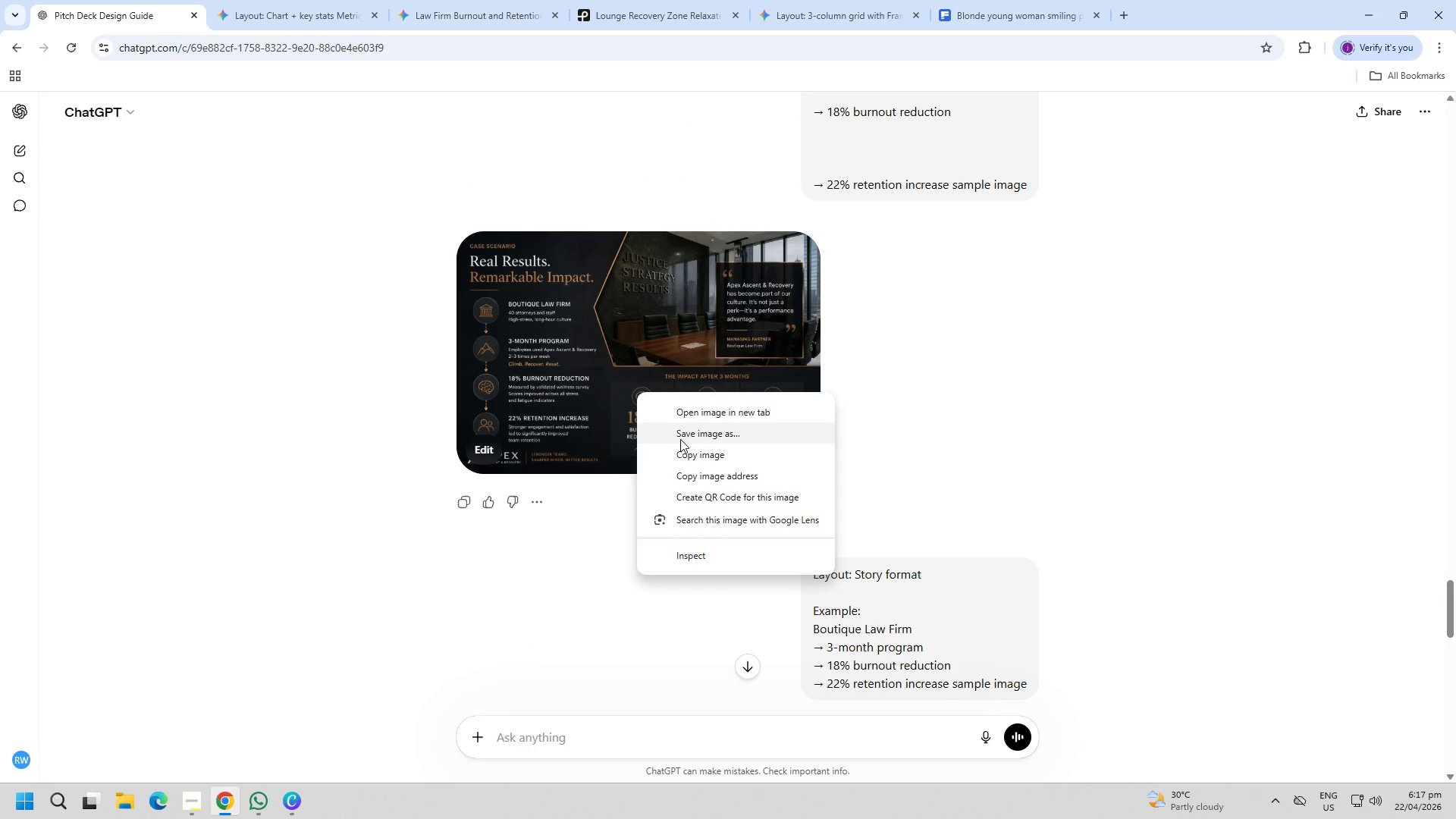 
scroll: coordinate [776, 566], scroll_direction: up, amount: 14.0
 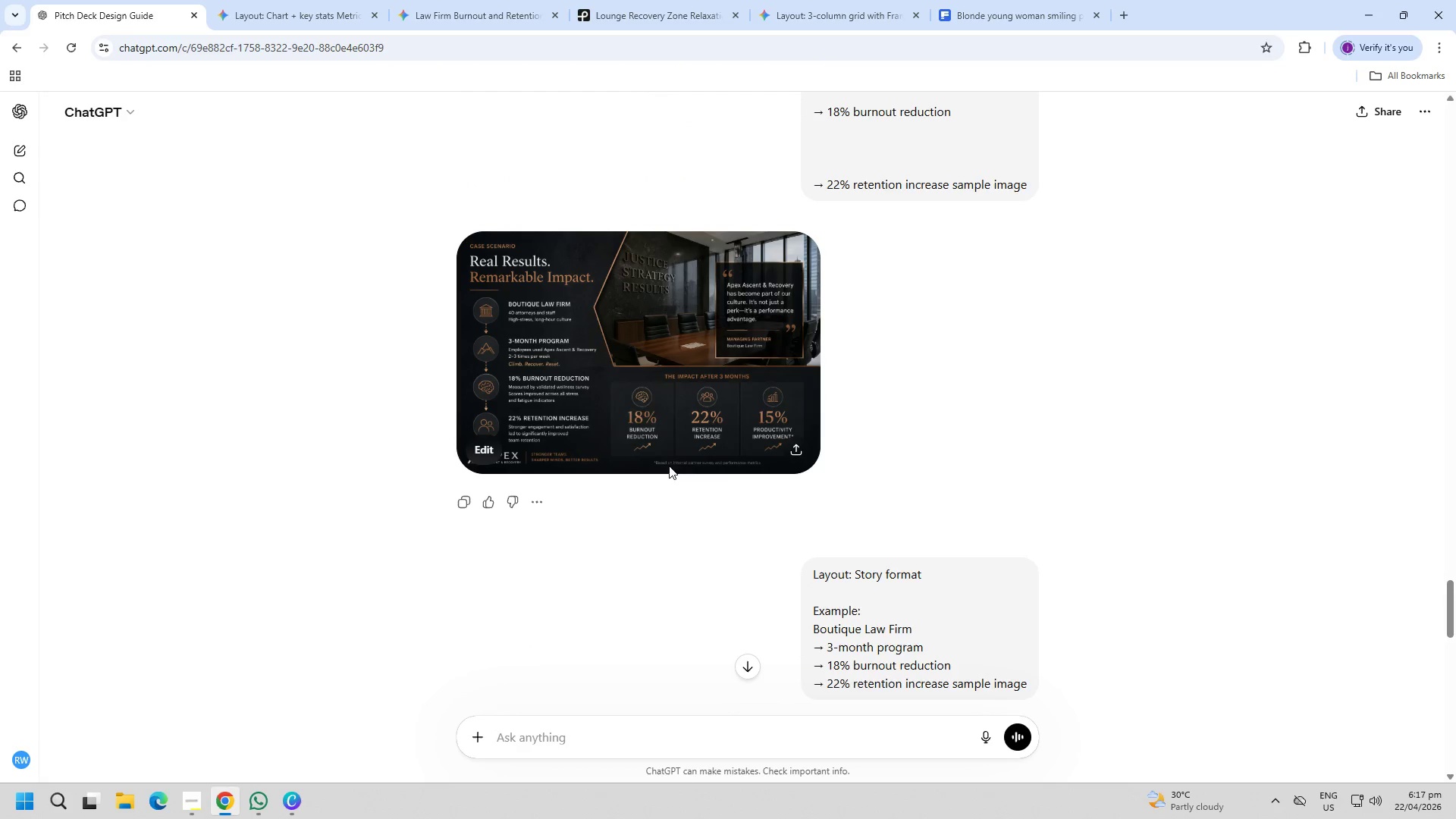 
left_click([691, 453])
 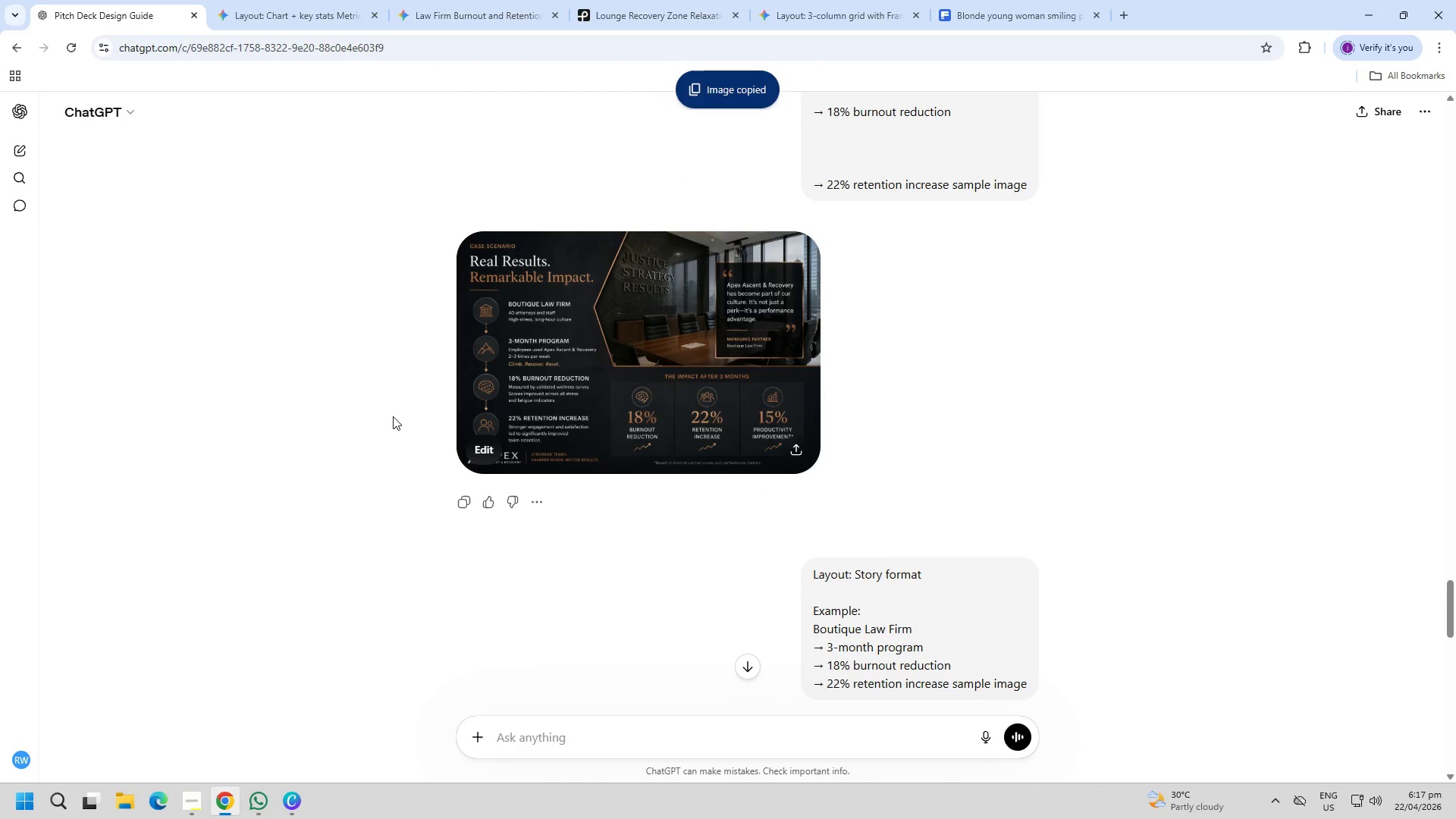 
right_click([534, 385])
 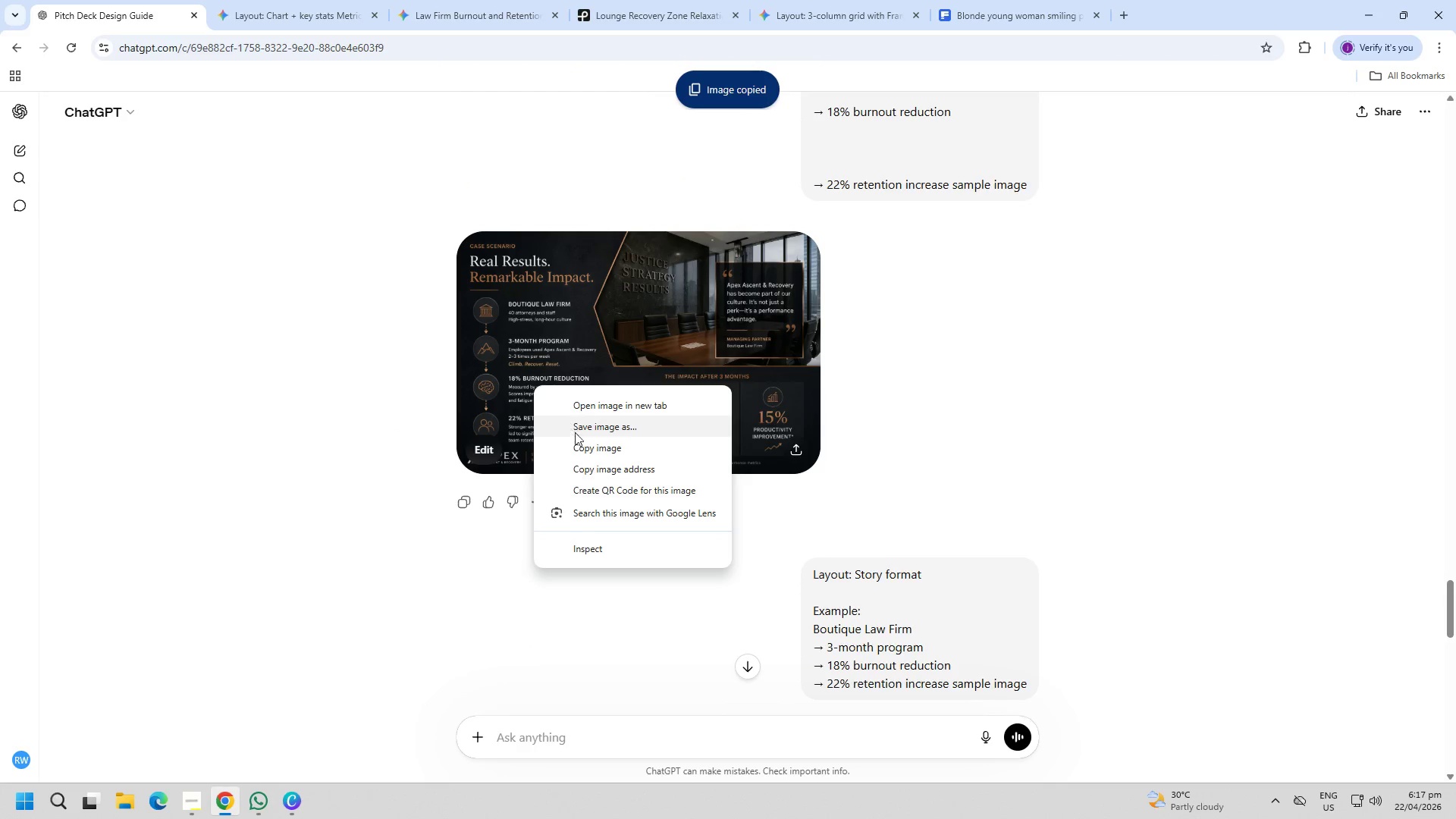 
left_click([585, 446])
 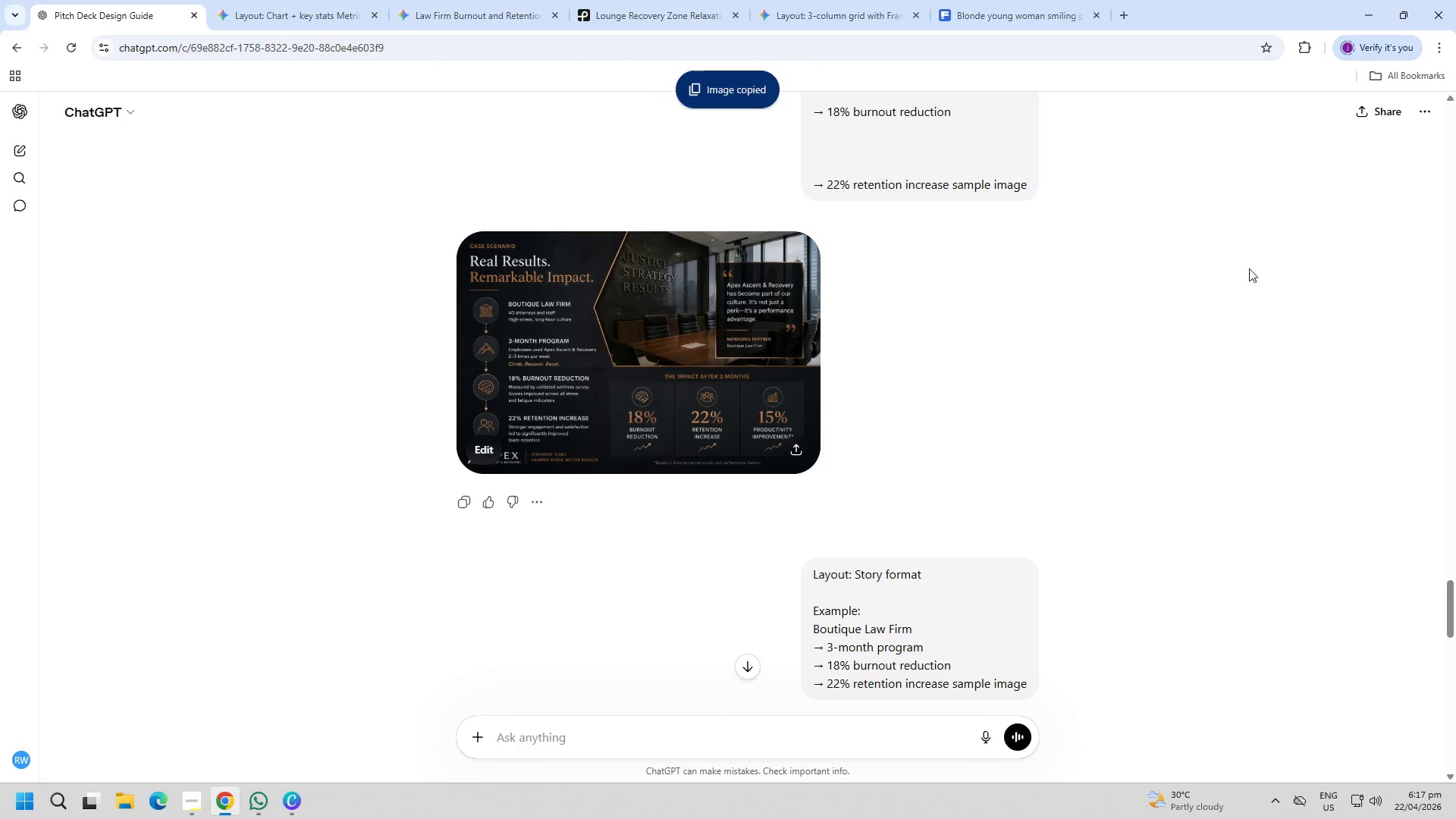 
left_click_drag(start_coordinate=[1455, 610], to_coordinate=[1455, 758])
 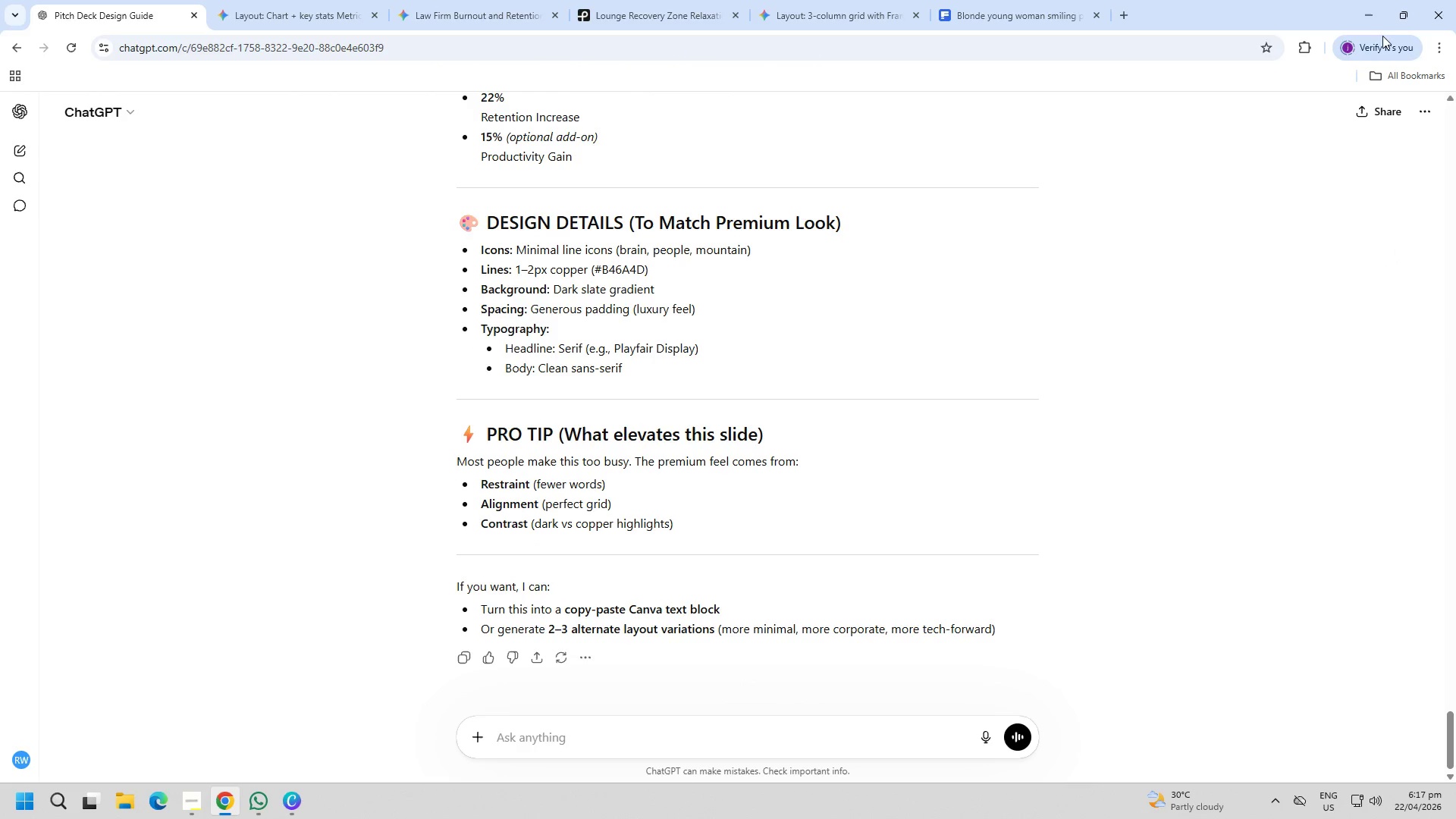 
left_click([1370, 20])
 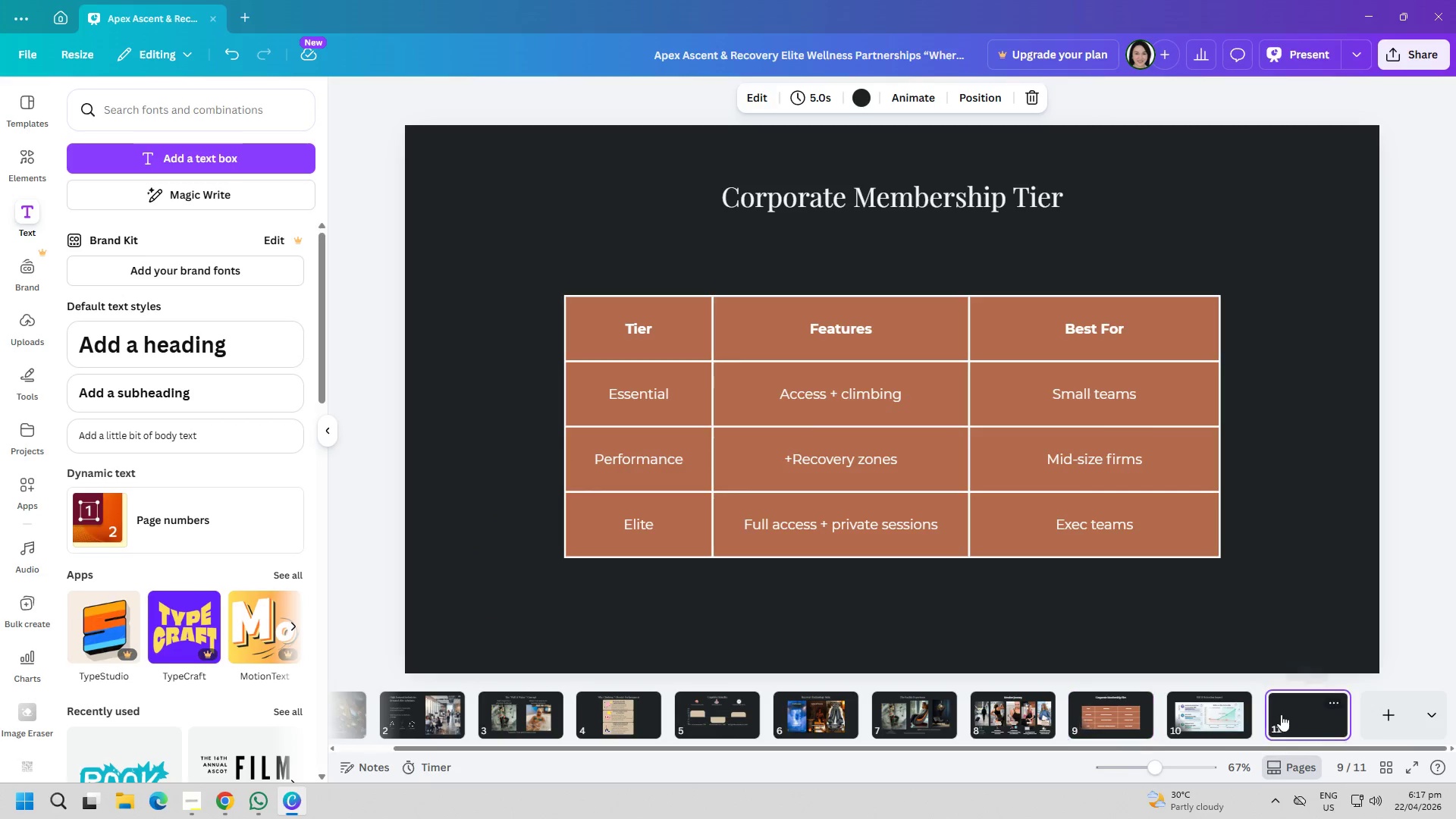 
double_click([887, 416])
 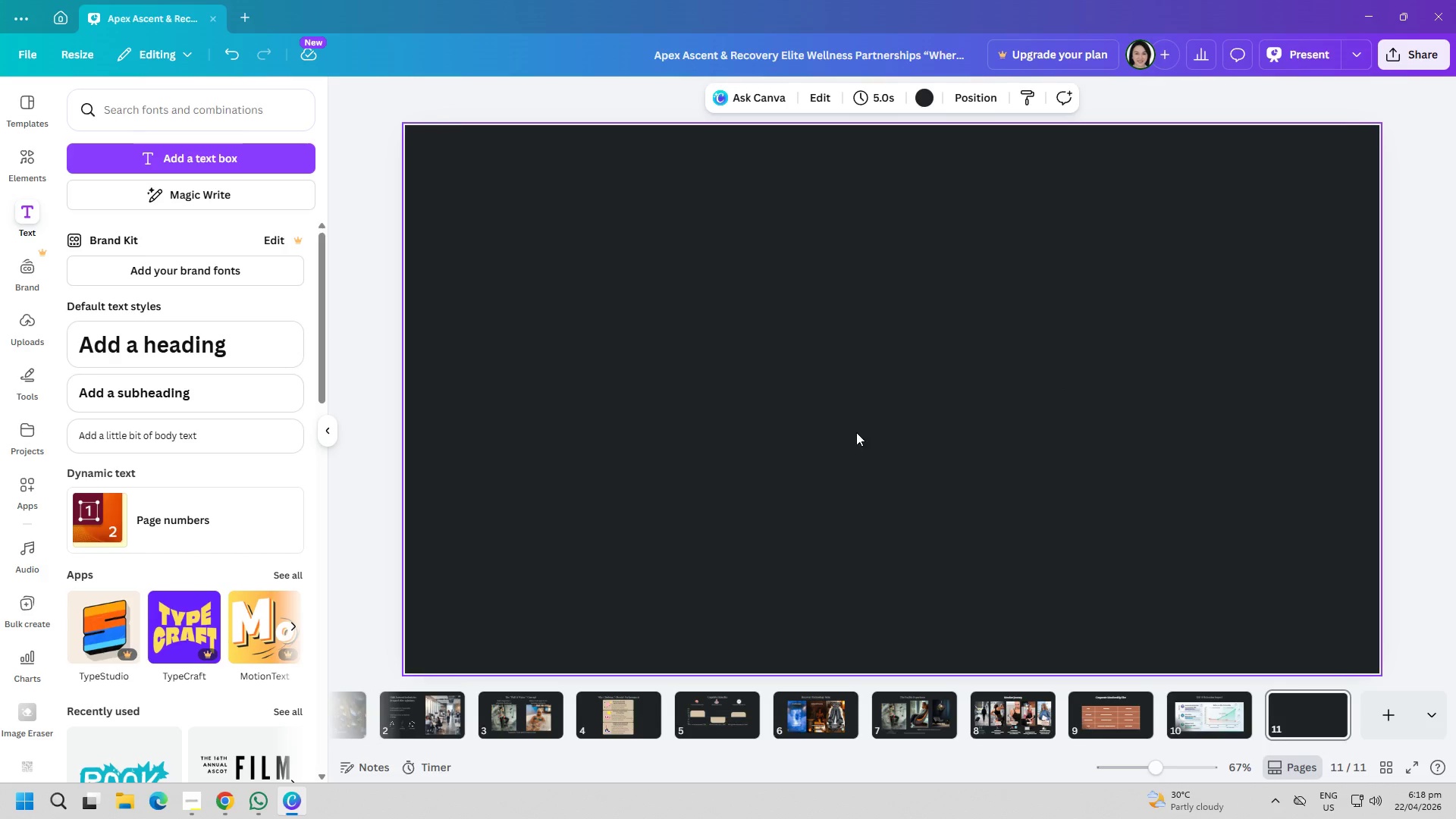 
key(Control+ControlLeft)
 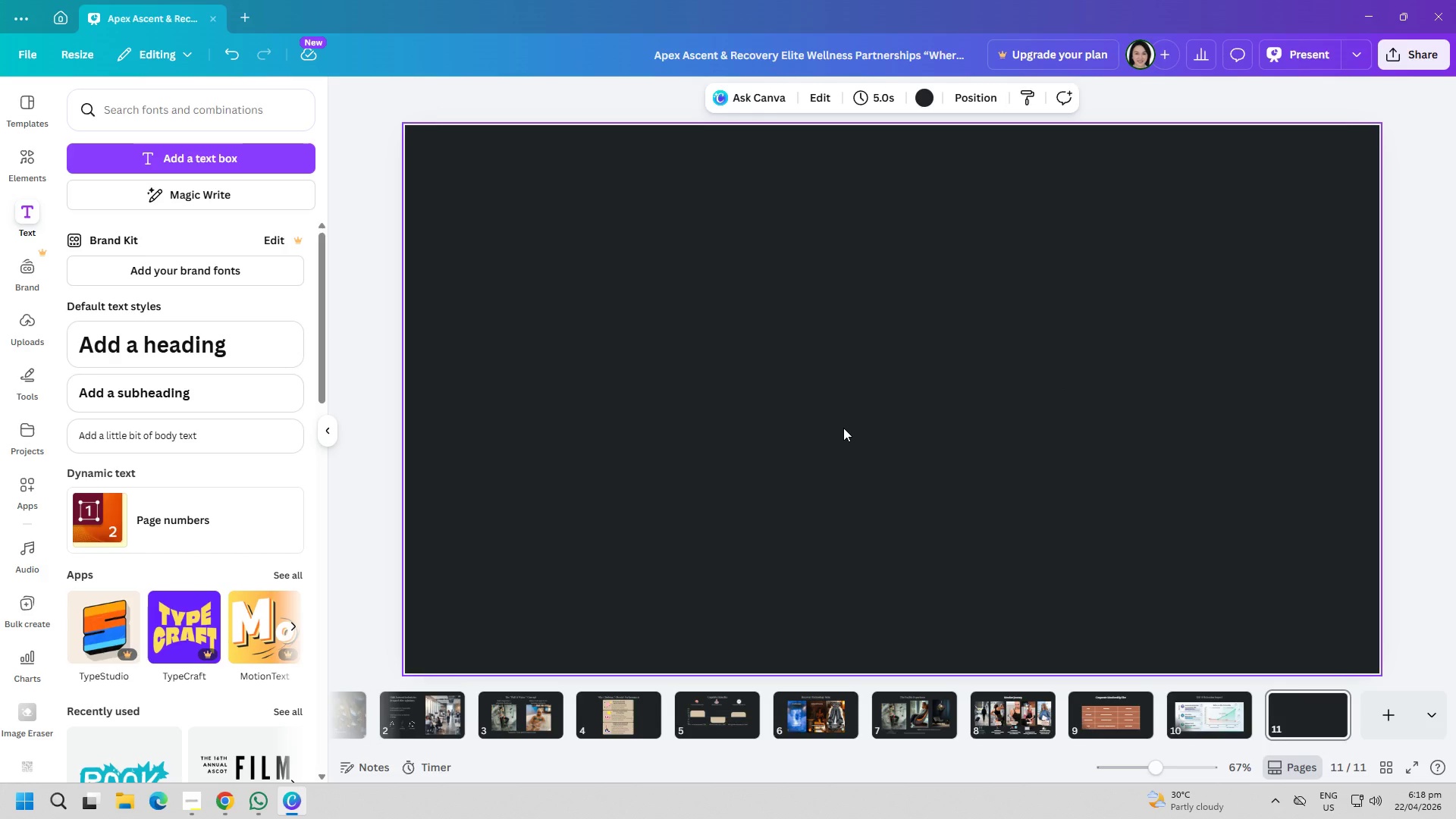 
key(Control+V)
 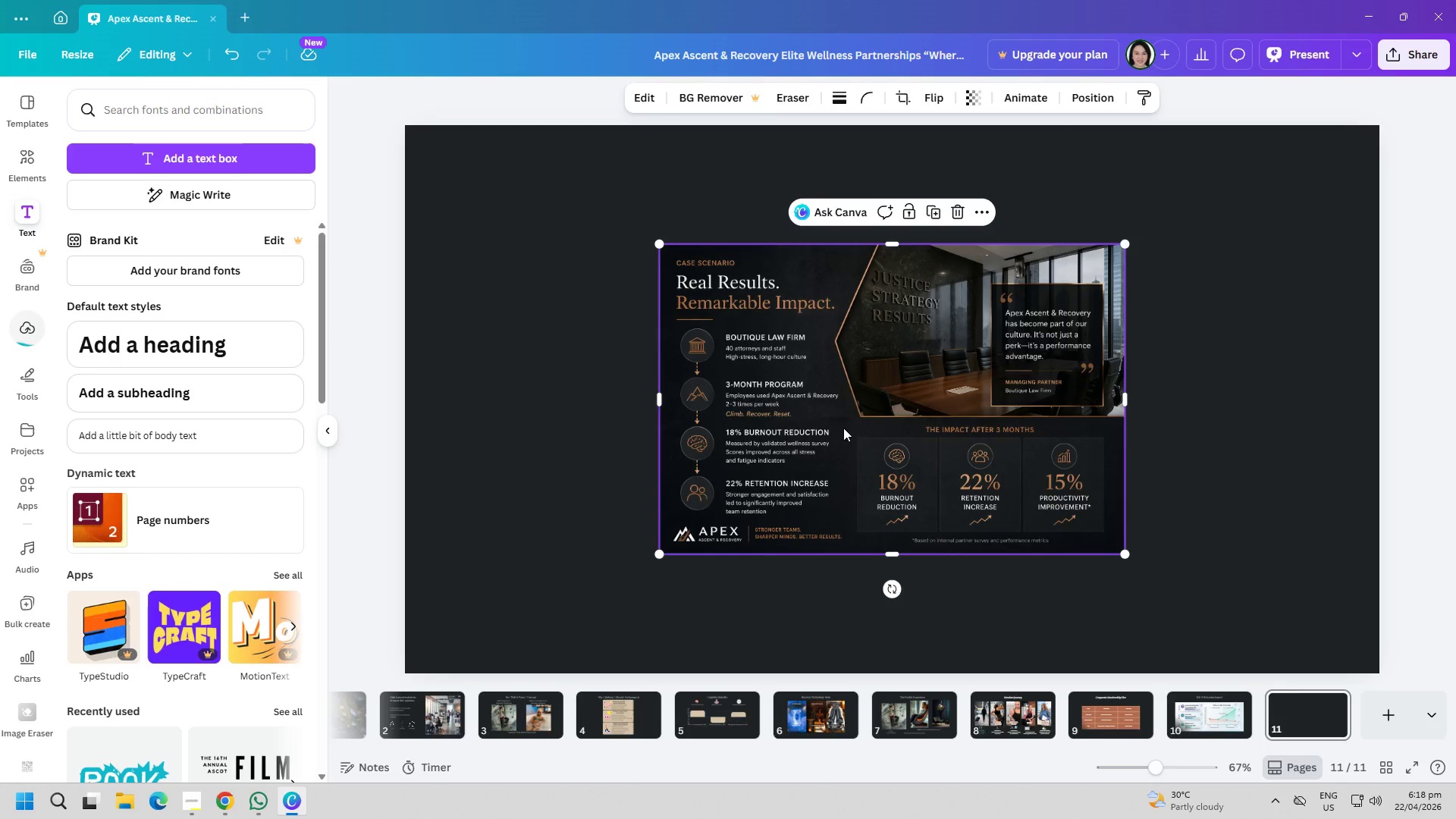 
left_click([602, 445])
 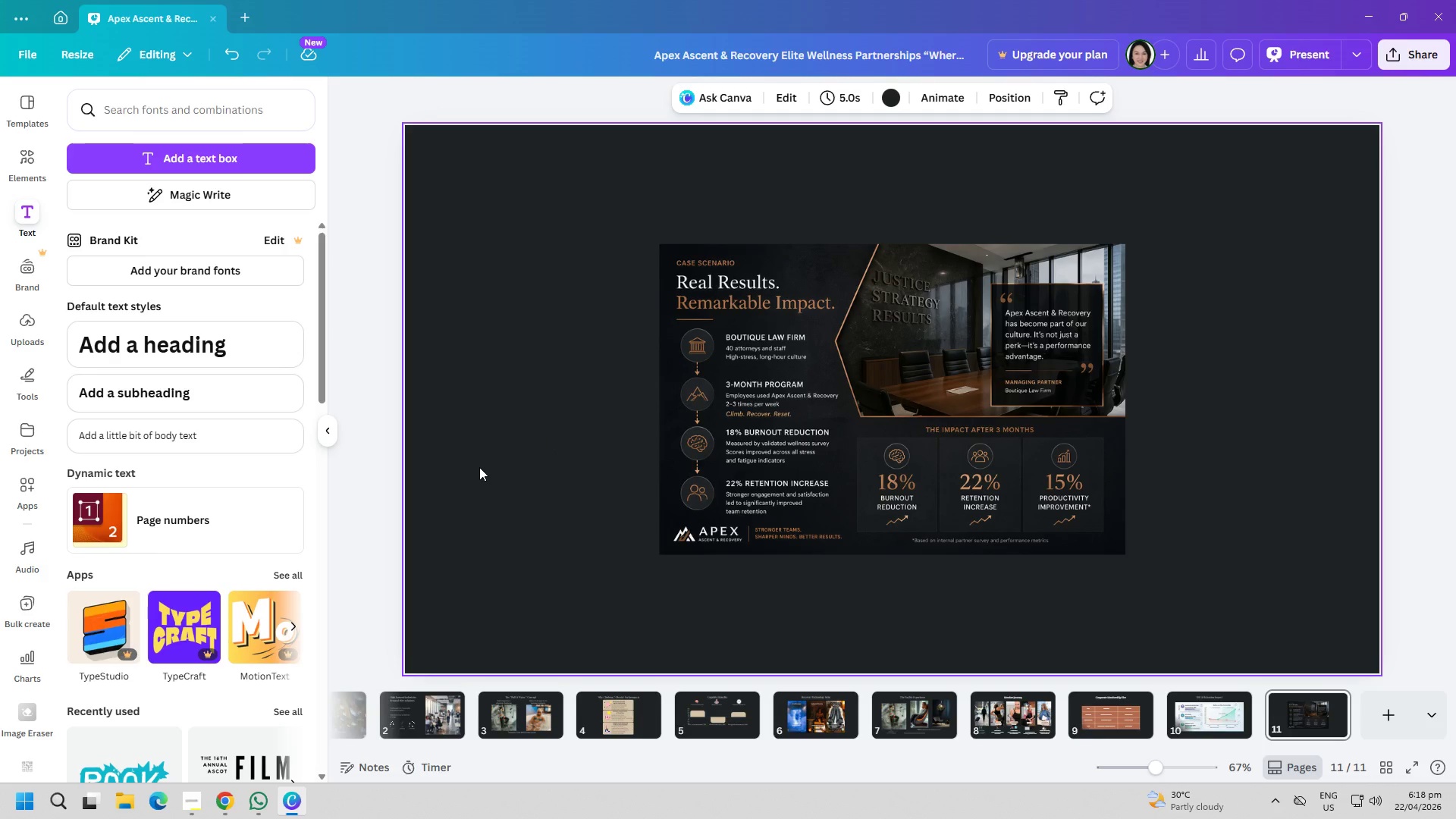 
wait(18.95)
 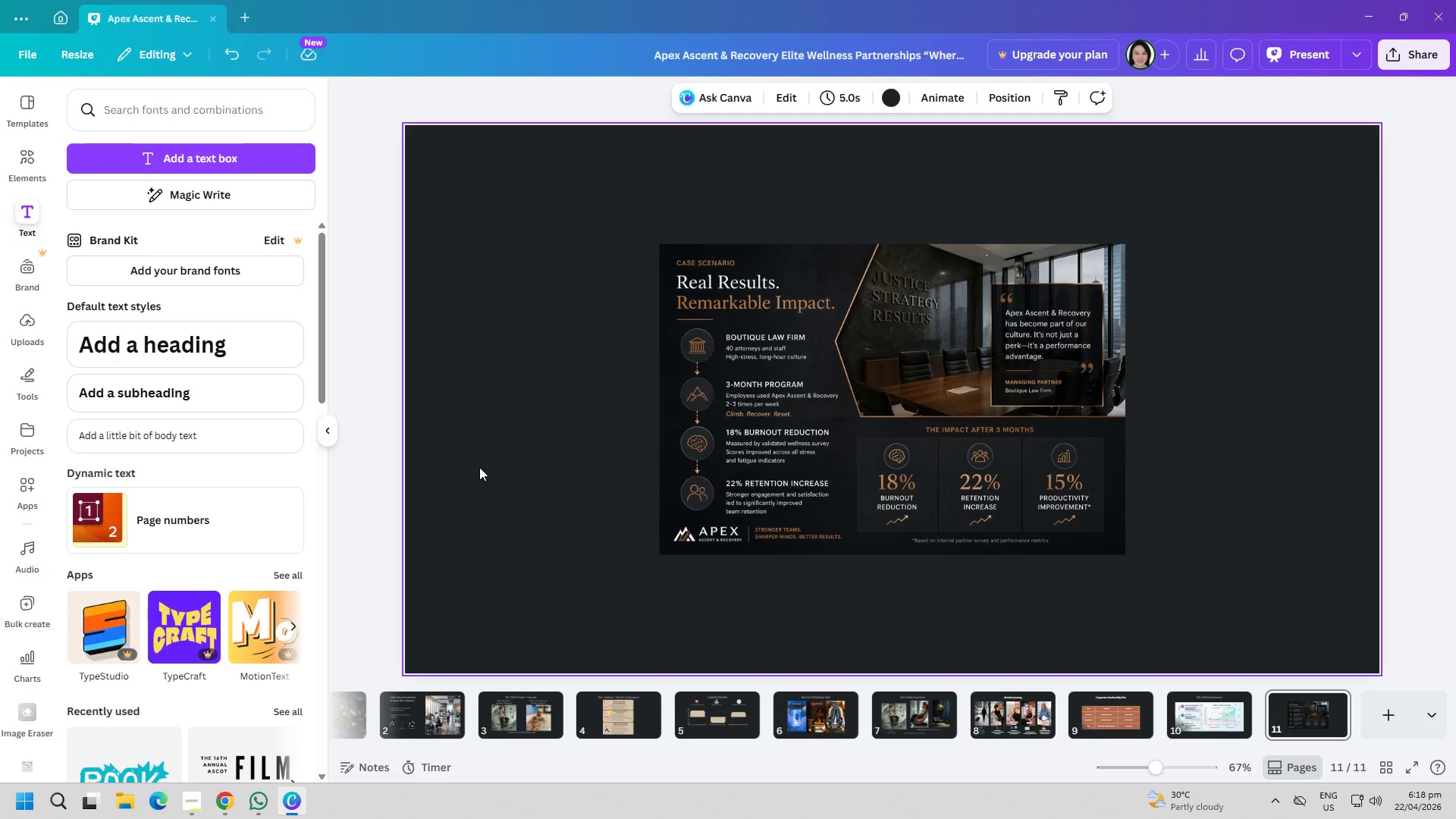 
left_click([975, 704])
 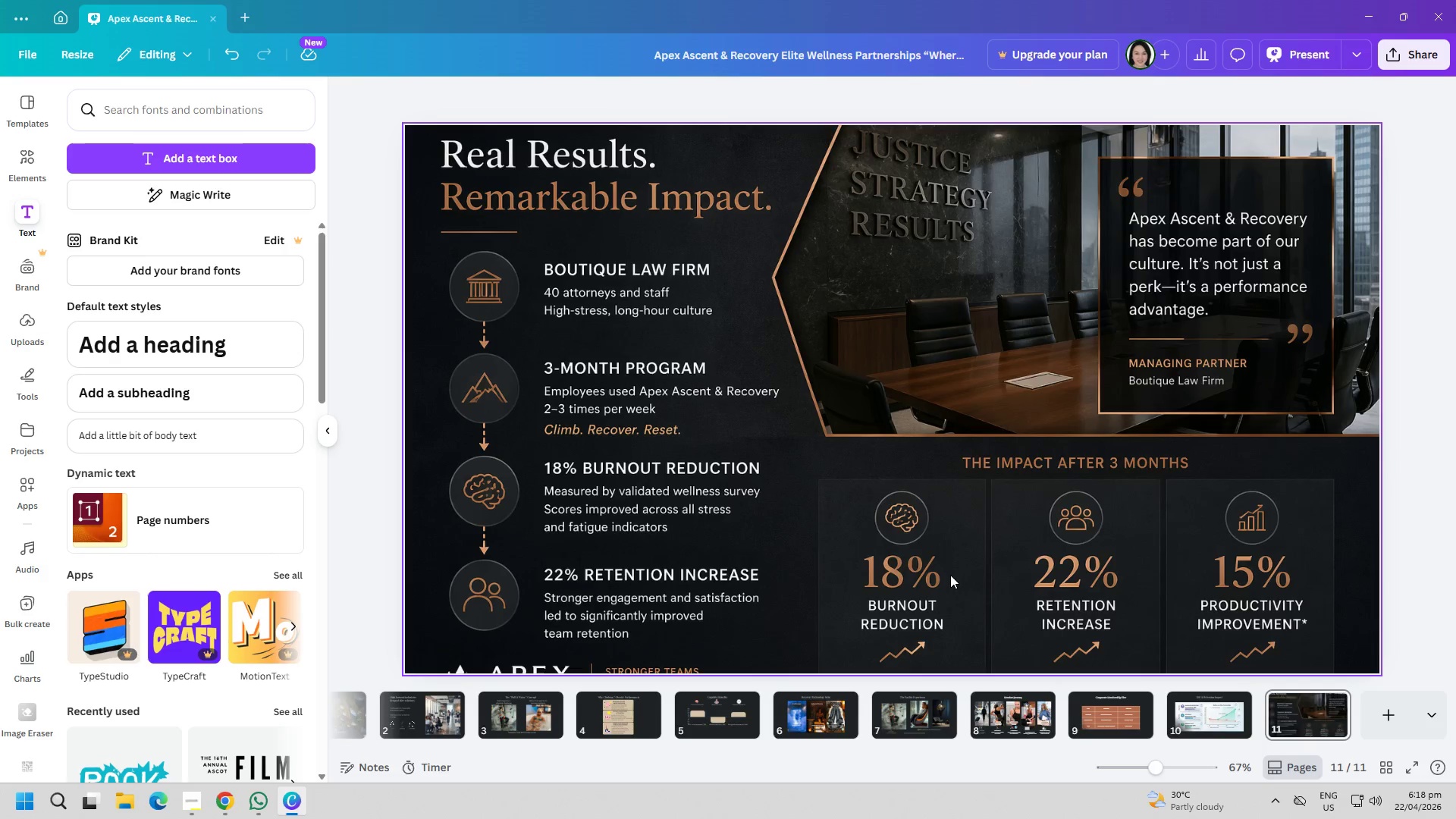 
left_click_drag(start_coordinate=[950, 575], to_coordinate=[947, 537])
 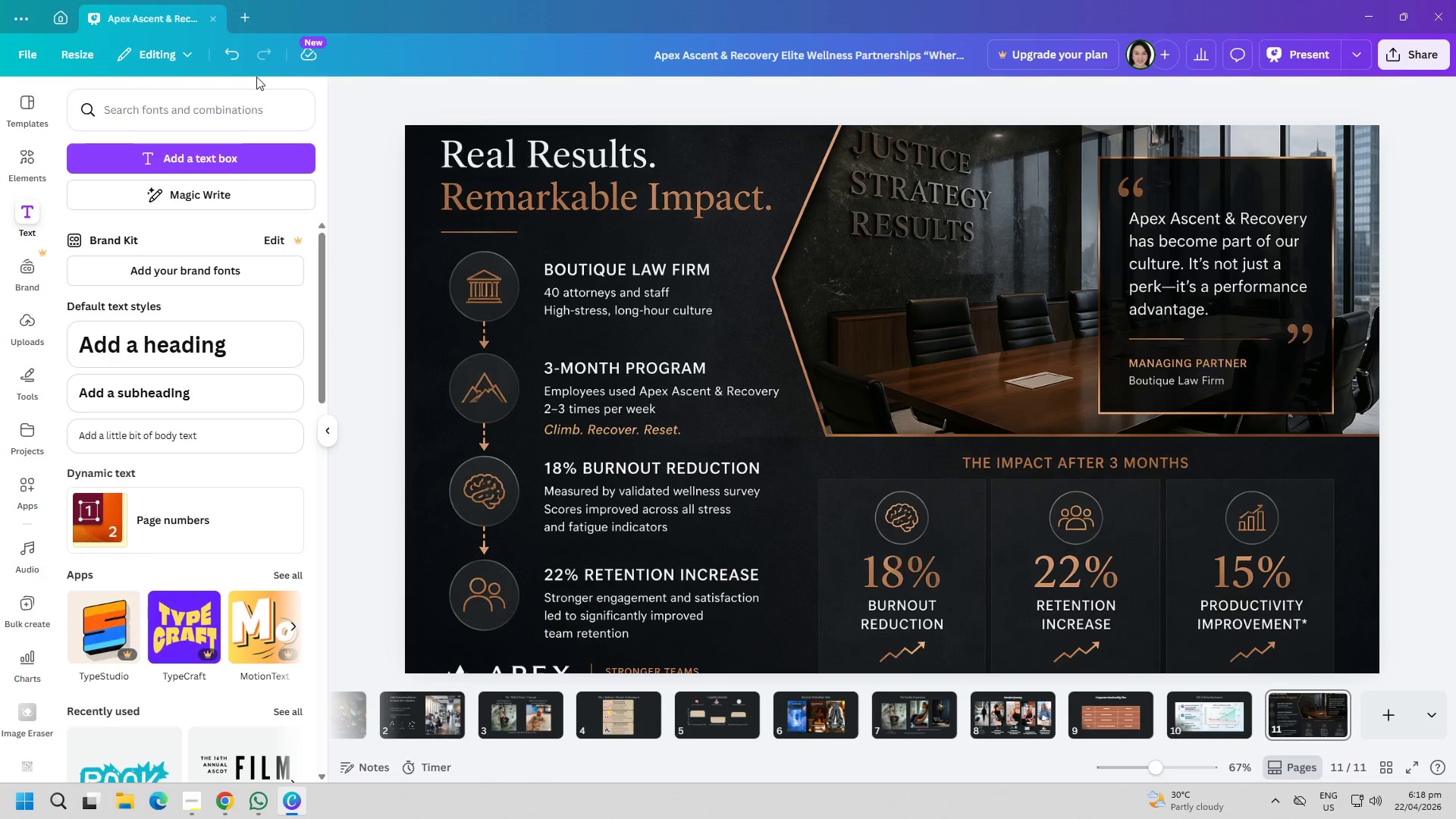 
left_click([236, 55])
 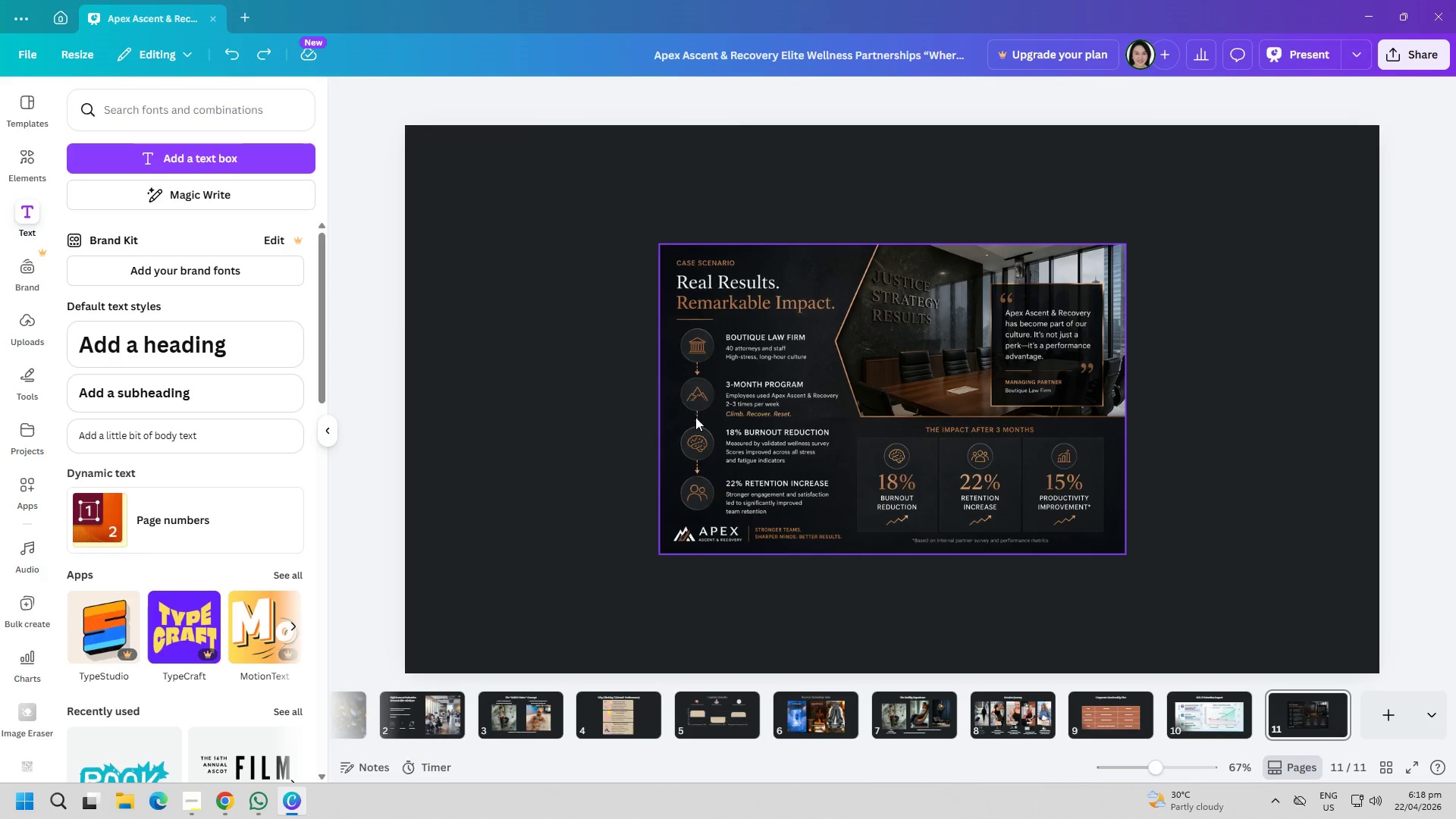 
left_click_drag(start_coordinate=[827, 444], to_coordinate=[670, 439])
 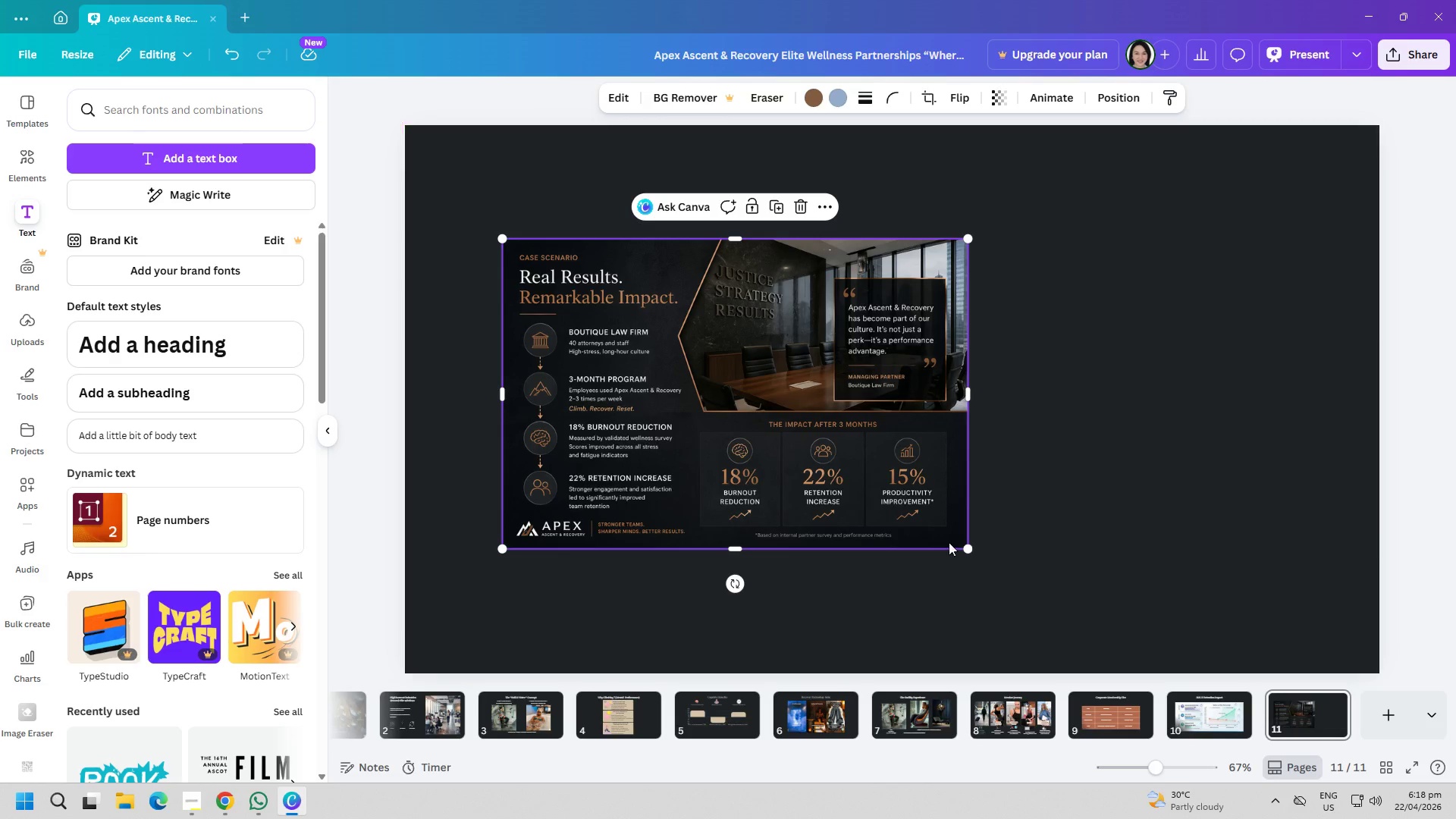 
left_click_drag(start_coordinate=[735, 240], to_coordinate=[742, 262])
 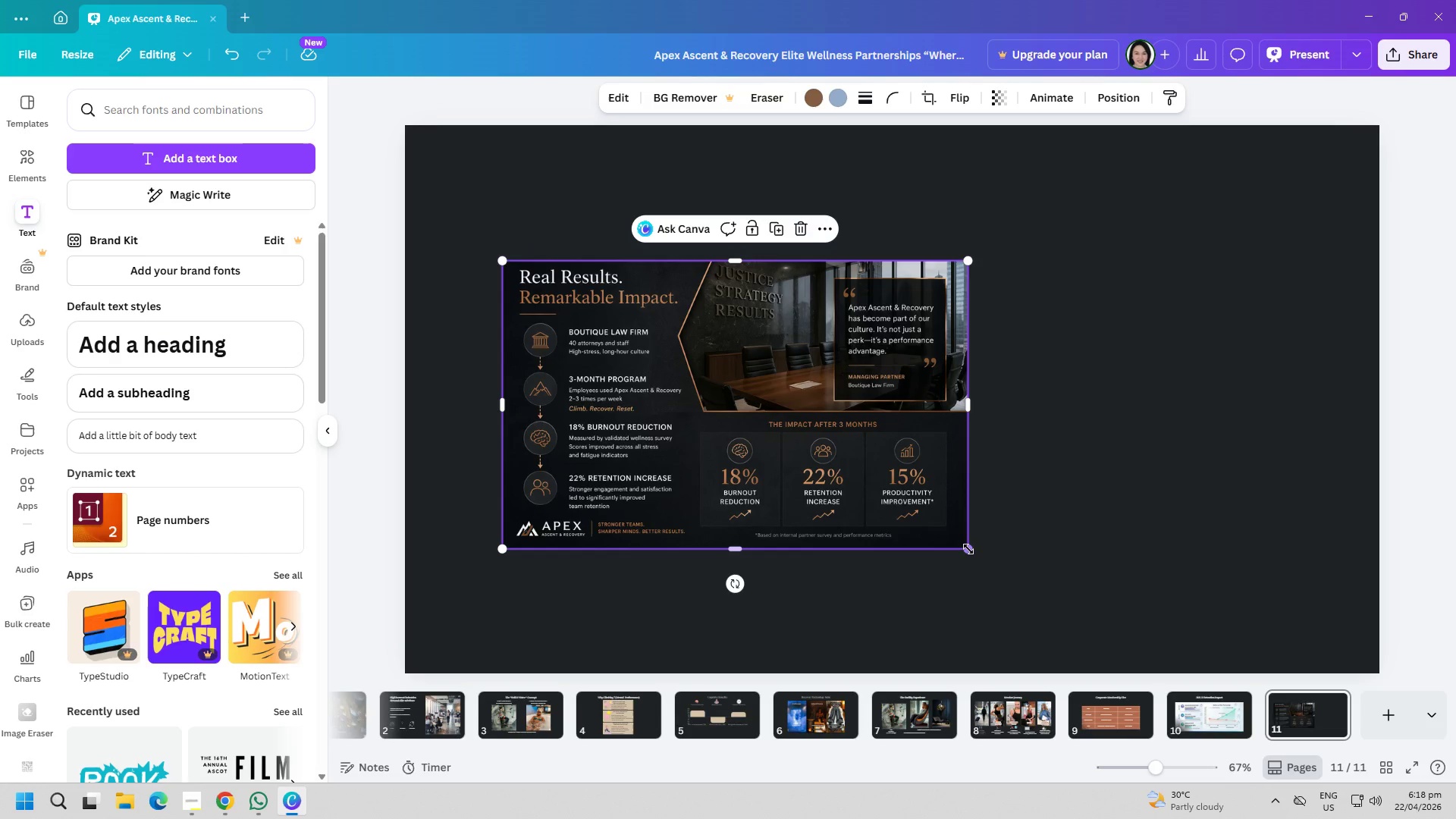 
left_click_drag(start_coordinate=[968, 549], to_coordinate=[1087, 560])
 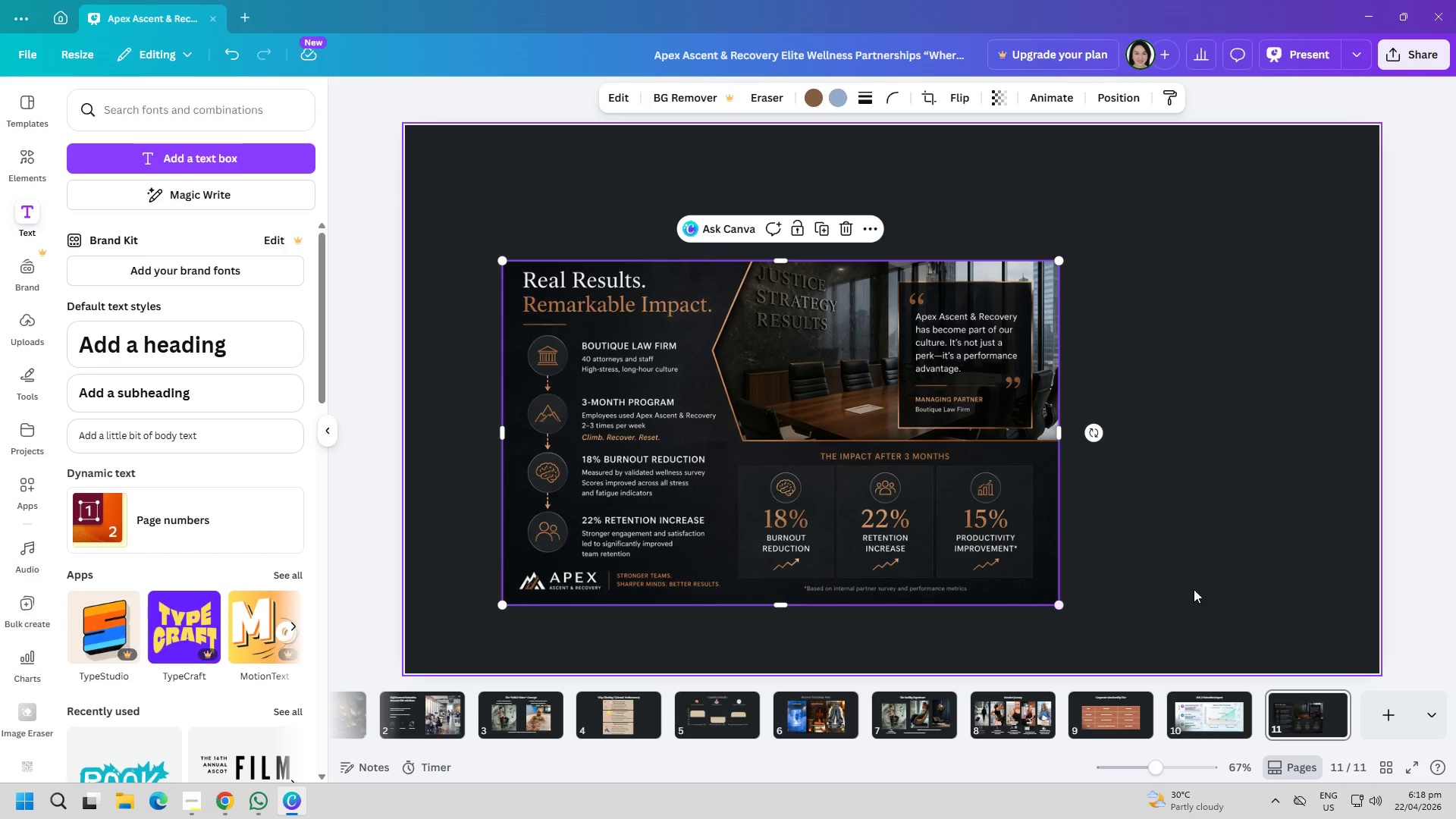 
left_click([1203, 589])
 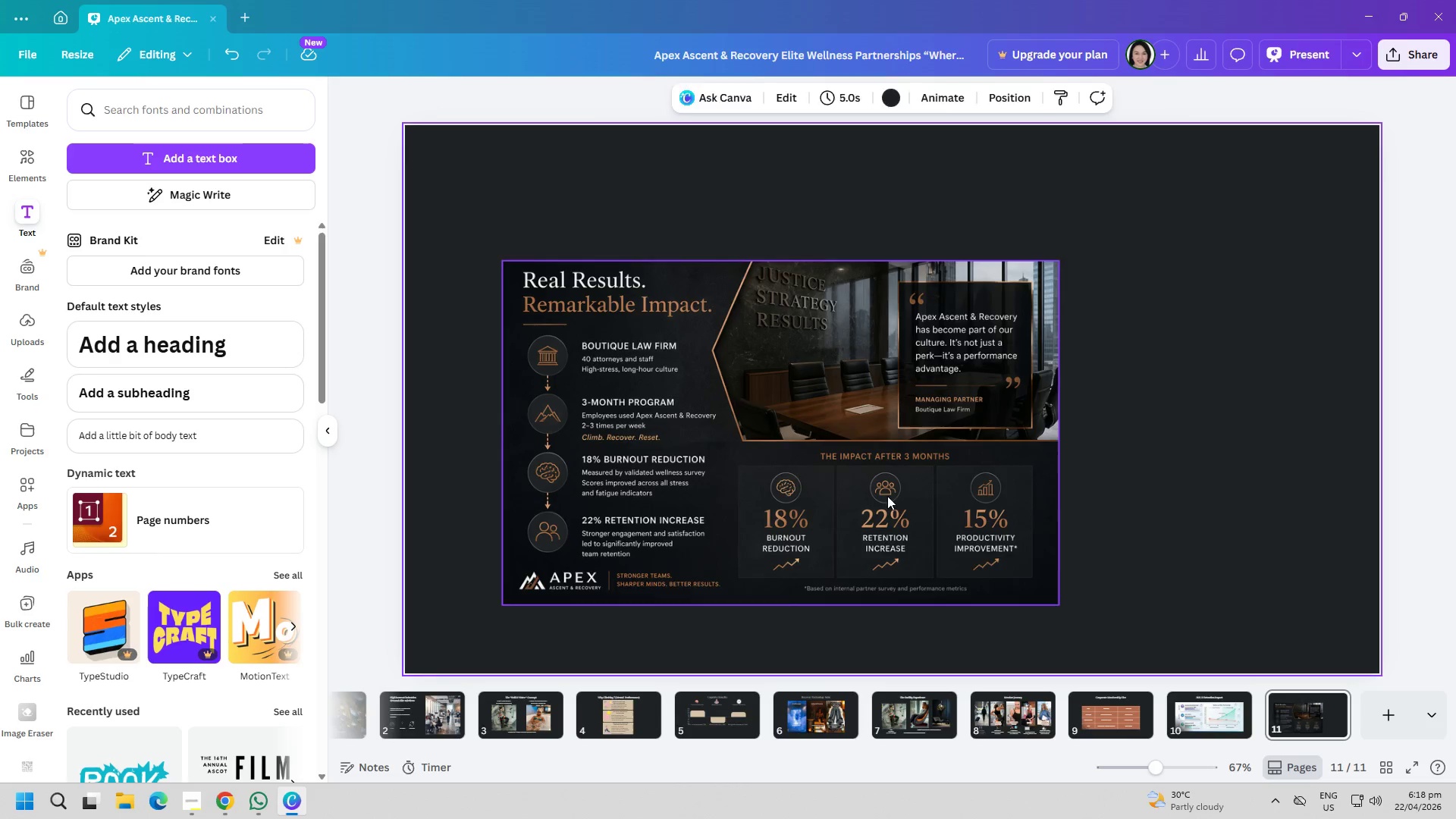 
left_click_drag(start_coordinate=[887, 496], to_coordinate=[998, 505])
 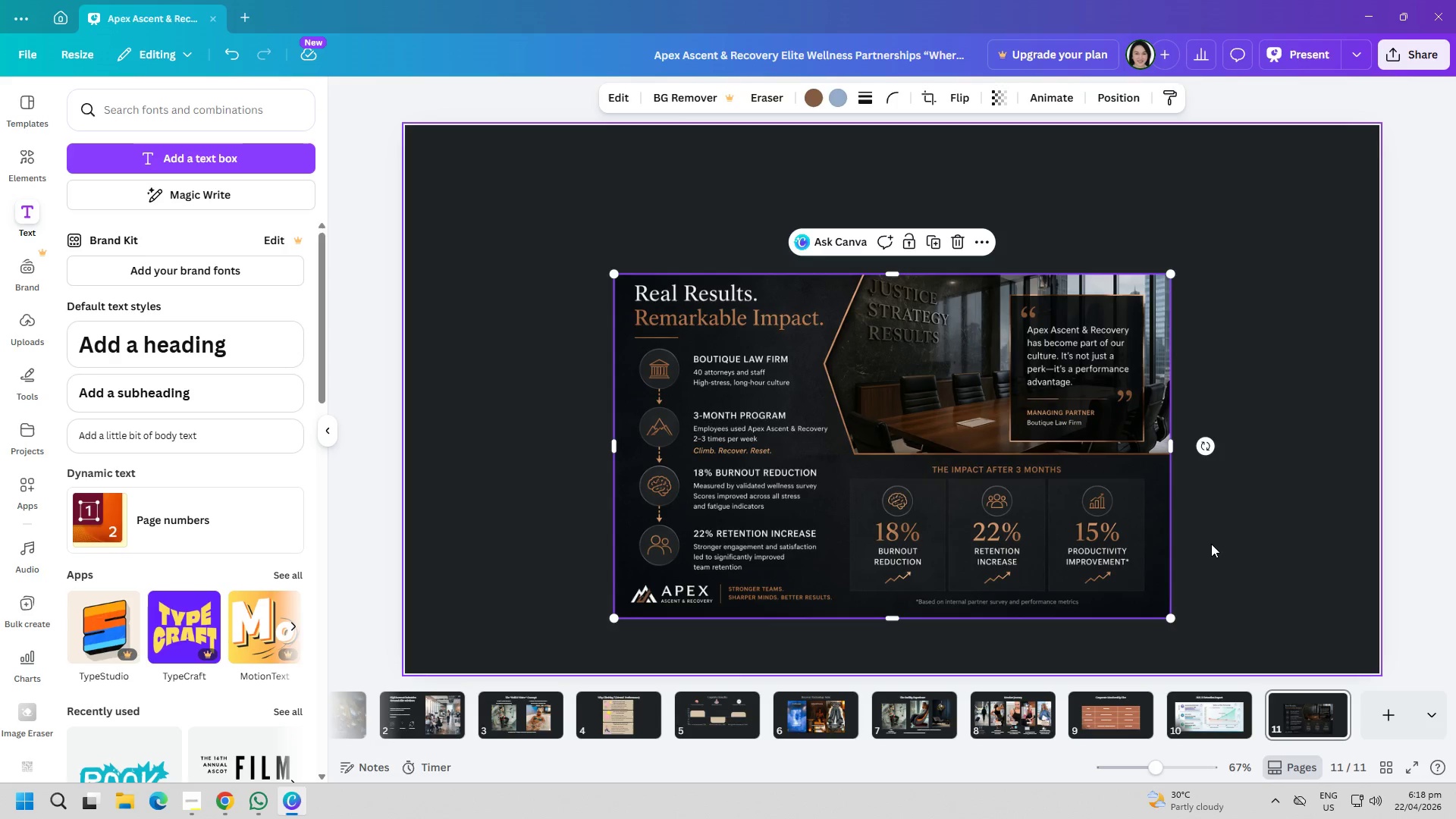 
left_click([1213, 544])
 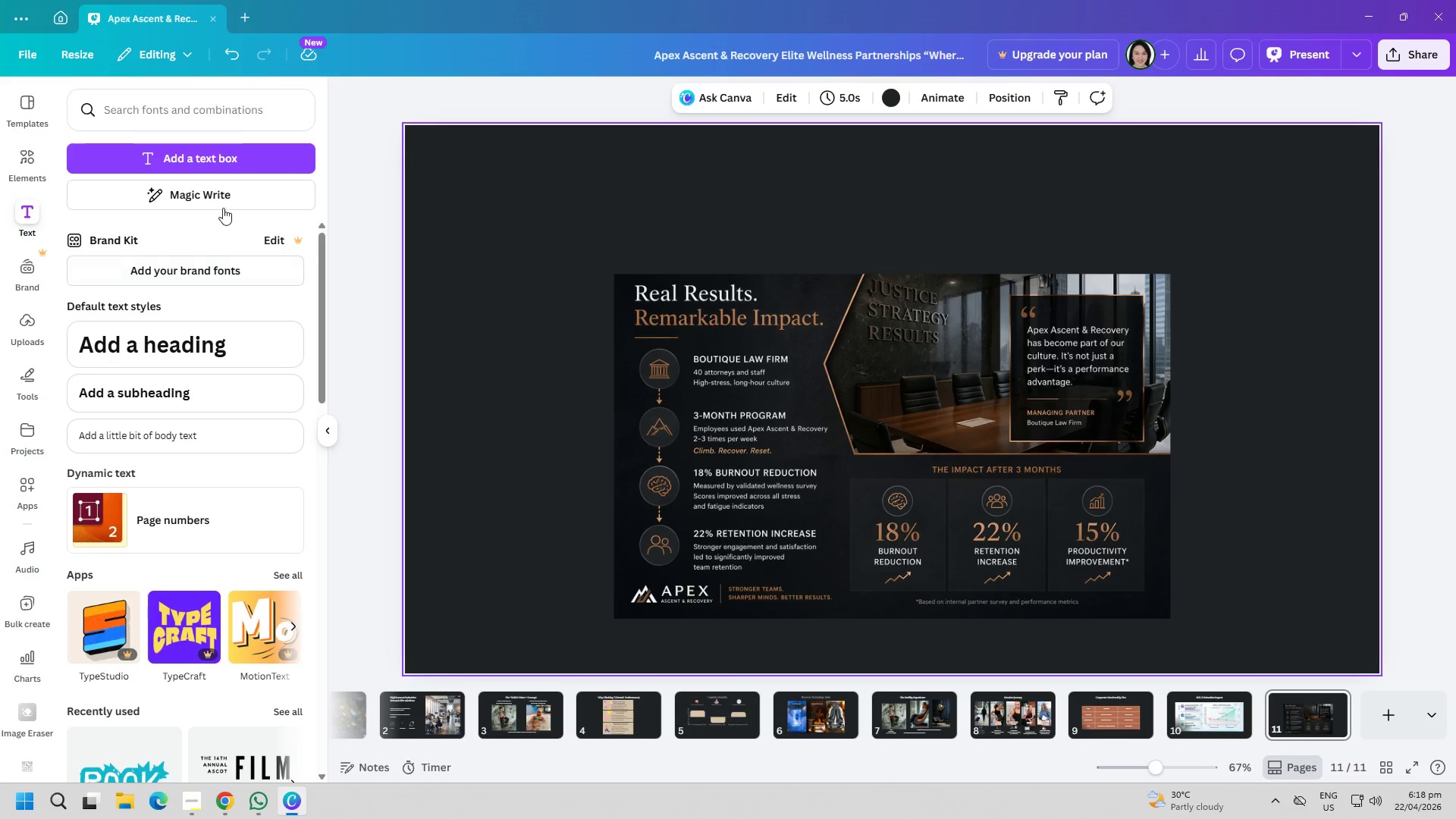 
left_click([213, 155])
 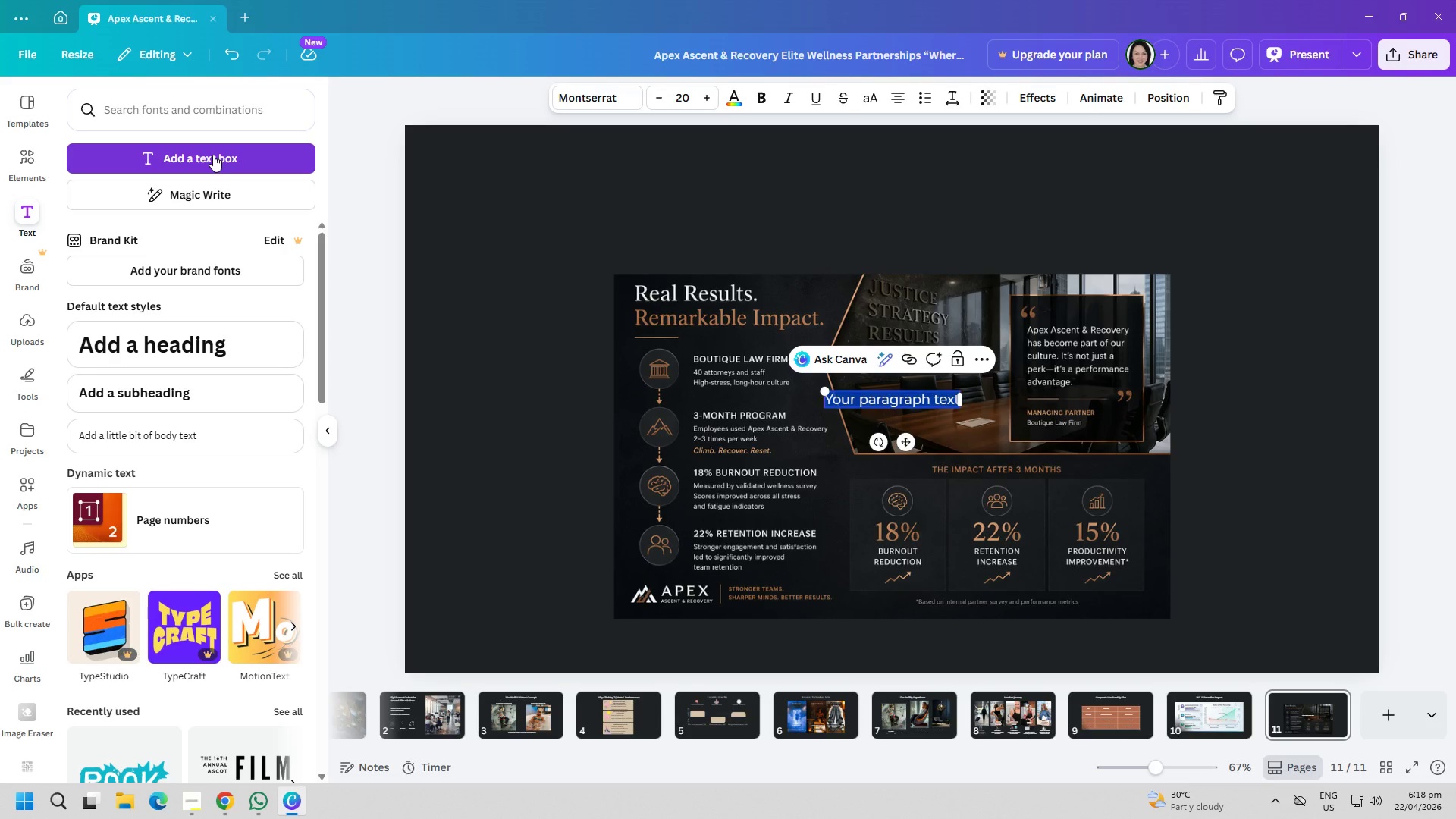 
type(Case SC)
key(Backspace)
type(cenario)
 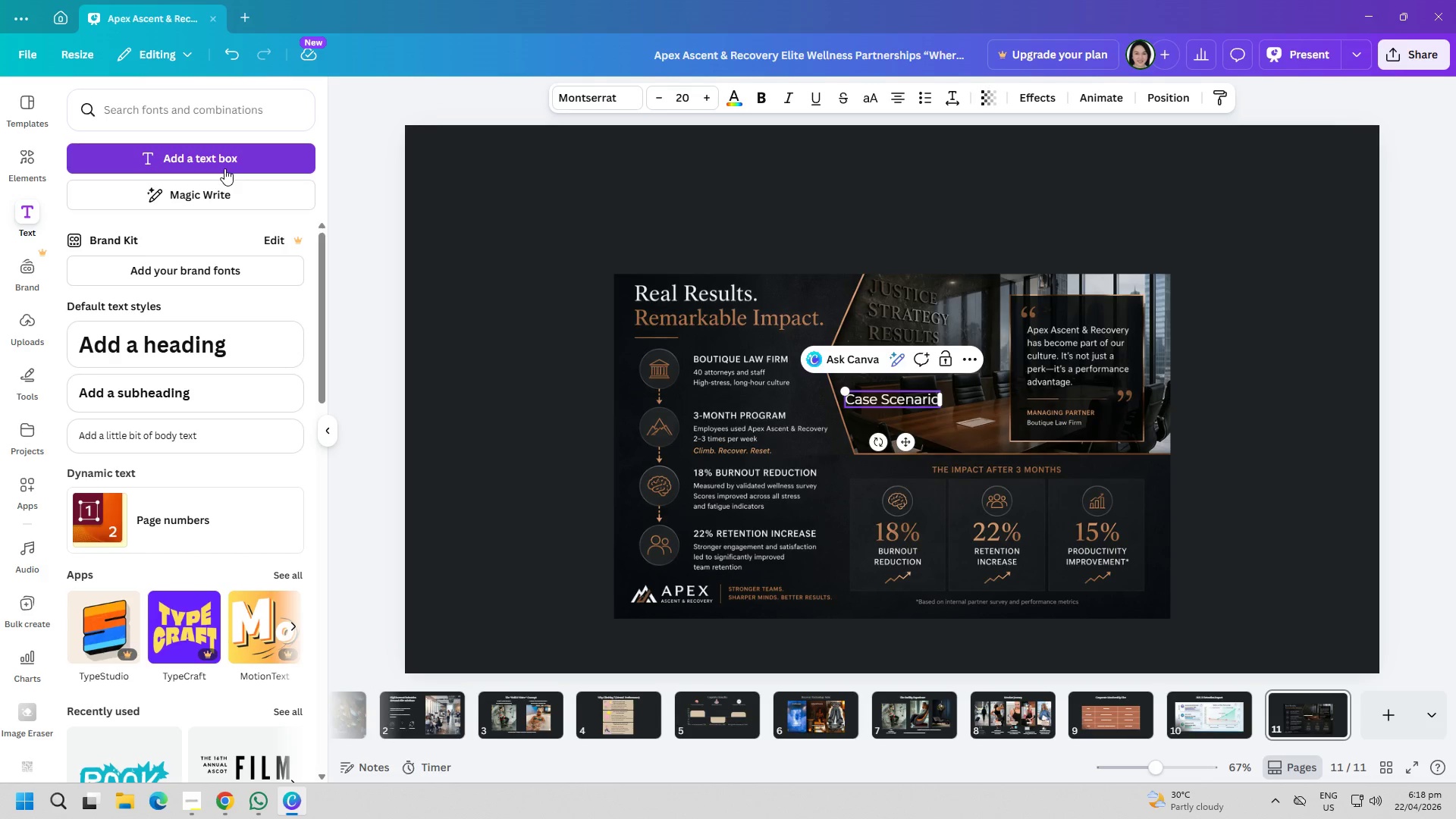 
key(Control+ControlLeft)
 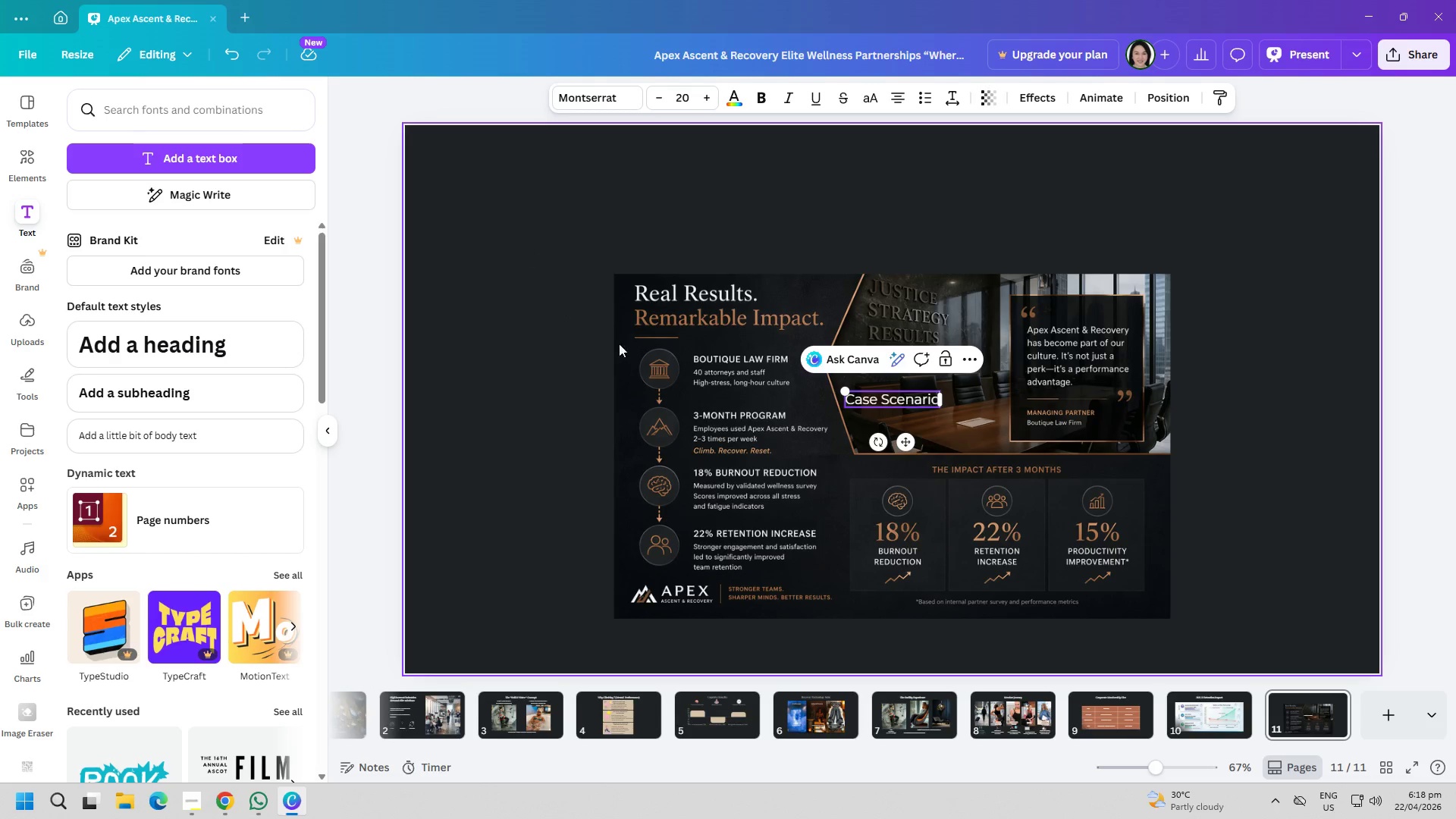 
key(Control+A)
 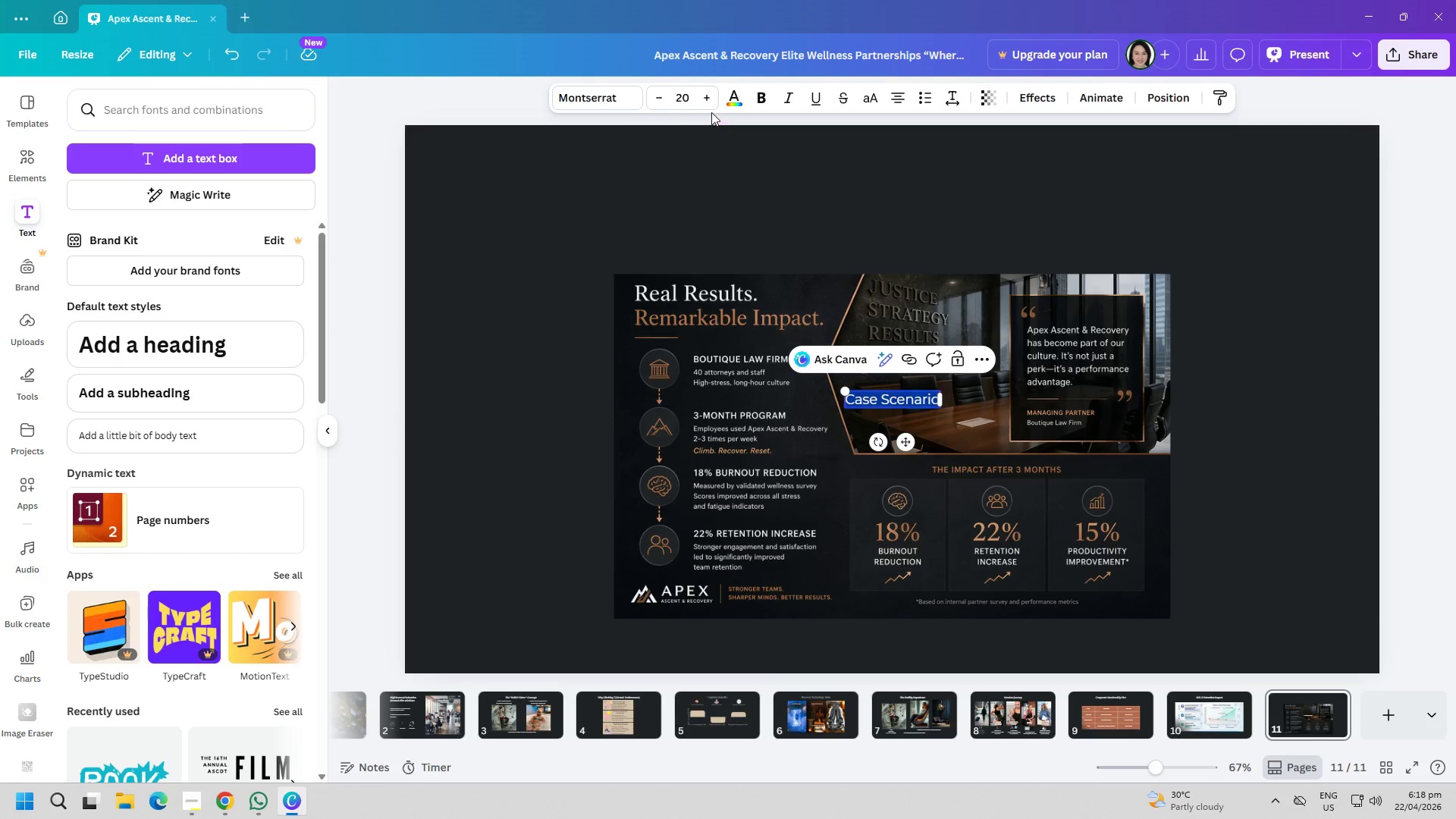 
left_click([707, 102])
 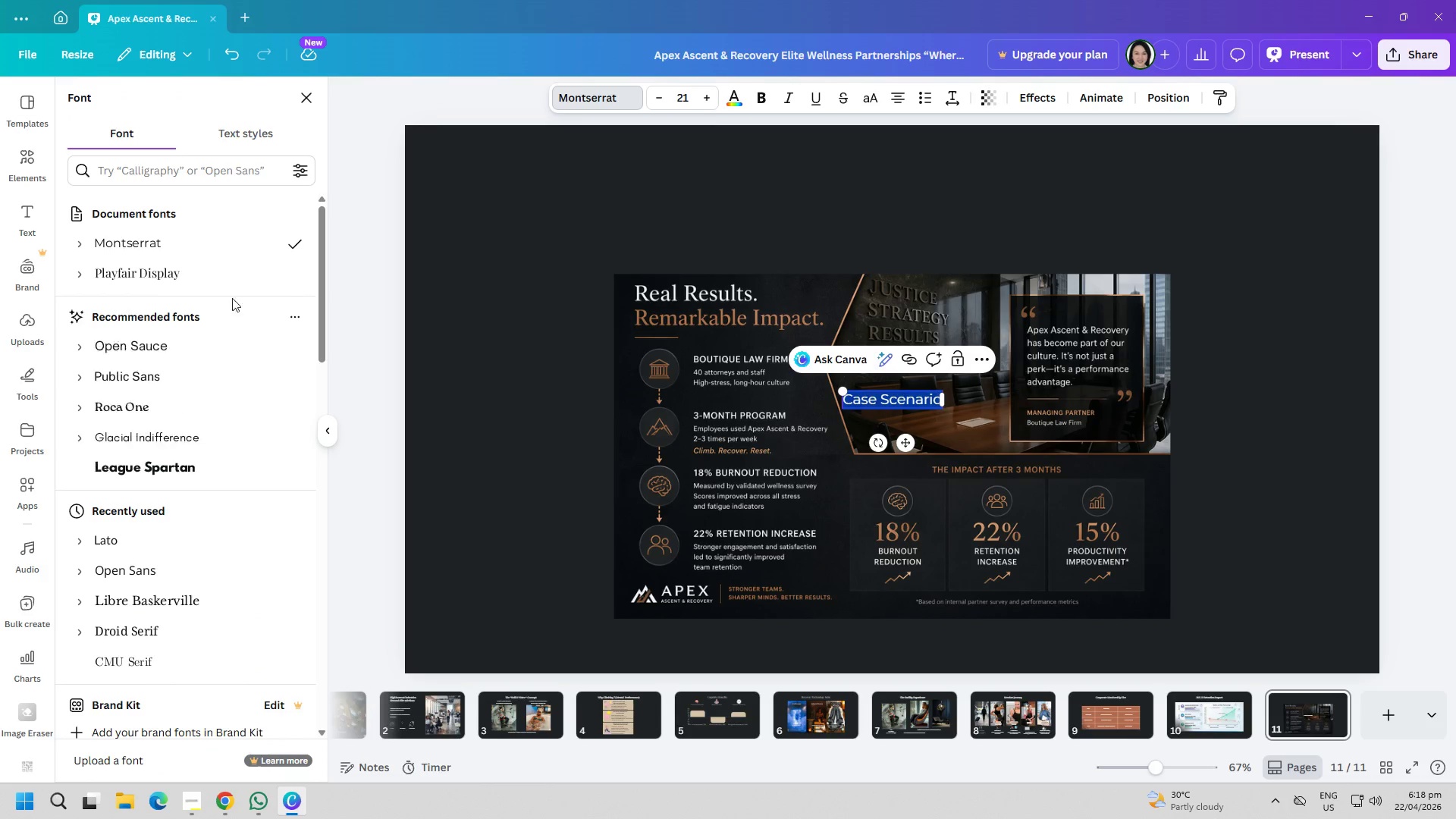 
left_click([131, 271])
 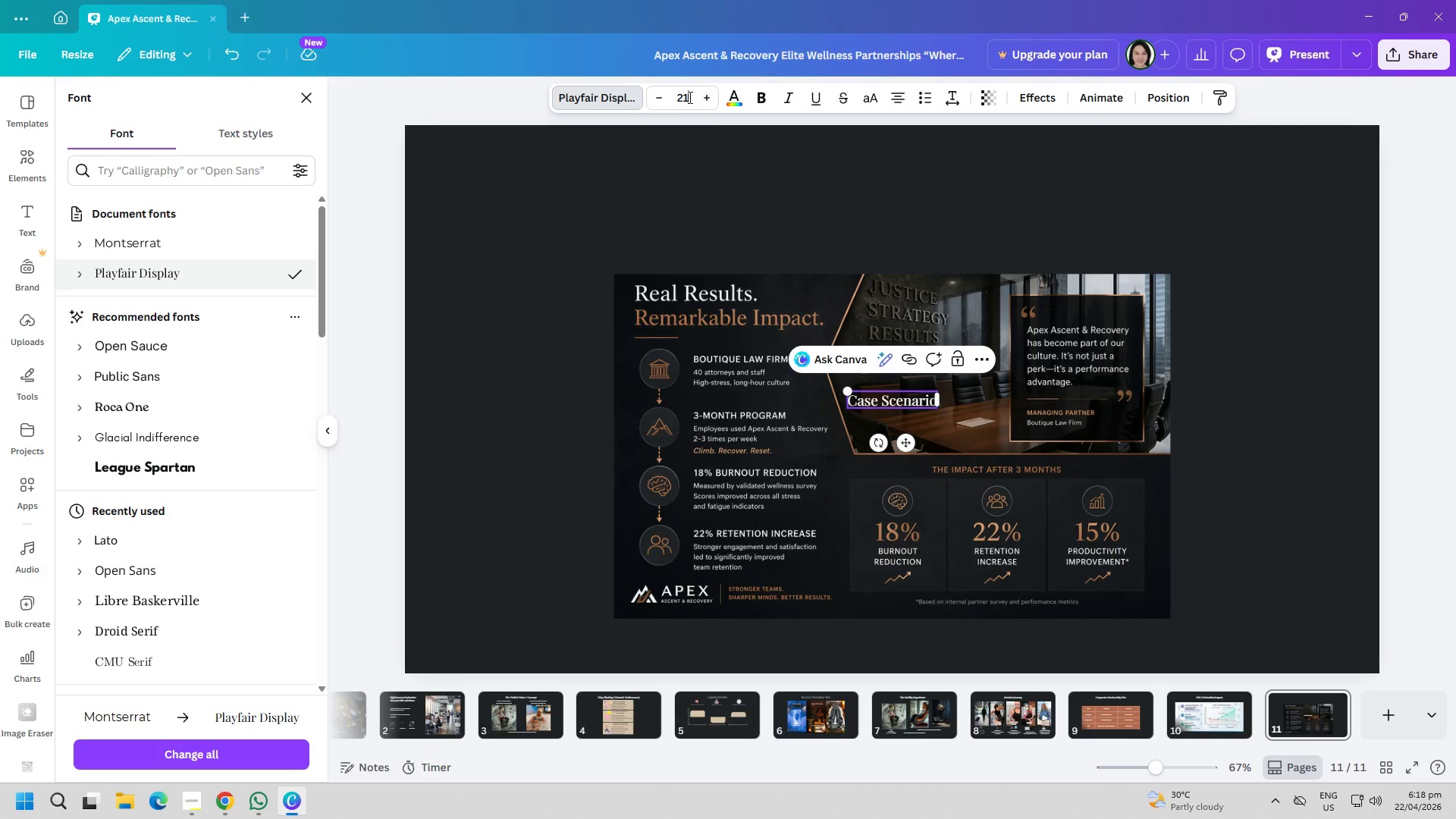 
double_click([689, 96])
 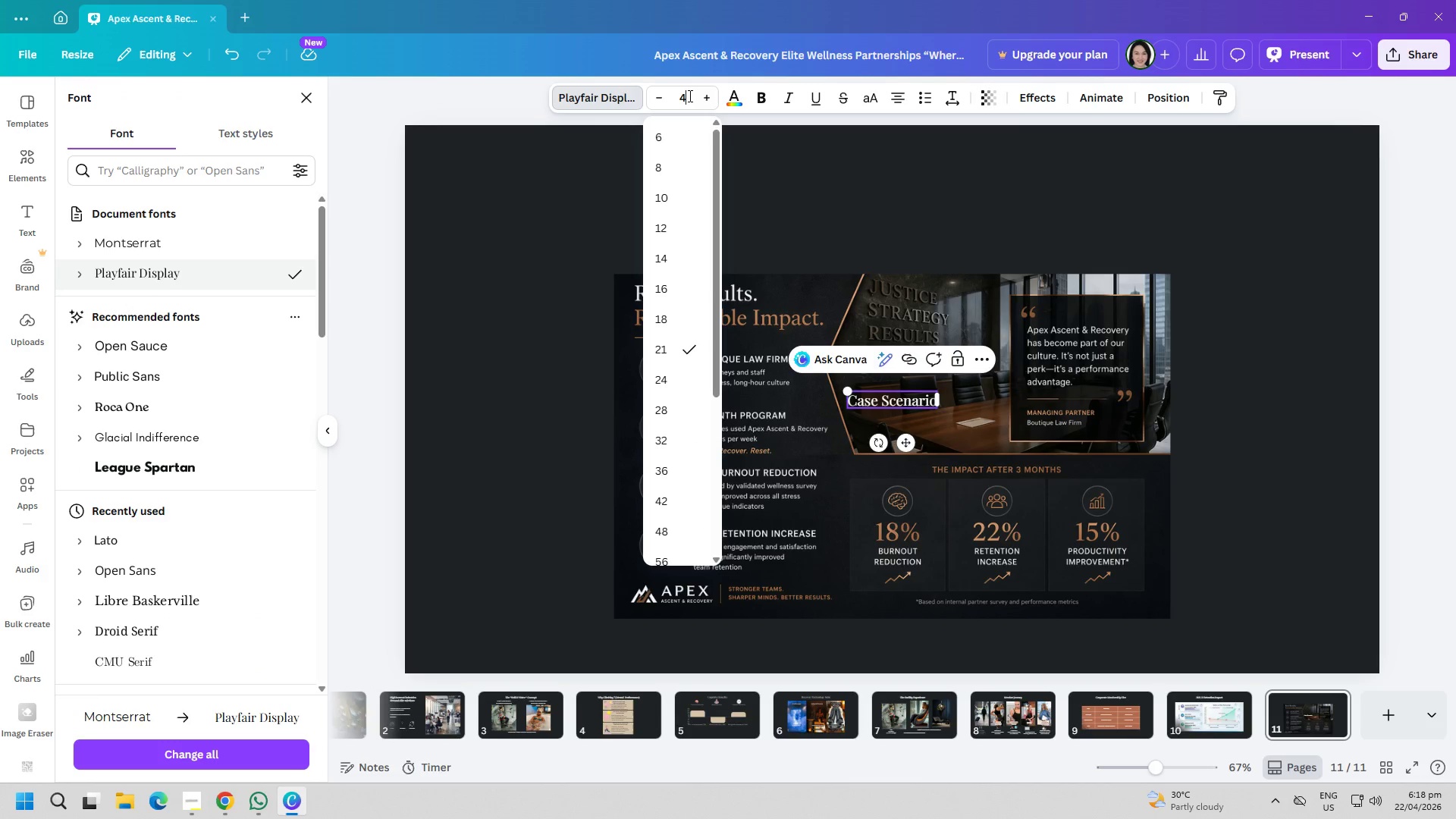 
type(40)
 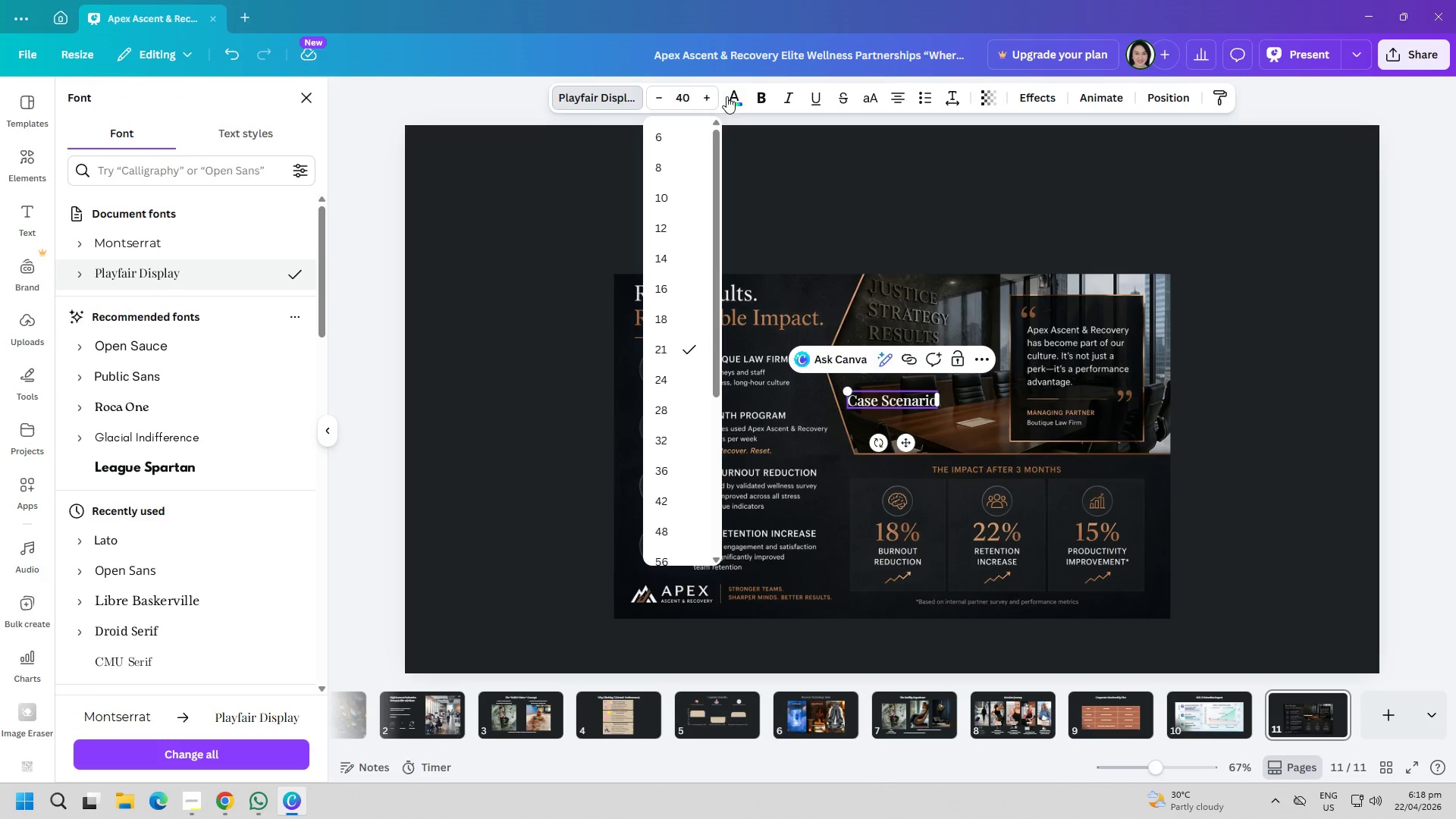 
left_click([742, 96])
 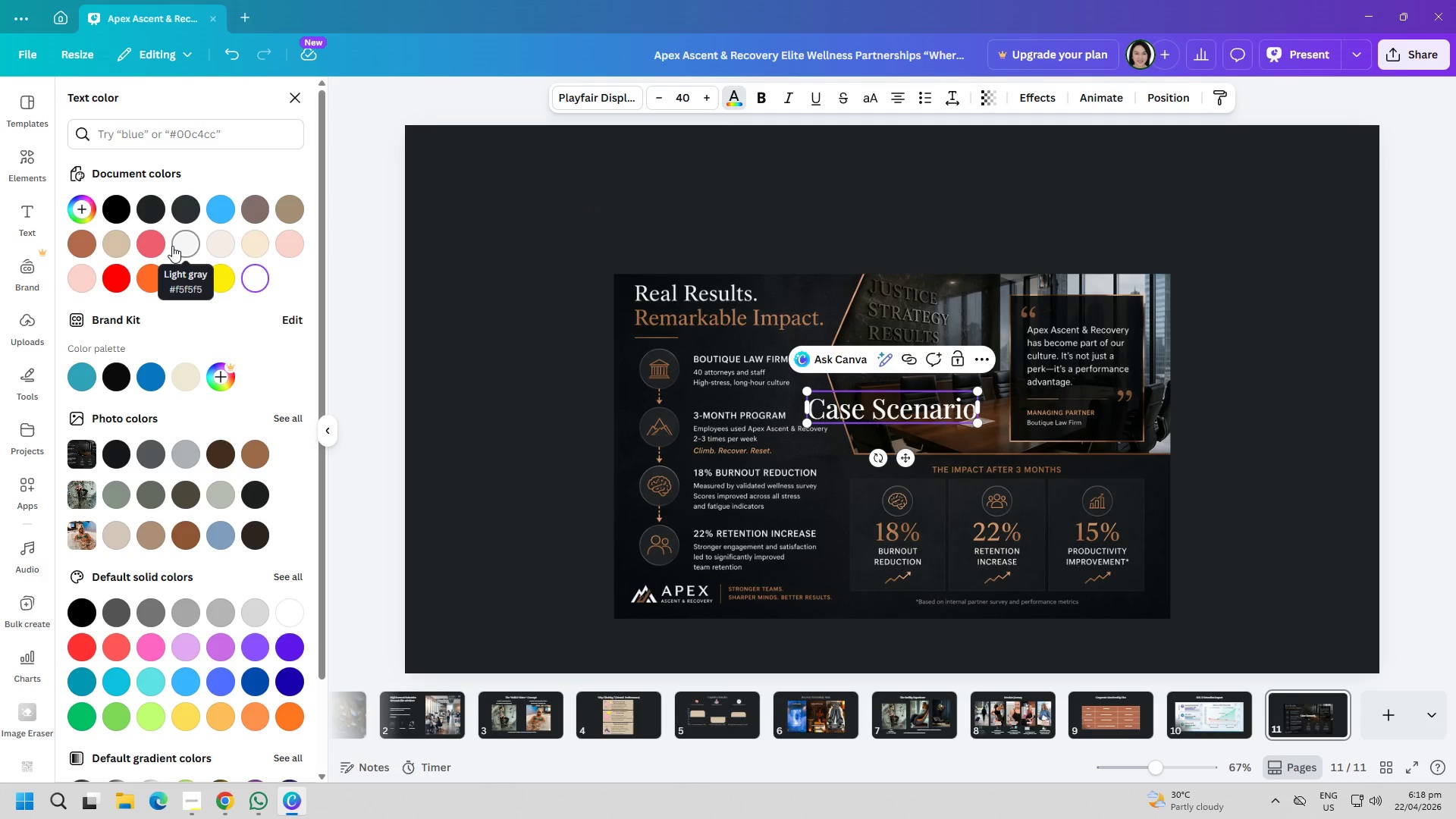 
double_click([559, 174])
 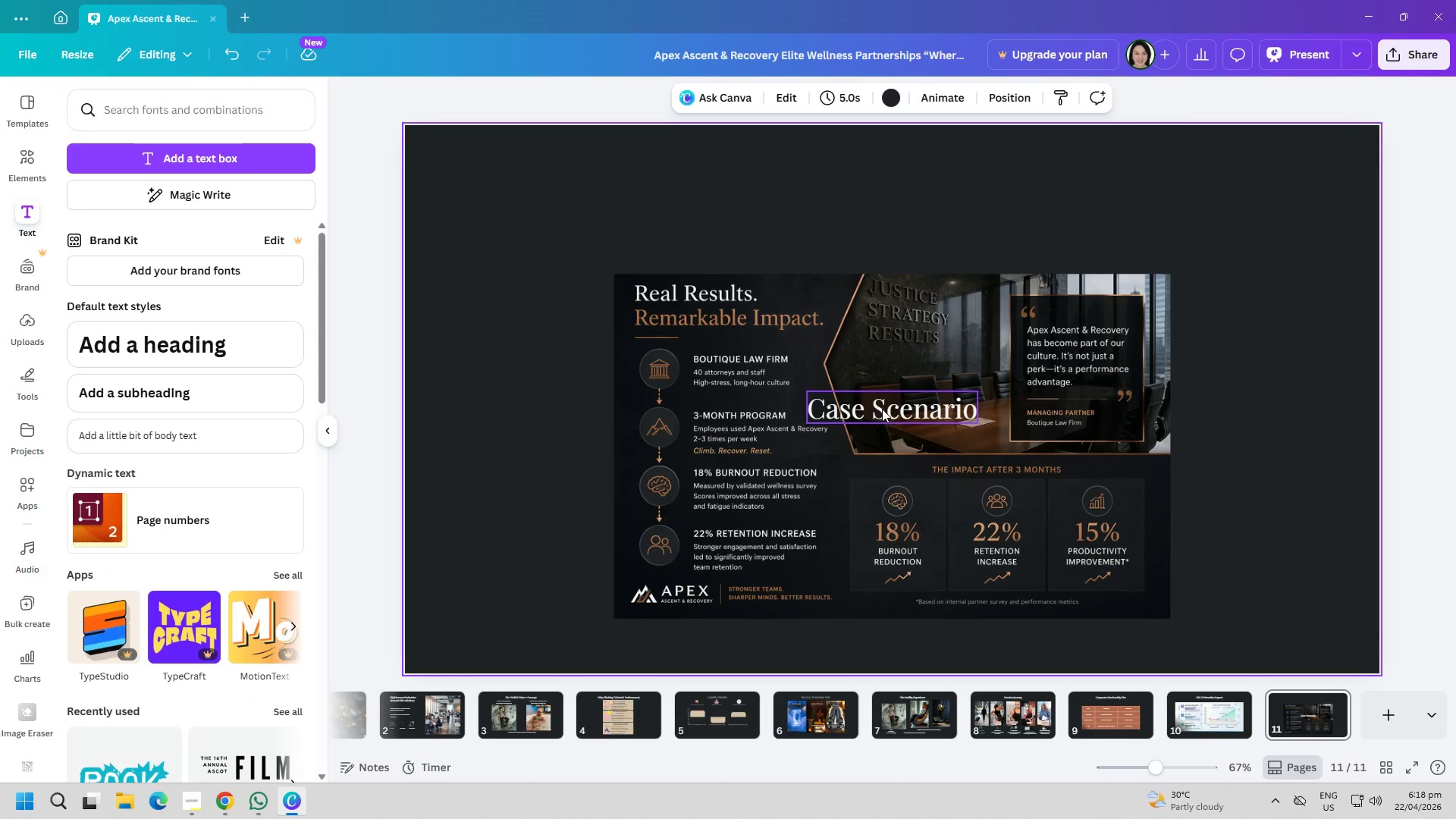 
left_click_drag(start_coordinate=[883, 409], to_coordinate=[886, 199])
 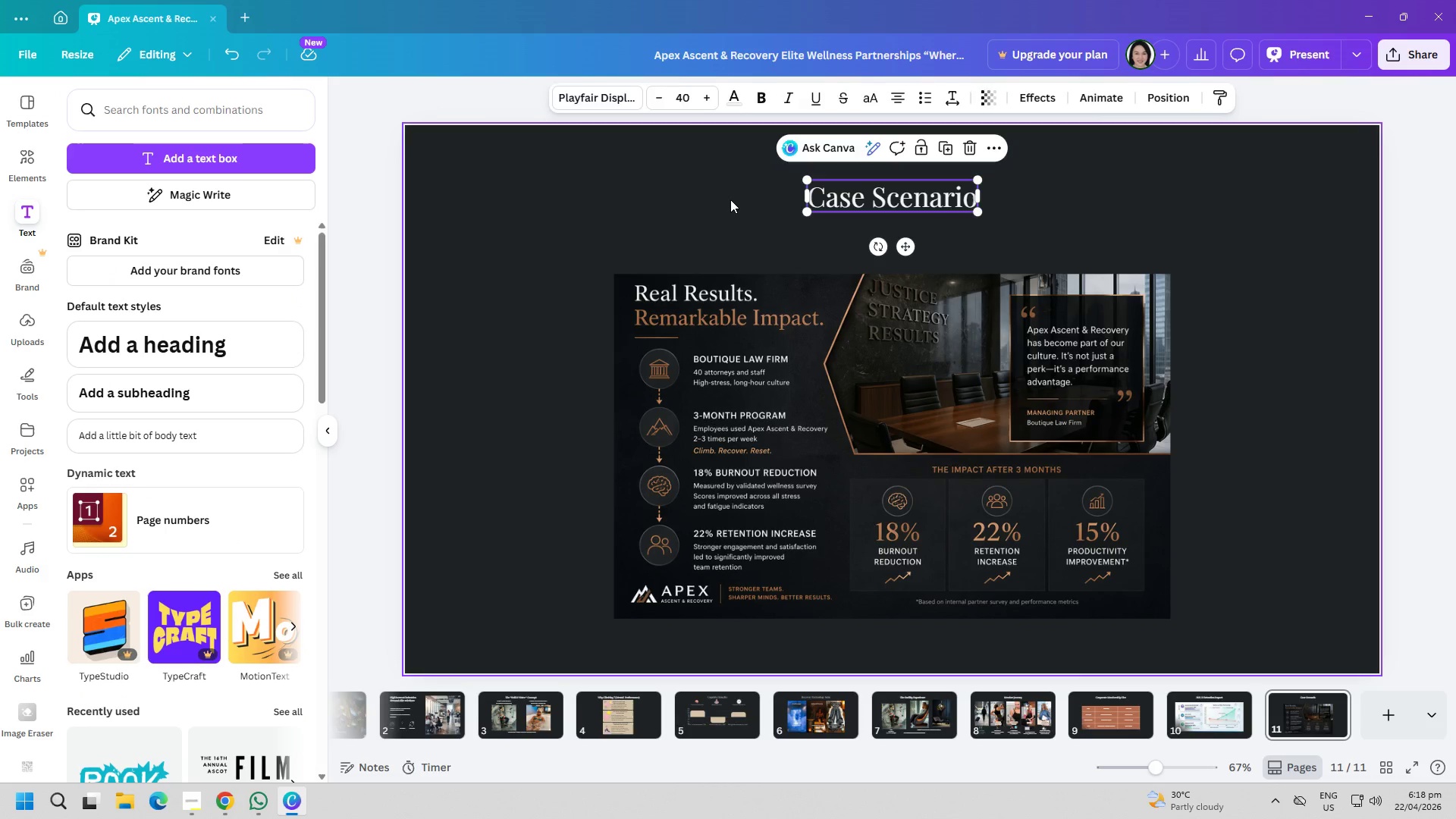 
left_click([730, 199])
 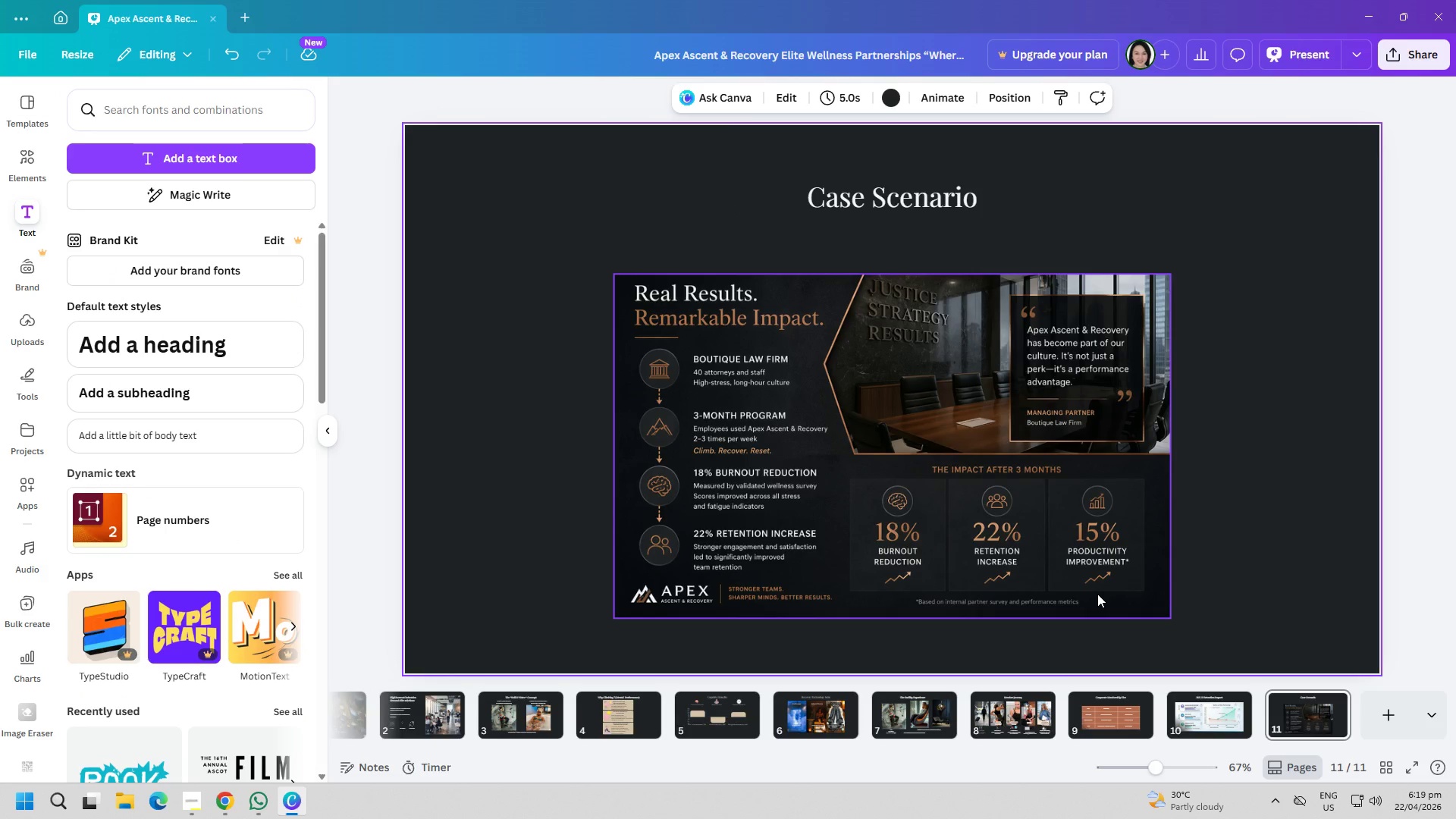 
wait(13.7)
 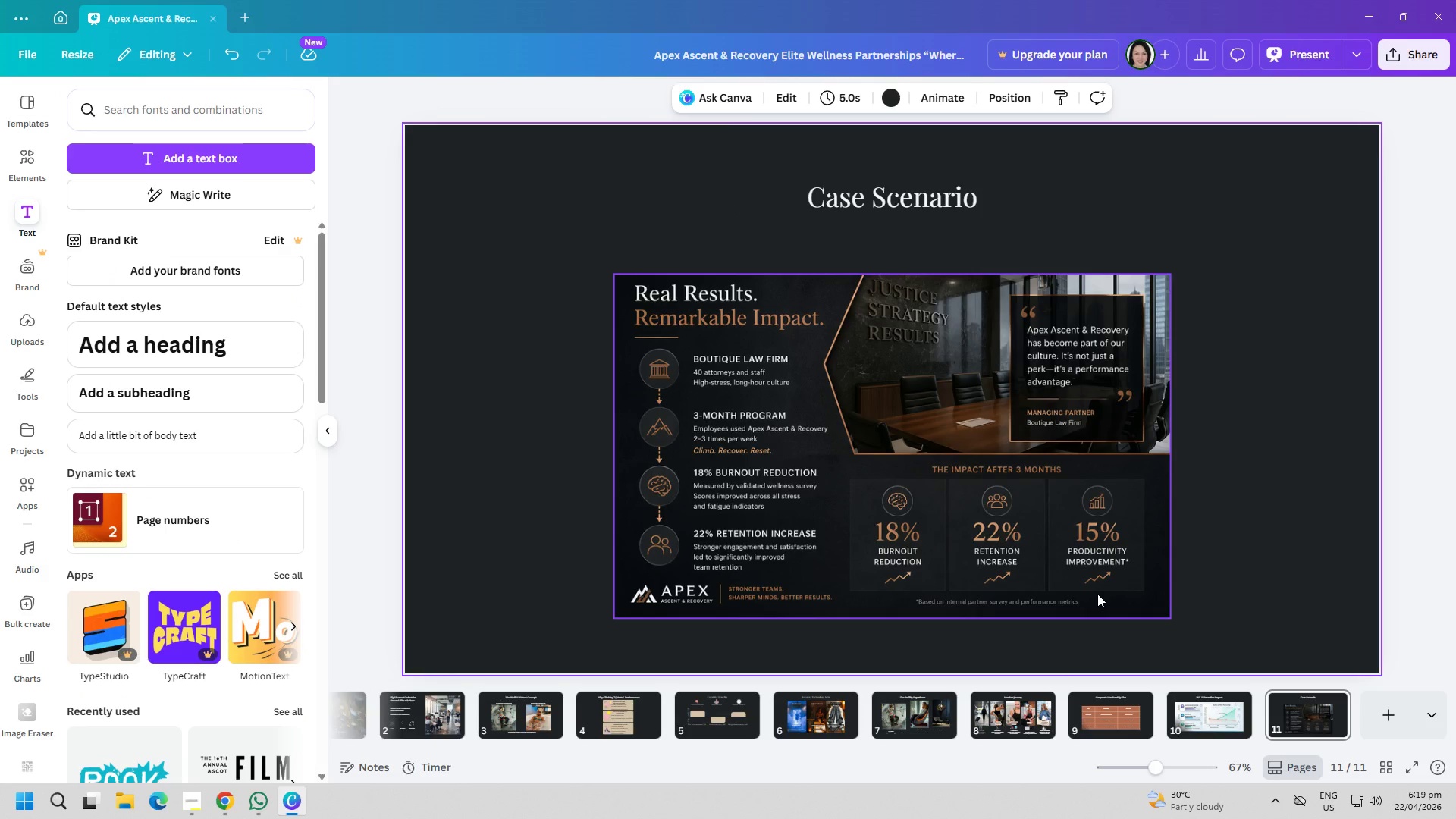 
left_click([1372, 721])
 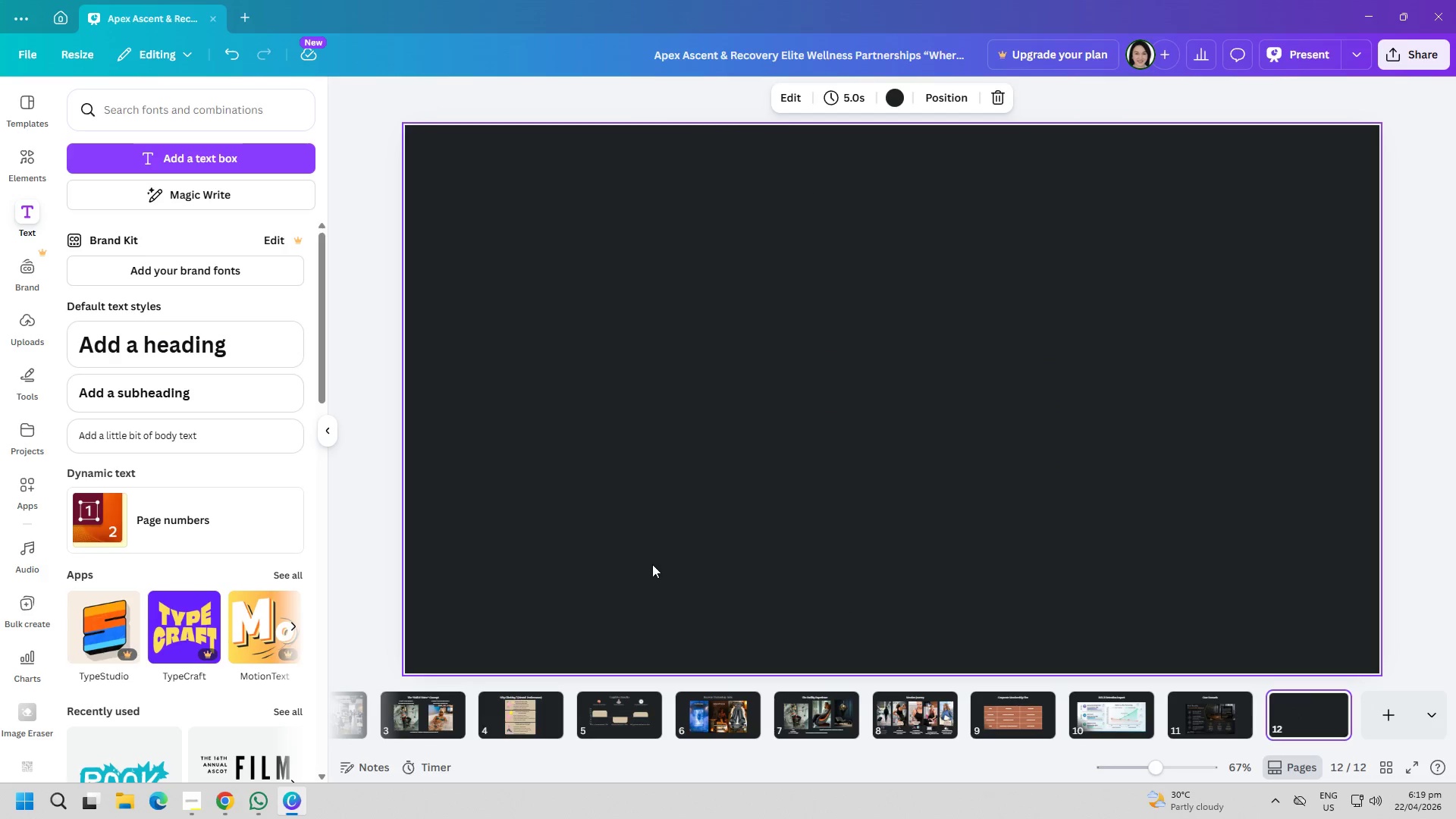 
left_click([29, 382])
 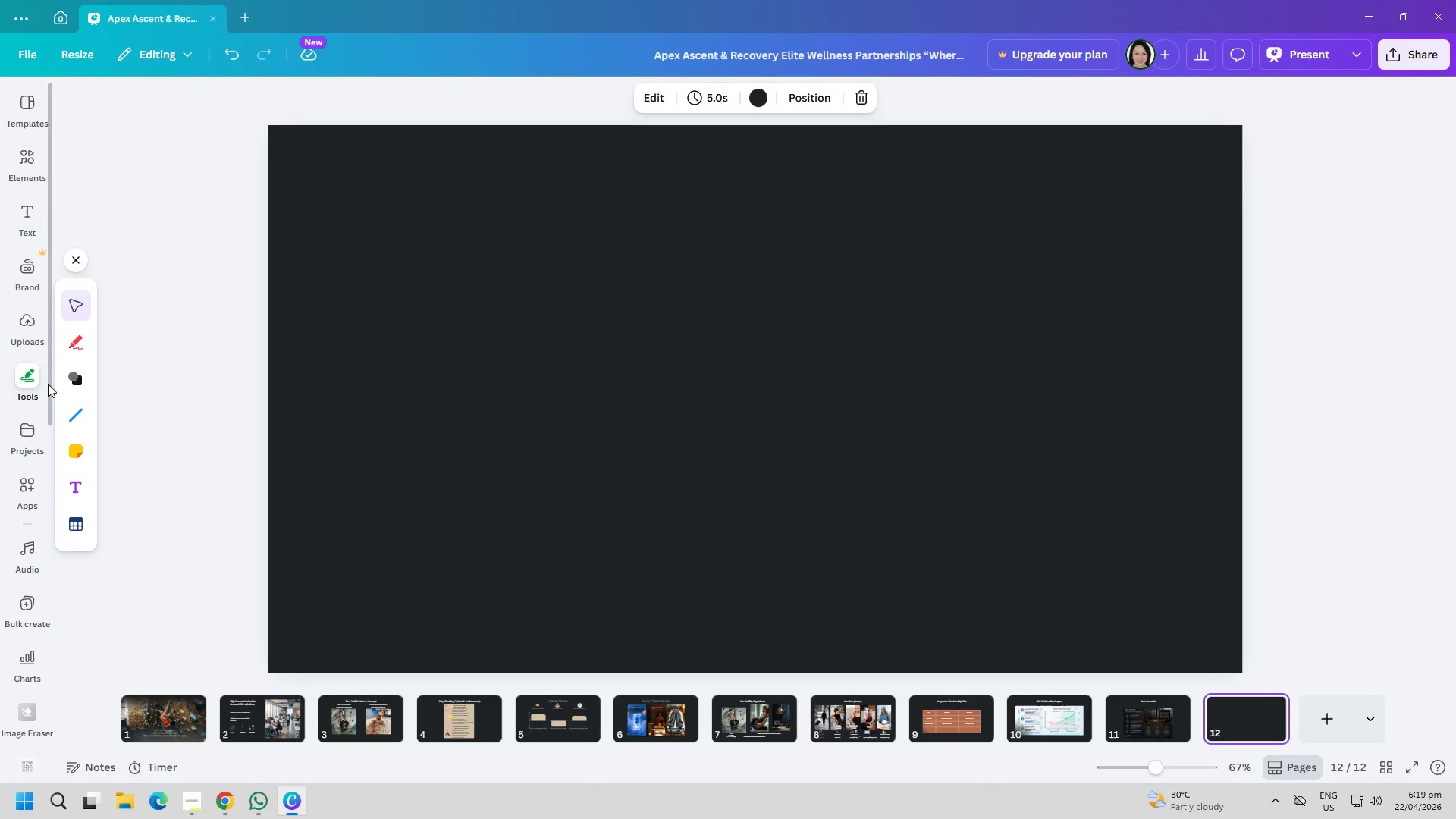 
left_click([70, 377])
 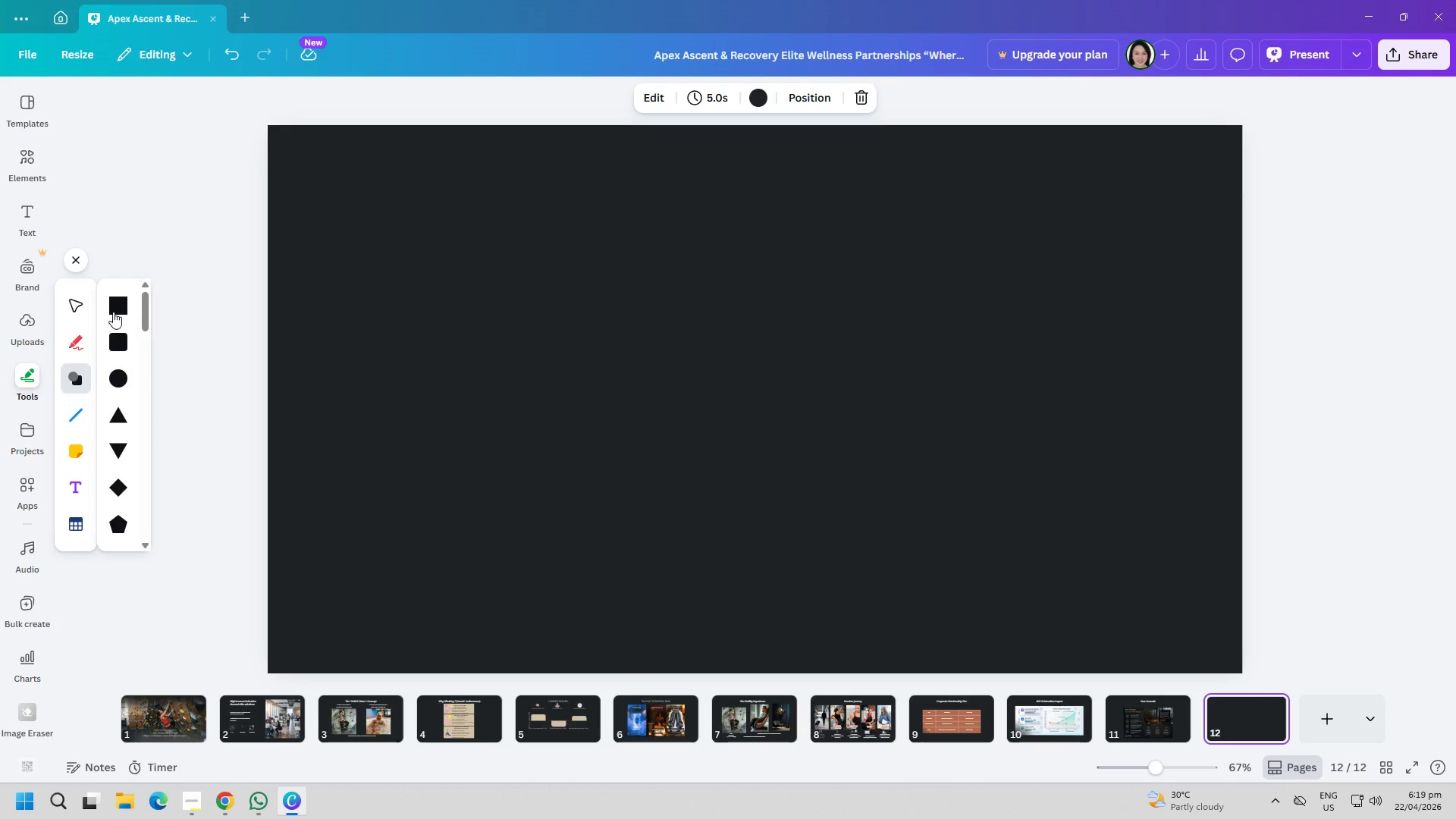 
left_click([115, 340])
 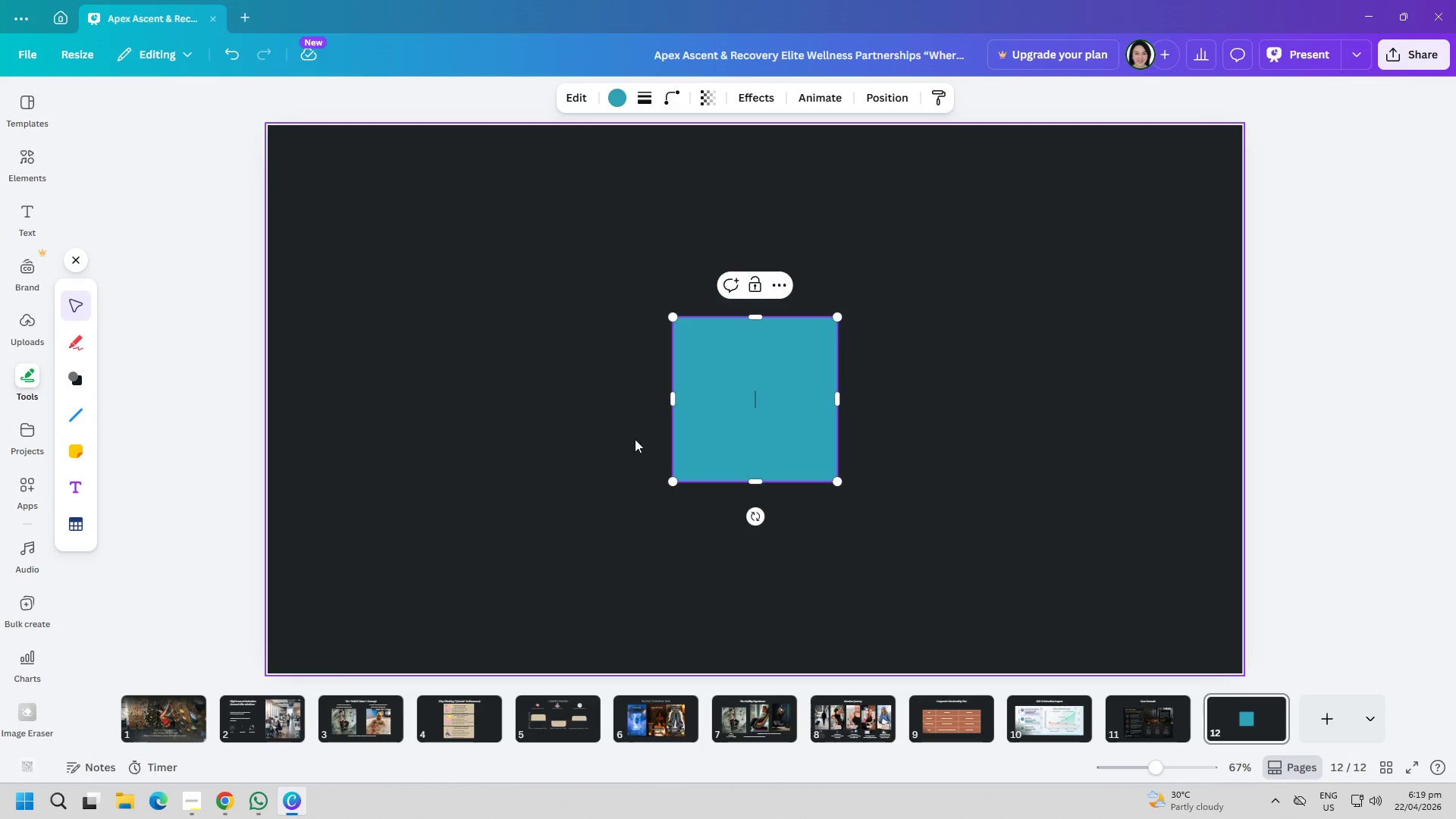 
left_click_drag(start_coordinate=[717, 423], to_coordinate=[557, 365])
 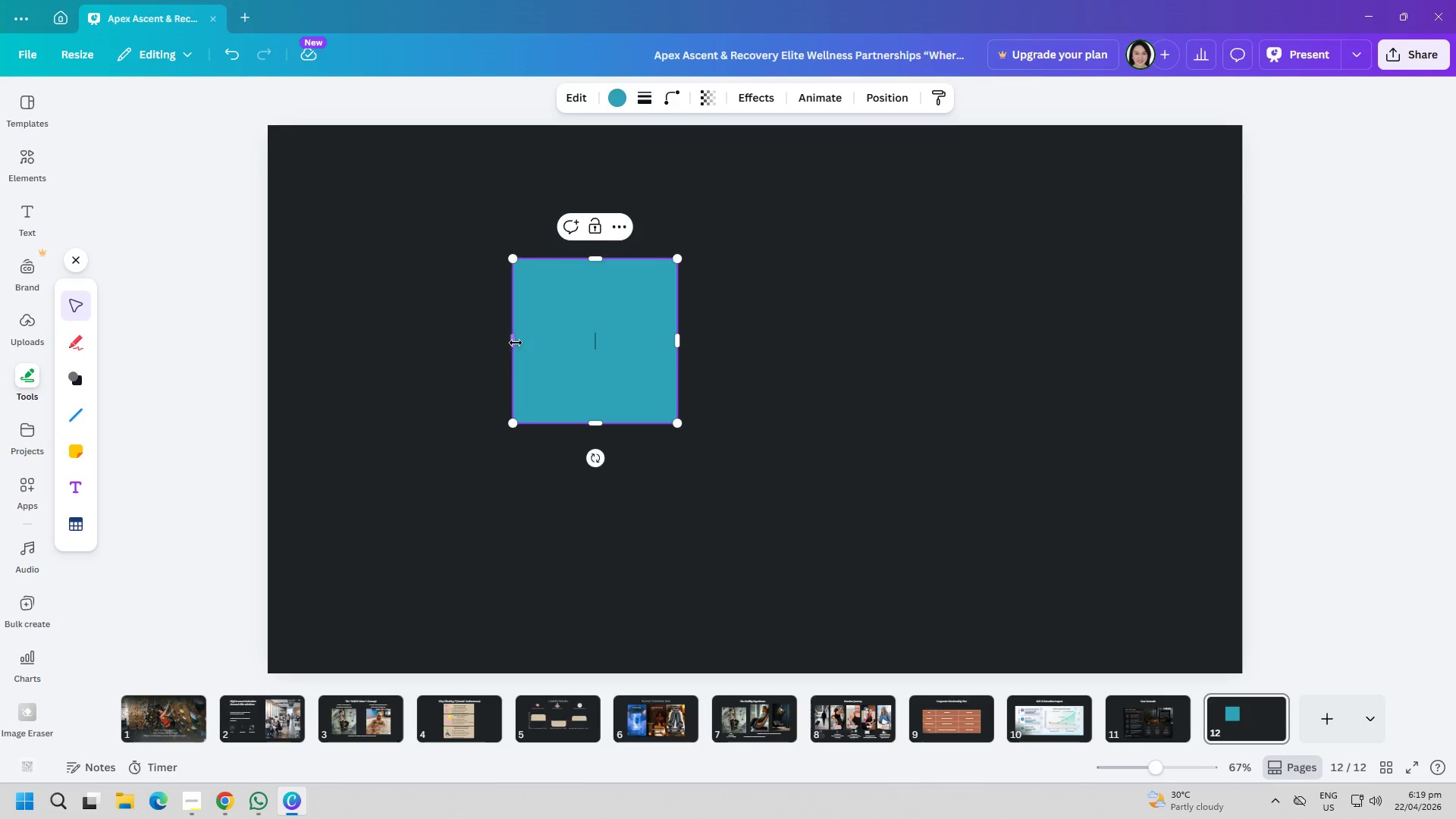 
left_click_drag(start_coordinate=[512, 341], to_coordinate=[362, 329])
 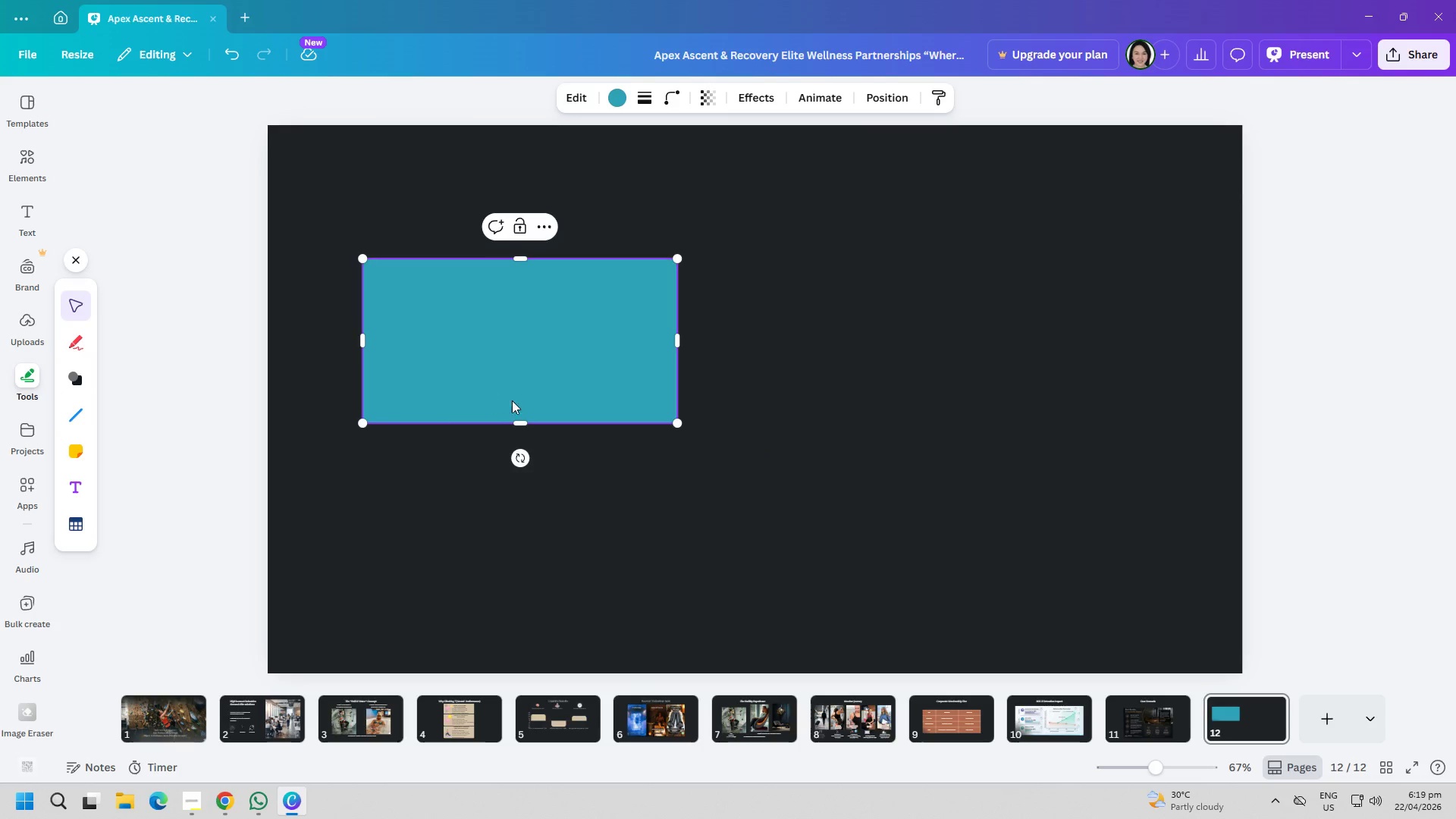 
left_click_drag(start_coordinate=[512, 400], to_coordinate=[505, 385])
 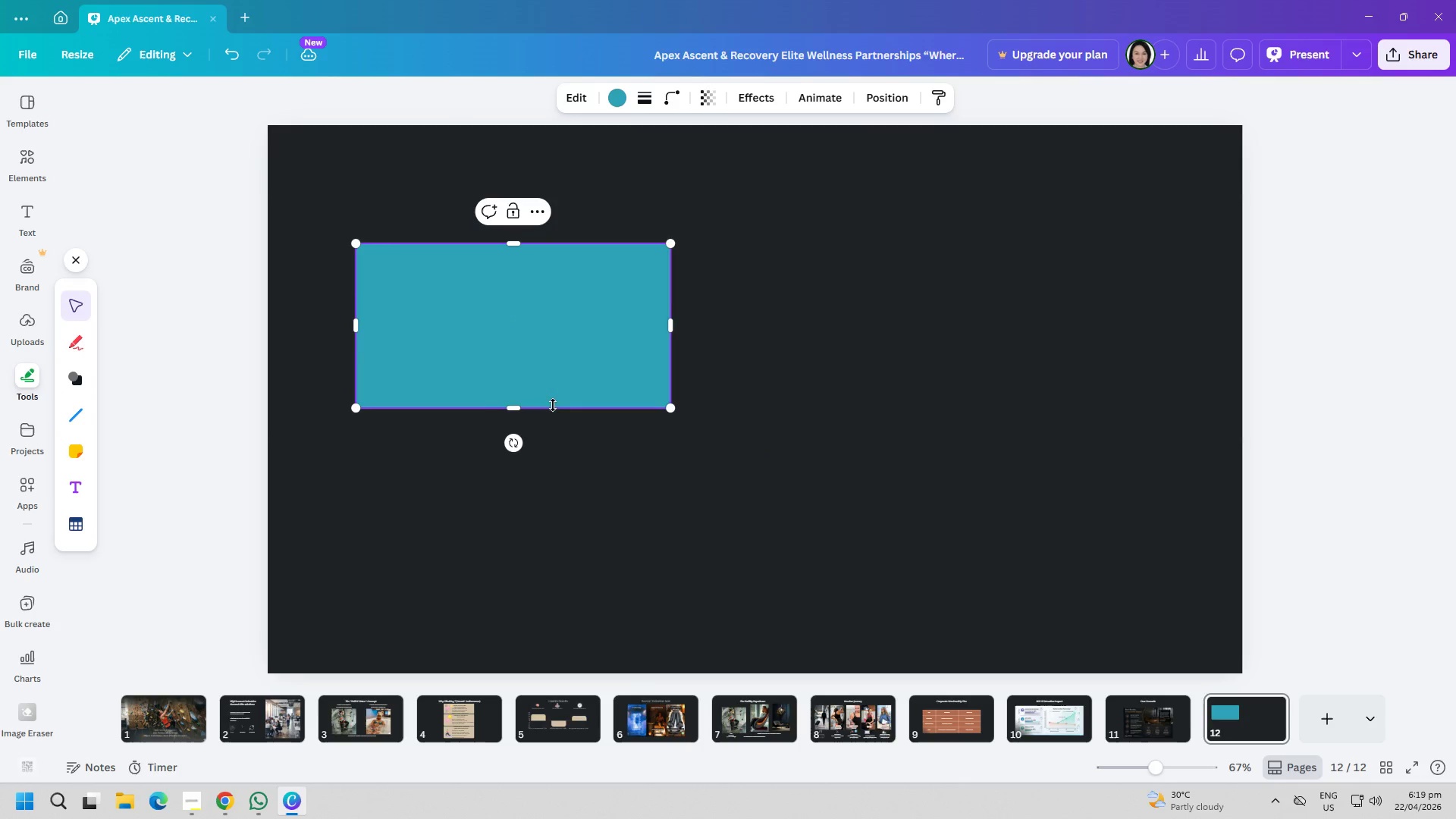 
key(Control+ControlLeft)
 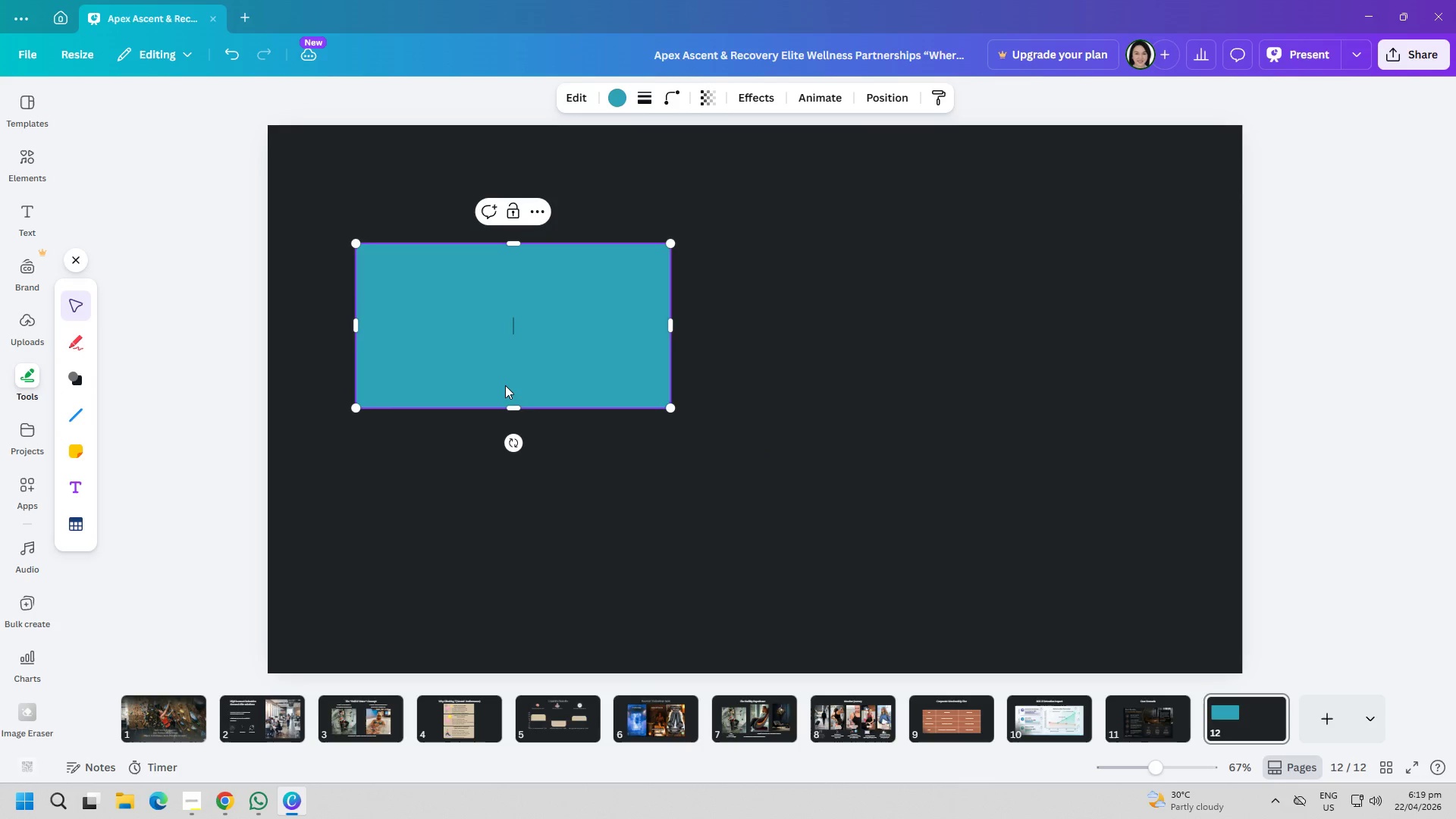 
key(Control+C)
 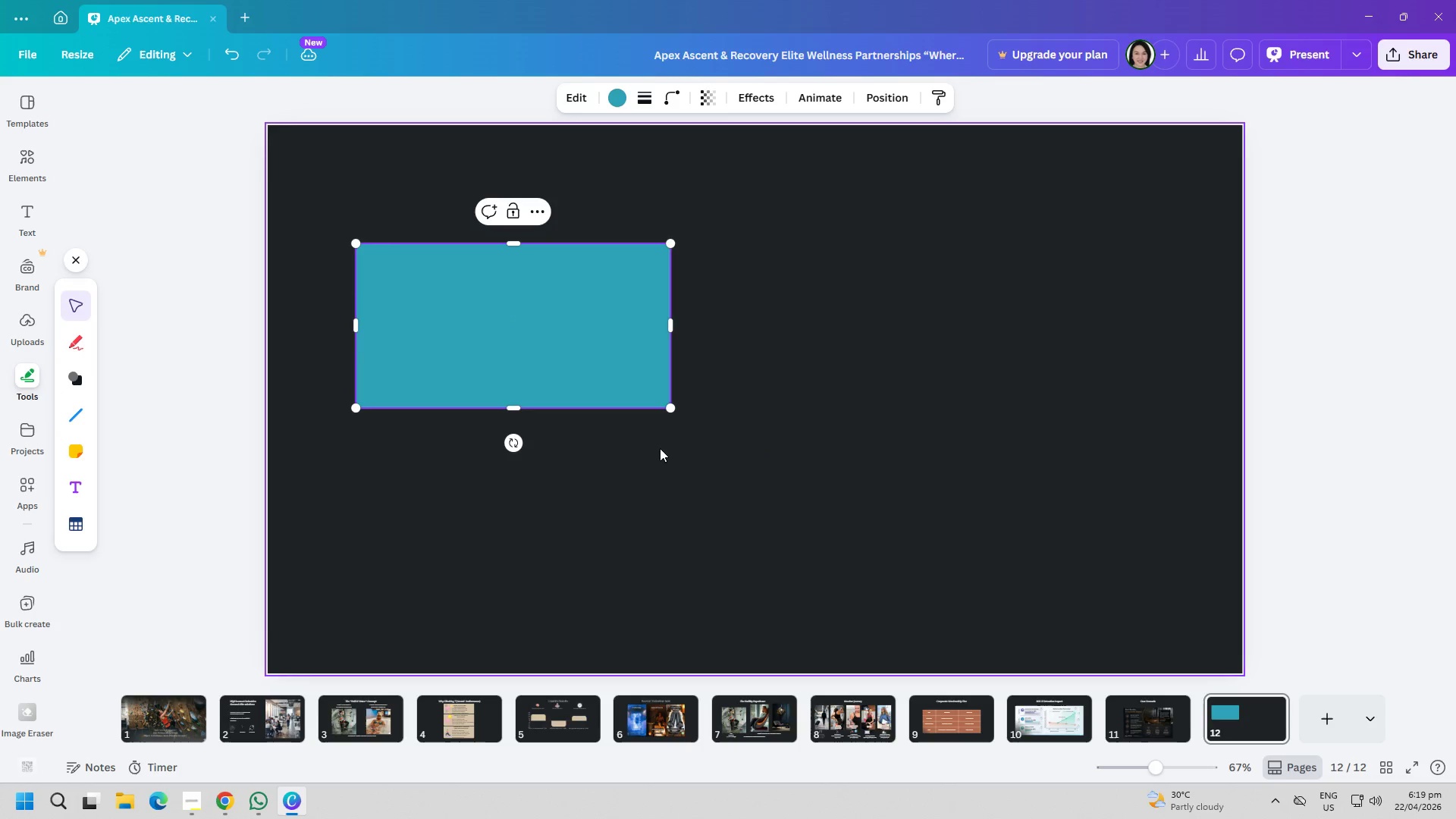 
left_click([680, 465])
 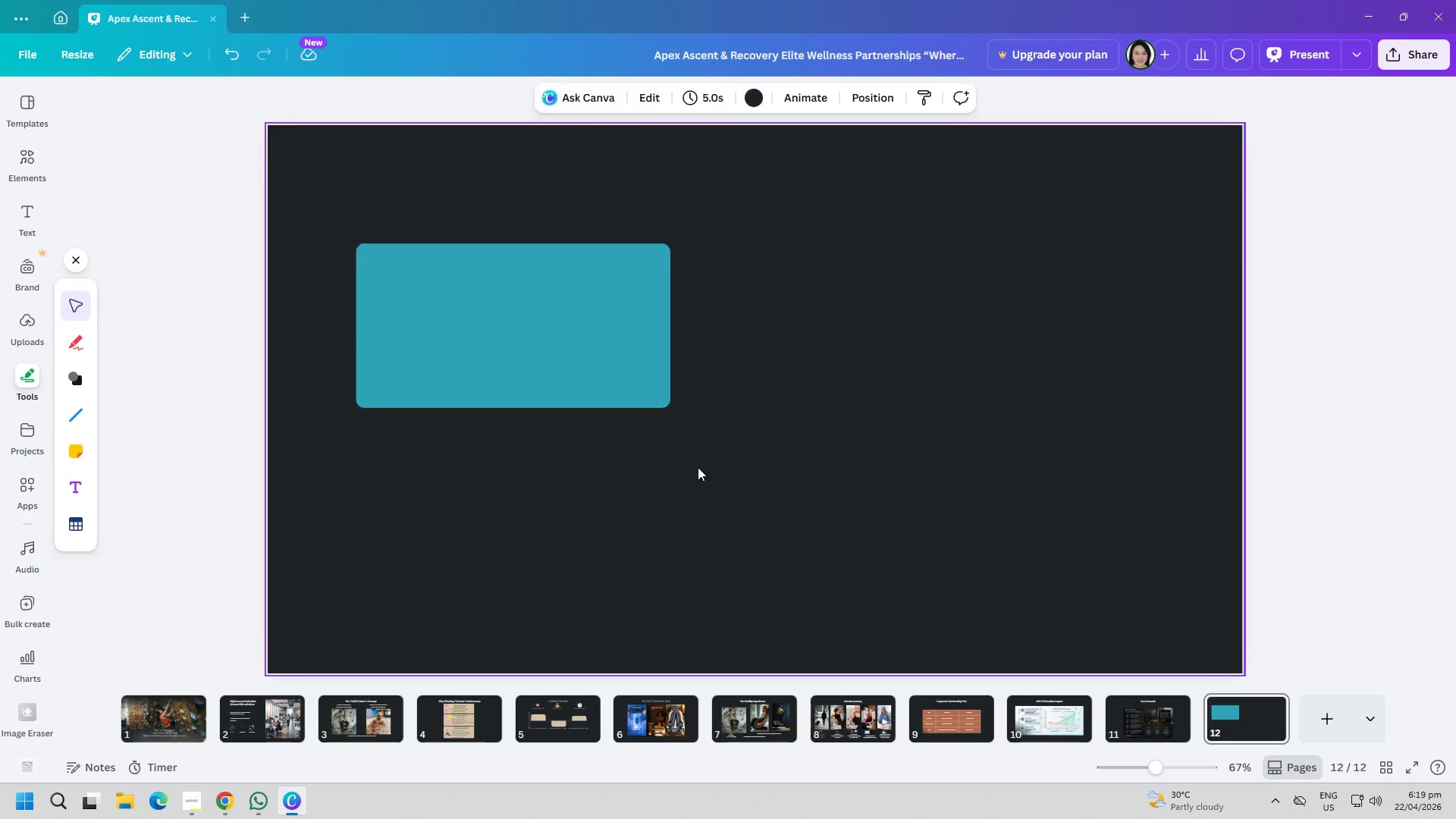 
key(Control+ControlLeft)
 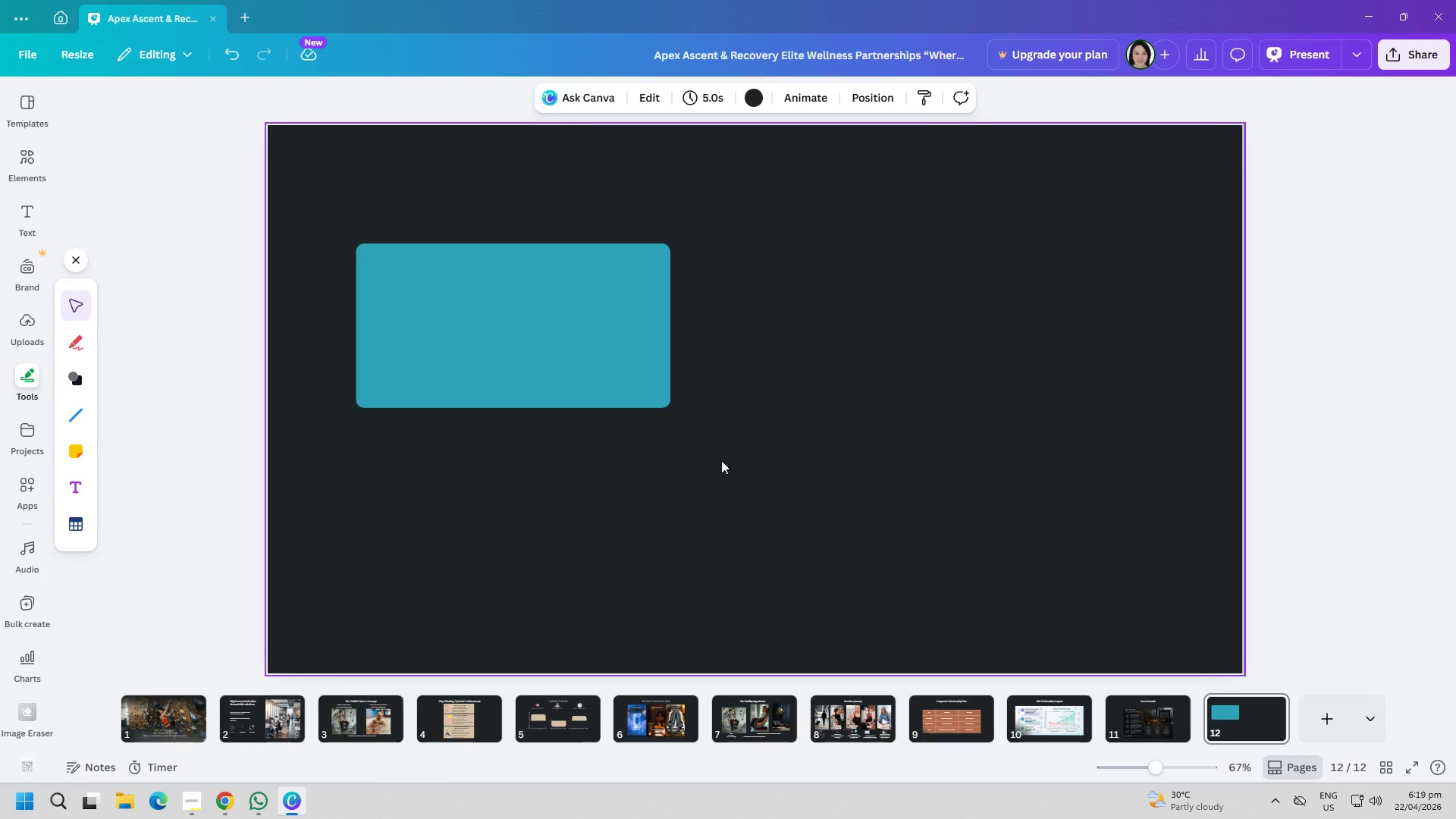 
key(Control+V)
 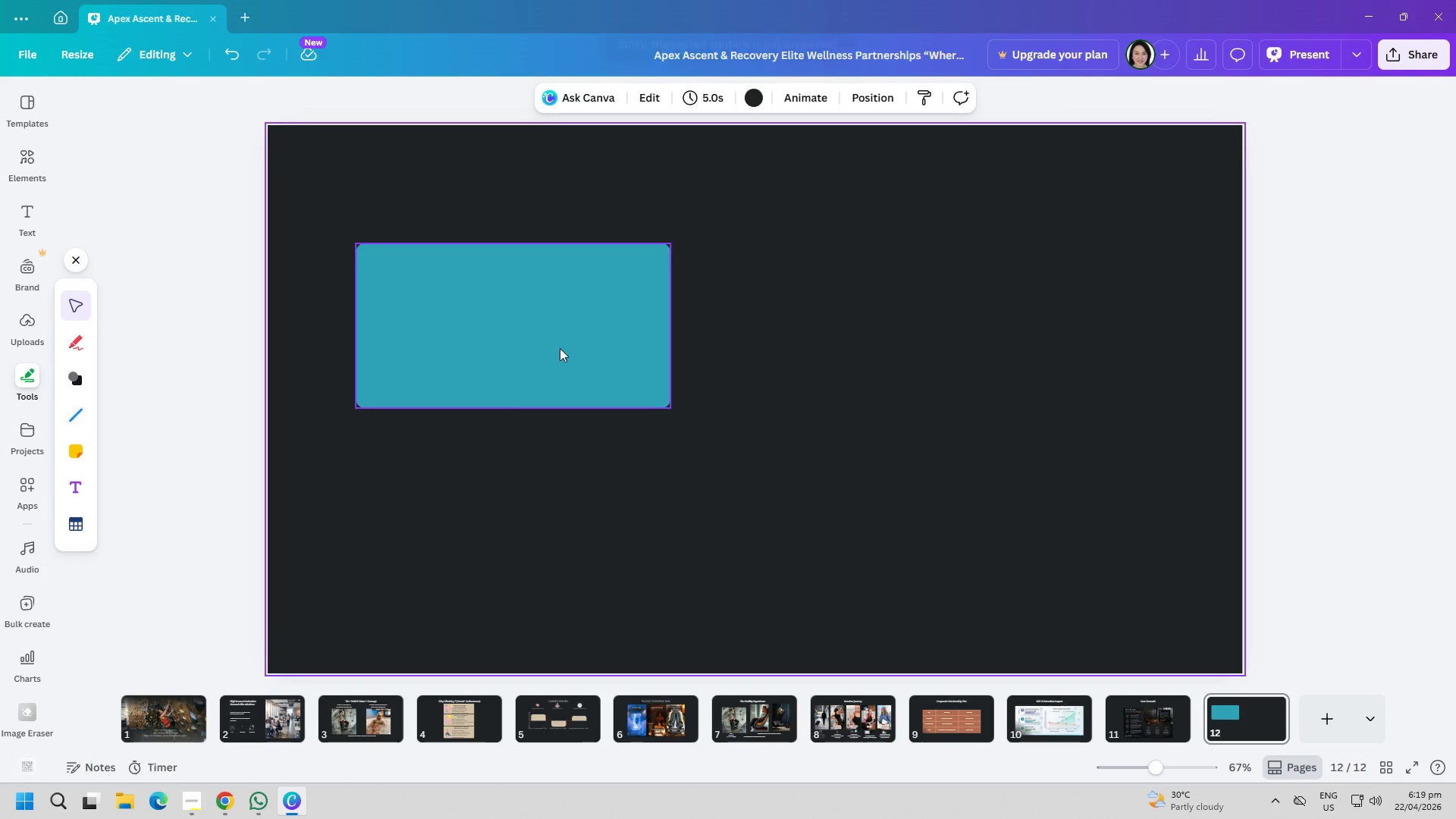 
left_click_drag(start_coordinate=[560, 346], to_coordinate=[562, 362])
 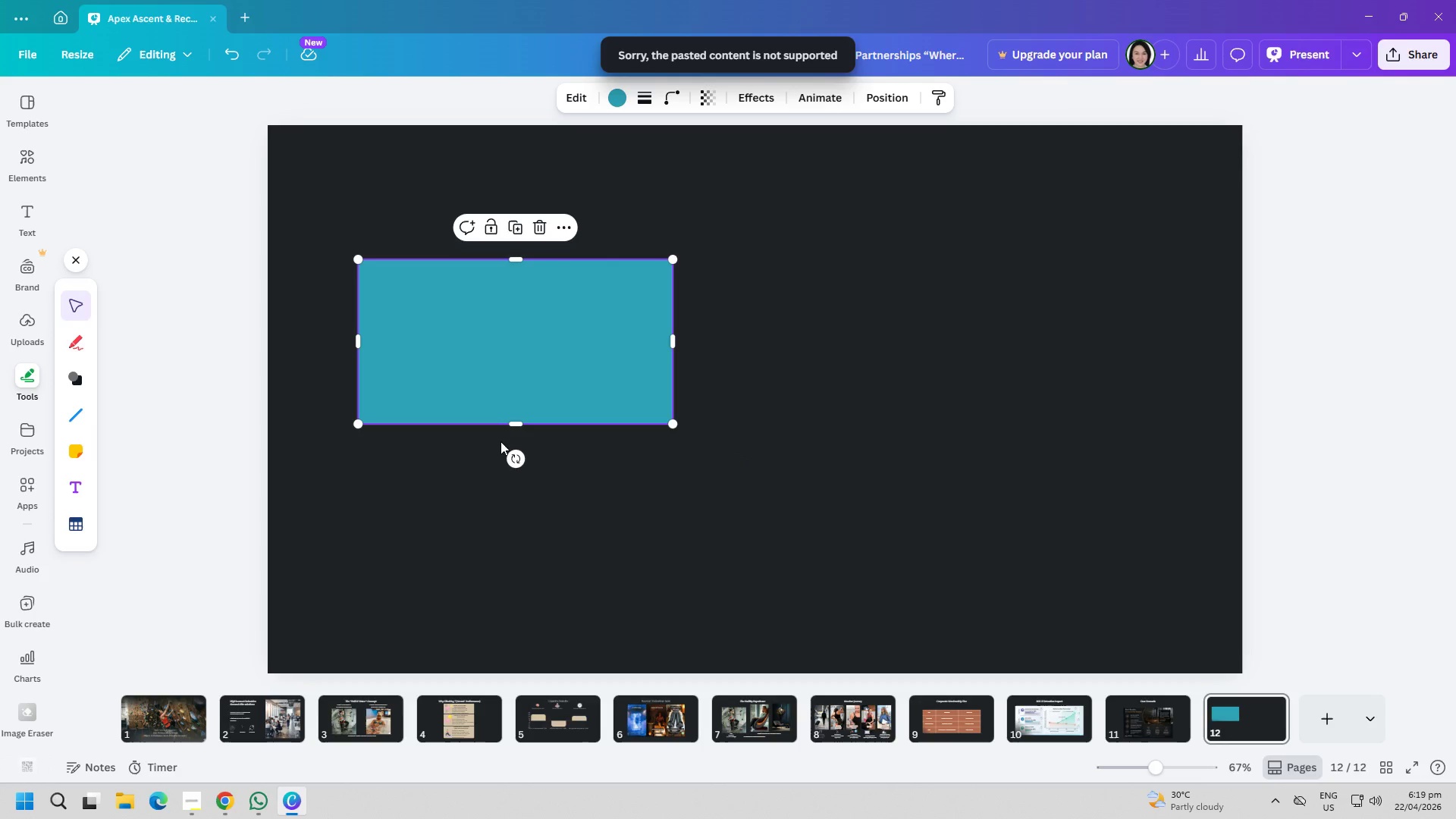 
left_click_drag(start_coordinate=[537, 592], to_coordinate=[537, 576])
 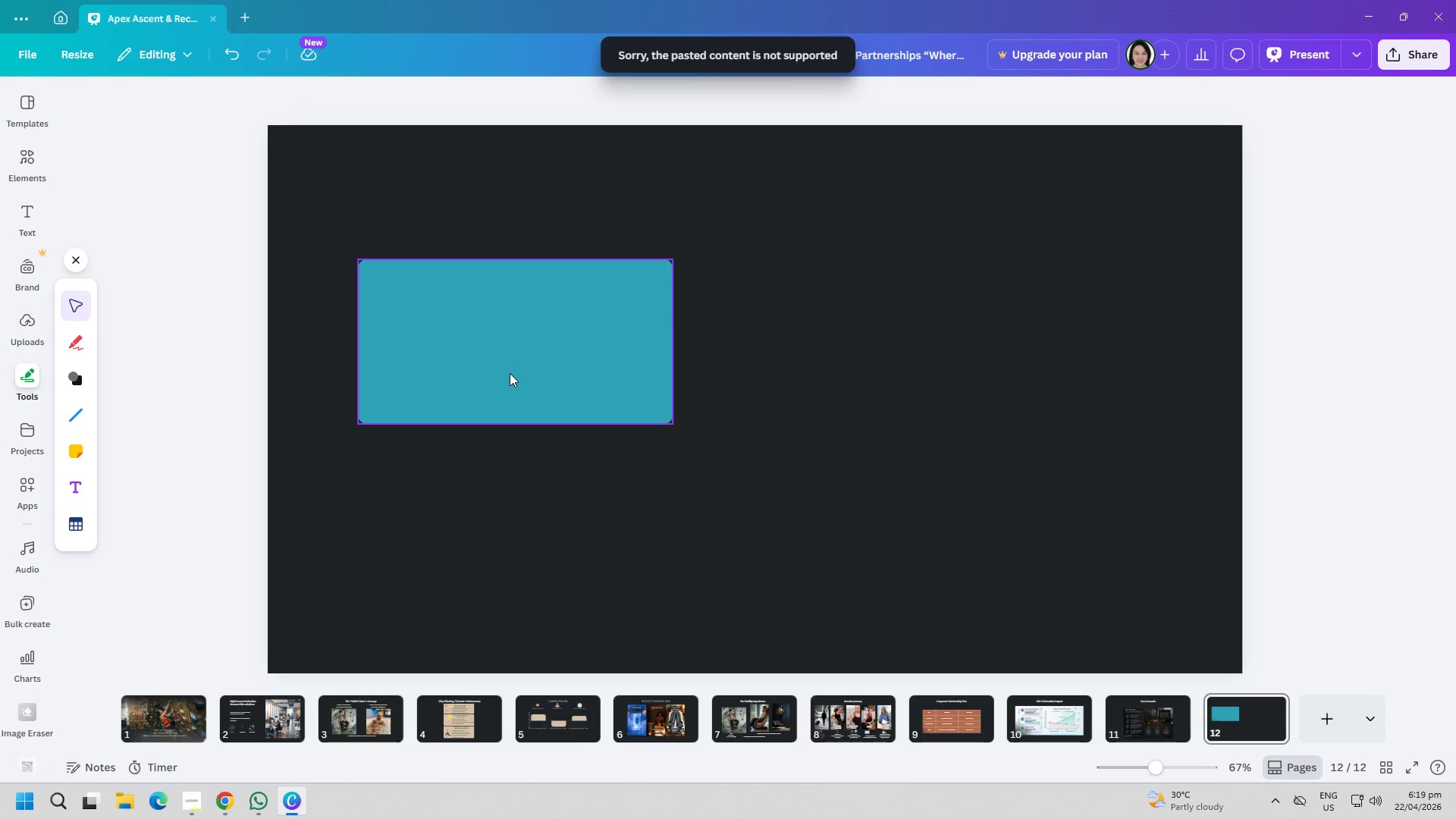 
left_click_drag(start_coordinate=[505, 370], to_coordinate=[474, 342])
 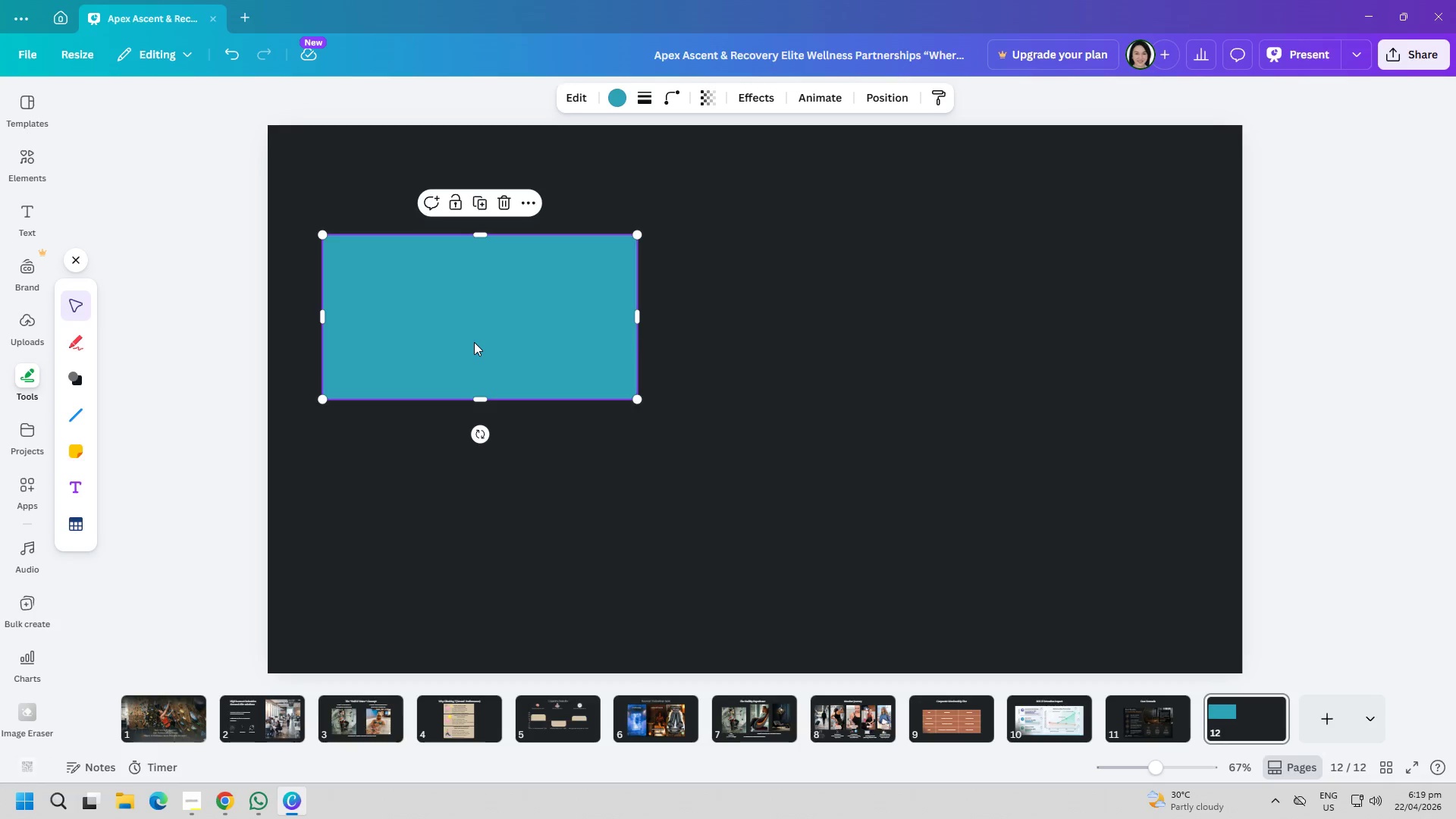 
left_click([474, 342])
 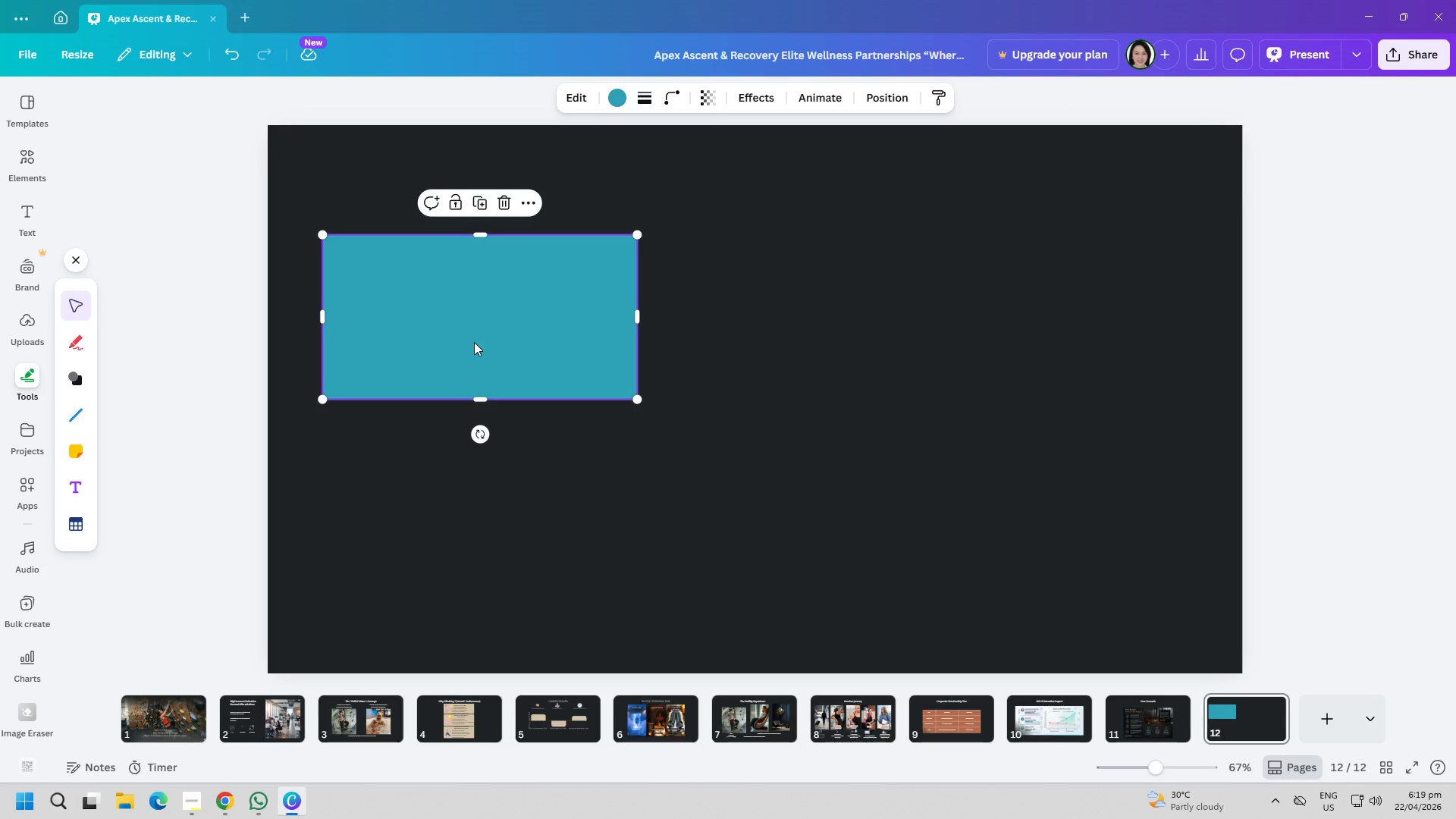 
key(Control+C)
 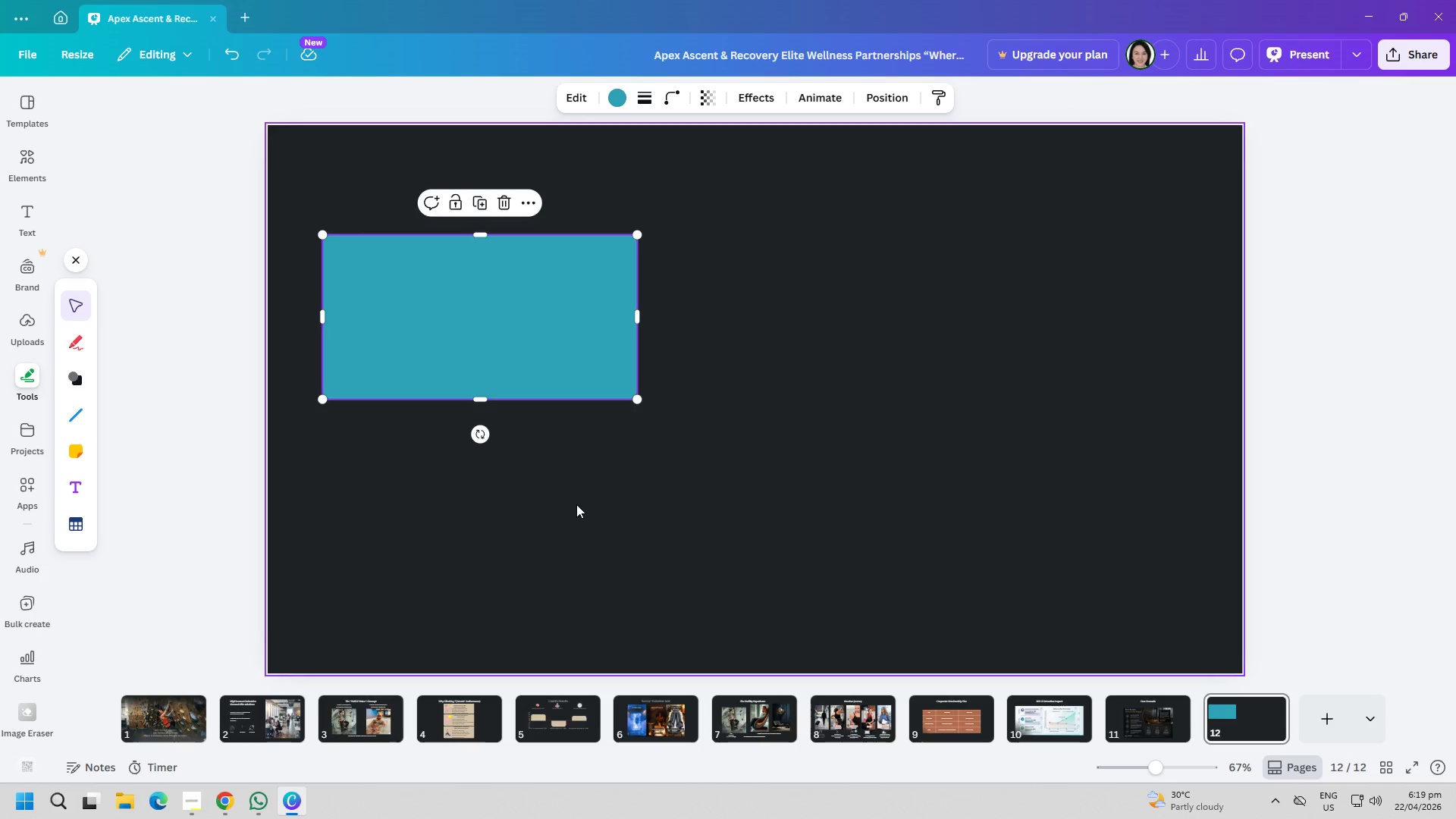 
left_click([582, 548])
 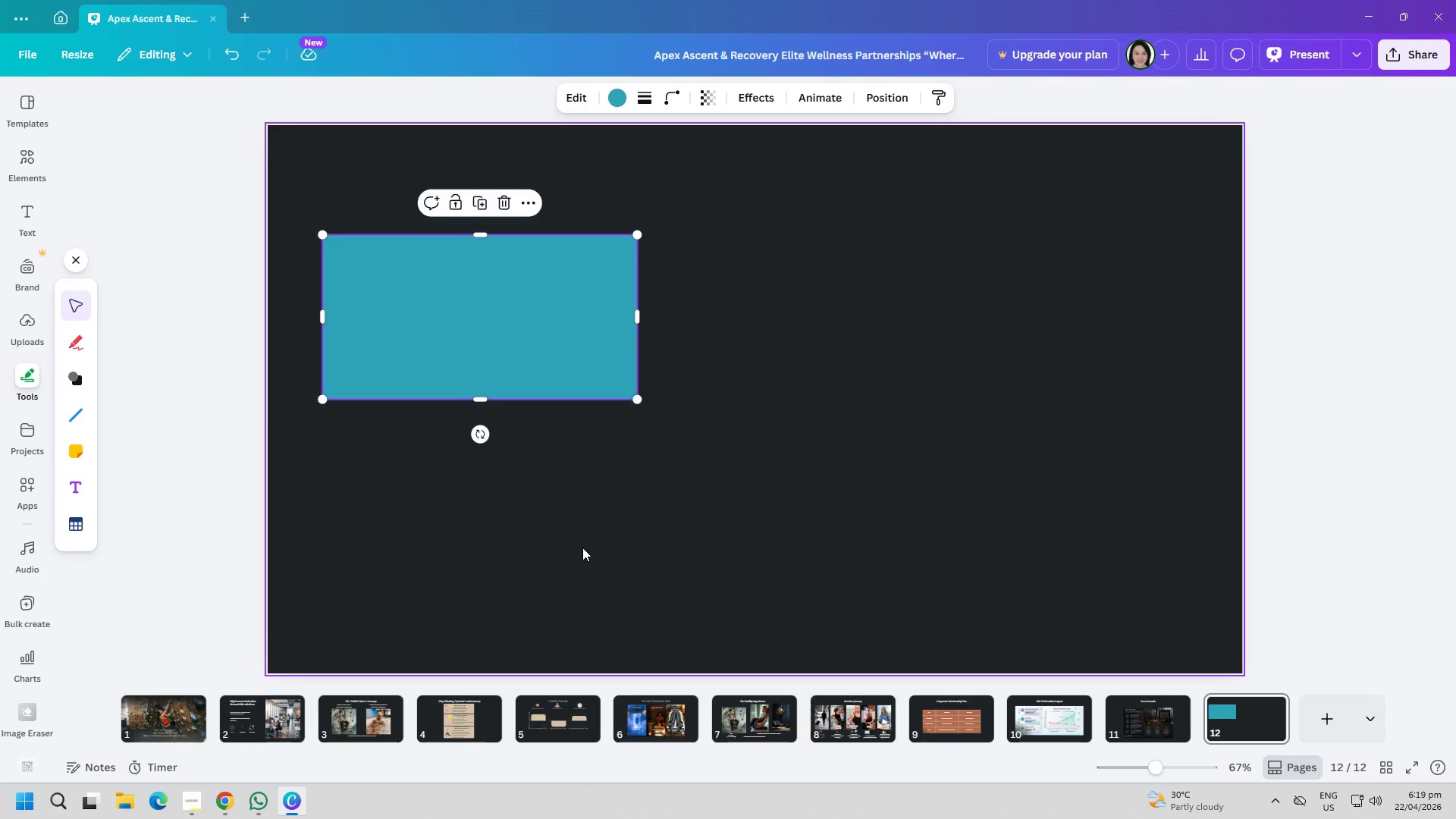 
key(Control+ControlLeft)
 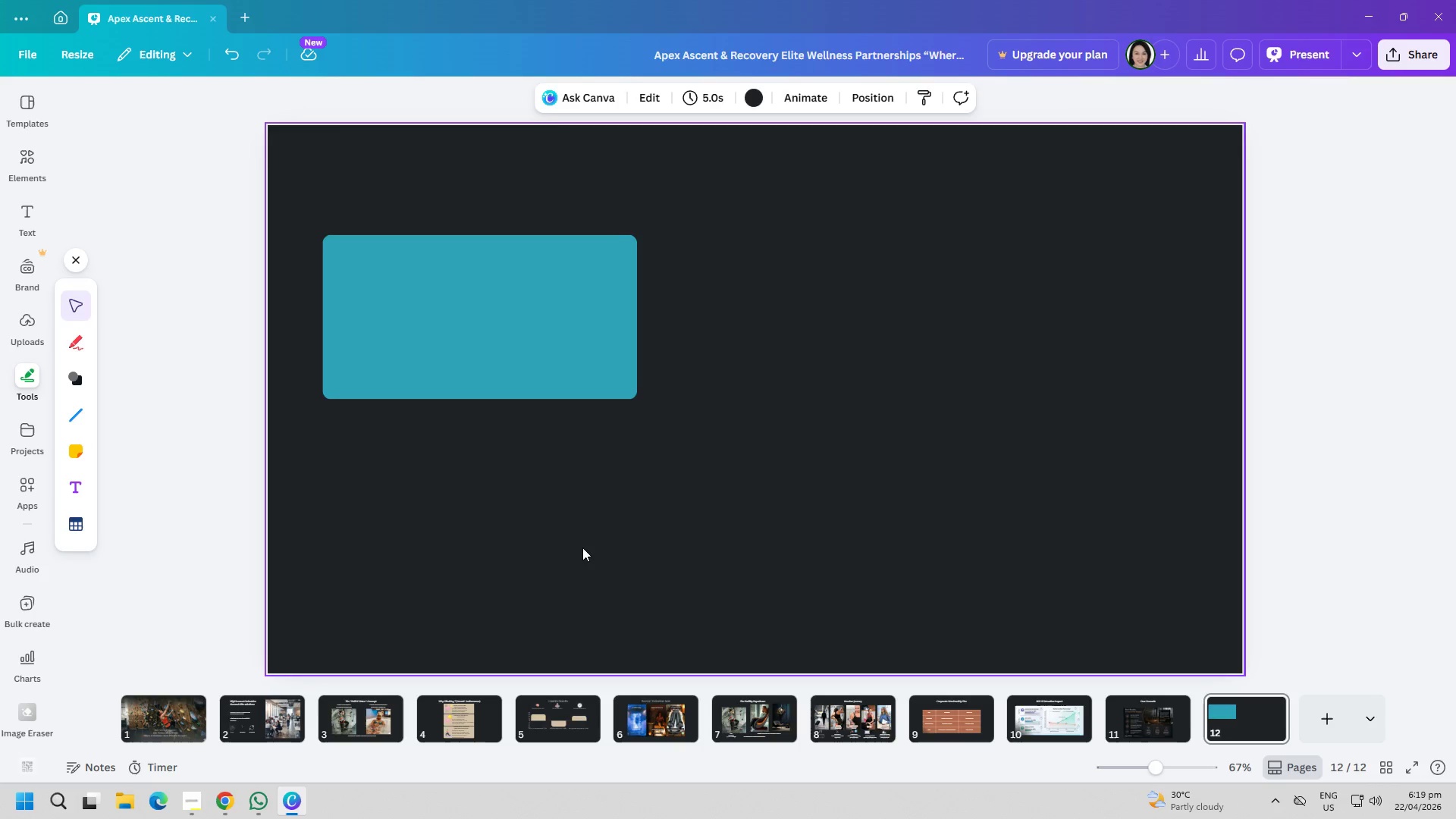 
key(Control+V)
 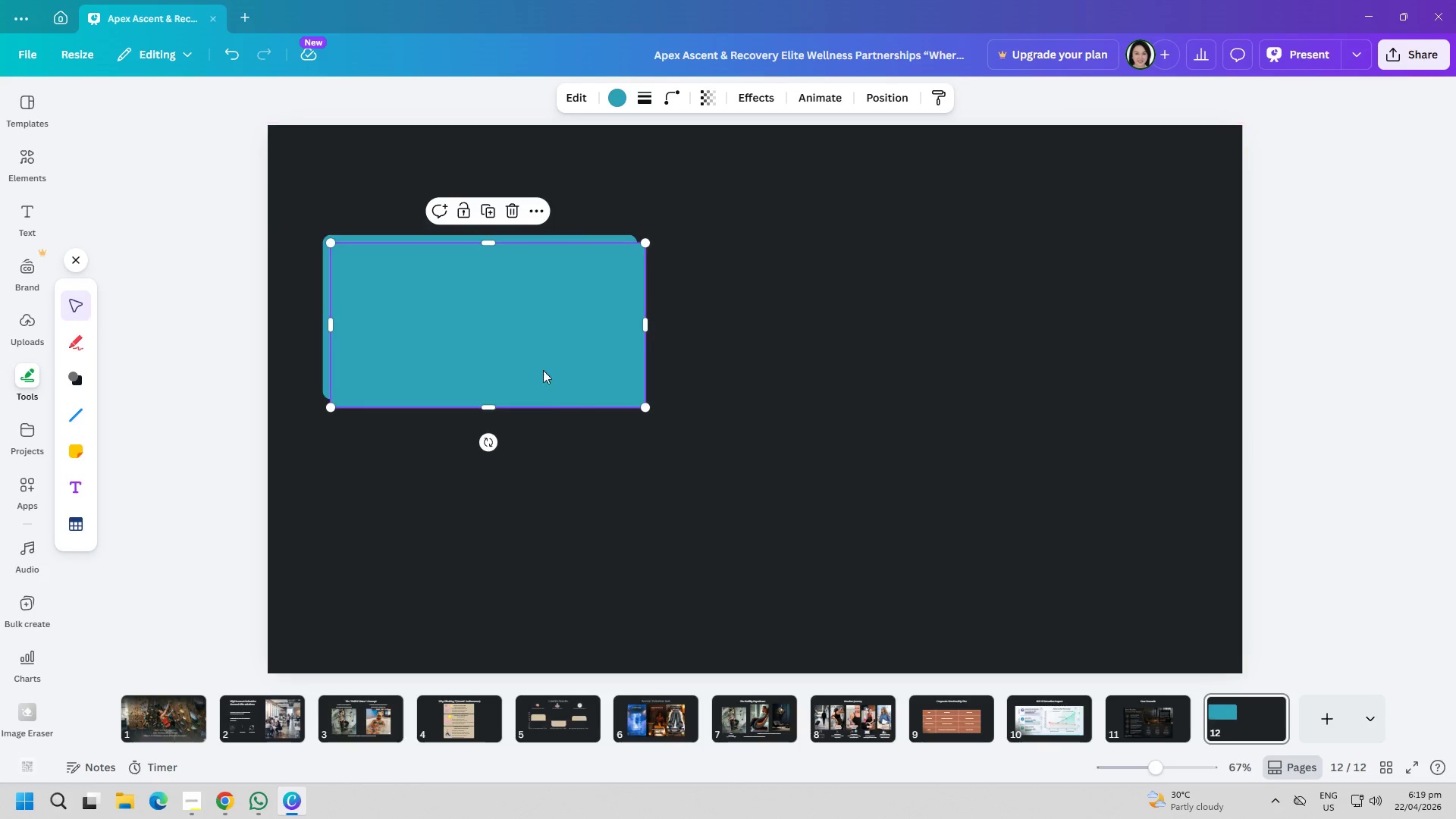 
left_click_drag(start_coordinate=[532, 337], to_coordinate=[526, 514])
 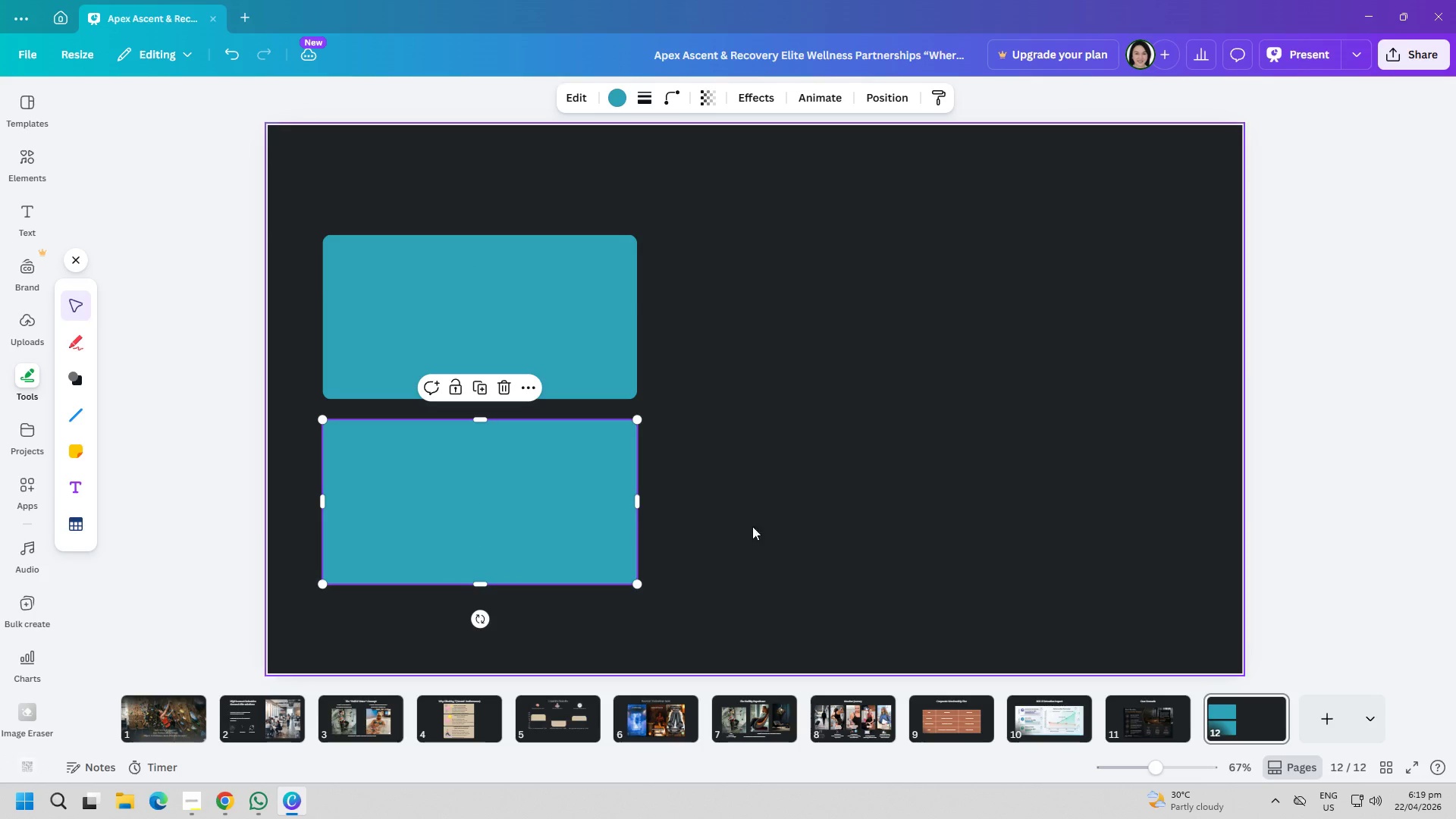 
left_click([783, 523])
 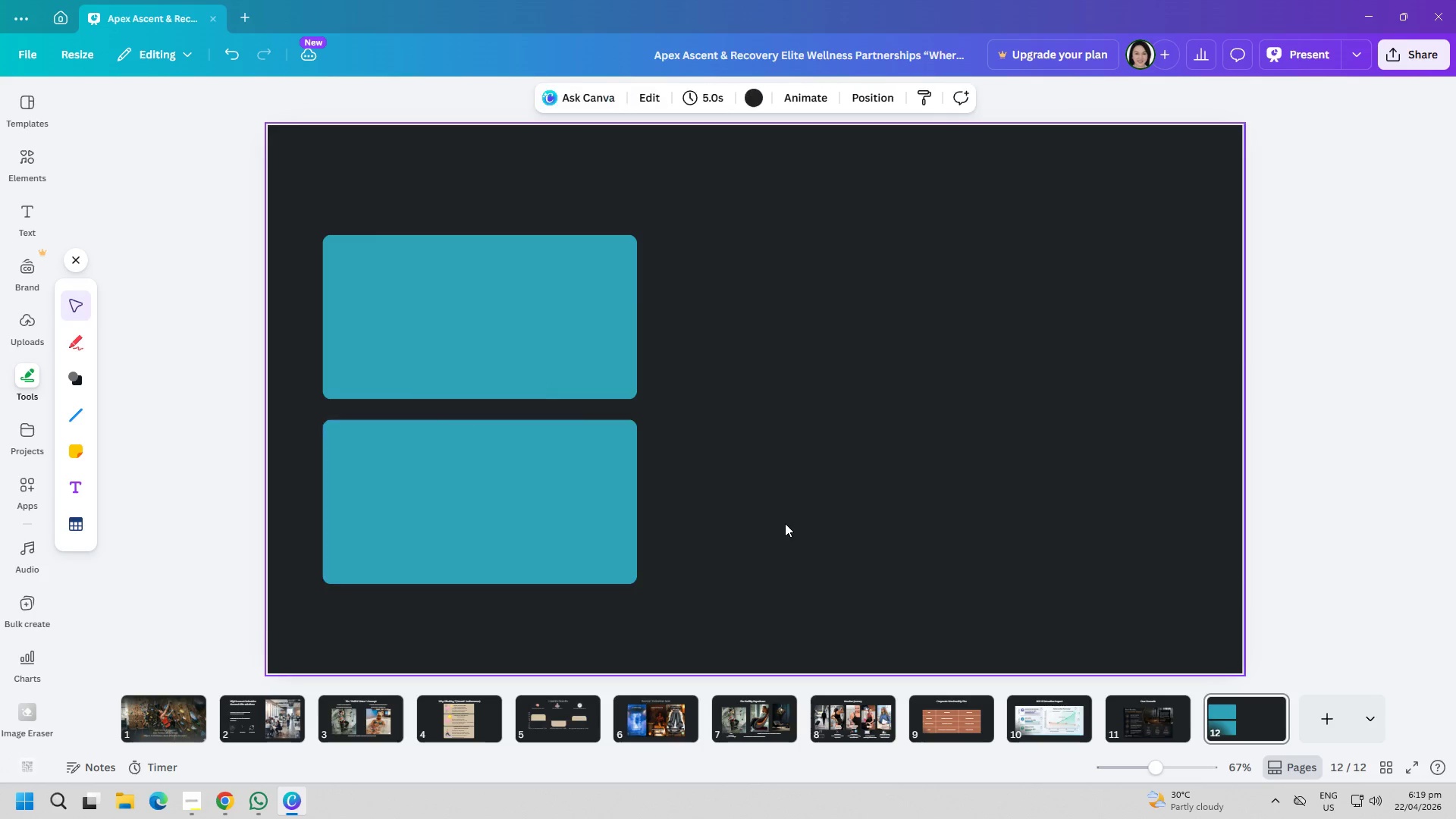 
key(Control+ControlLeft)
 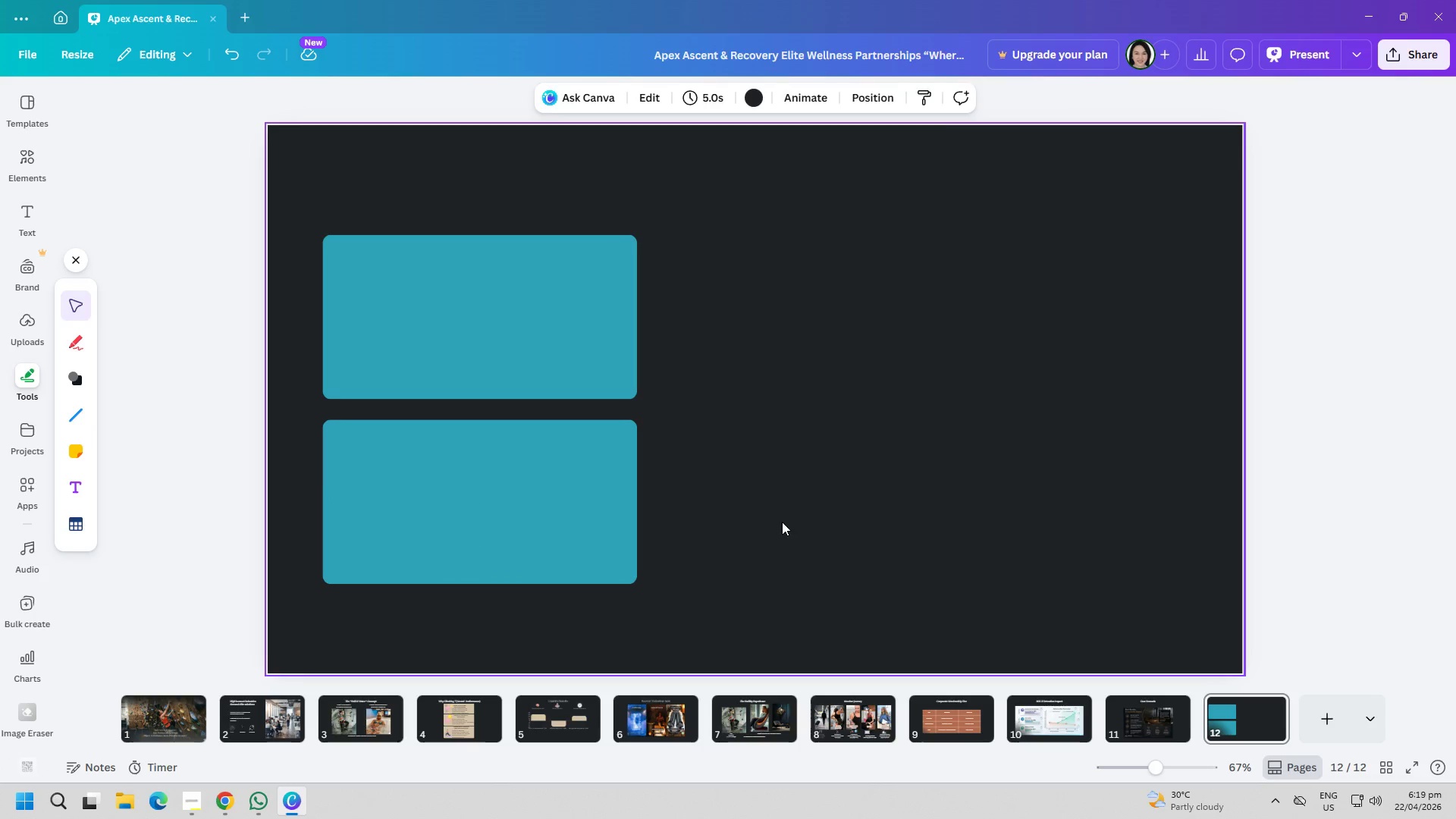 
key(Control+V)
 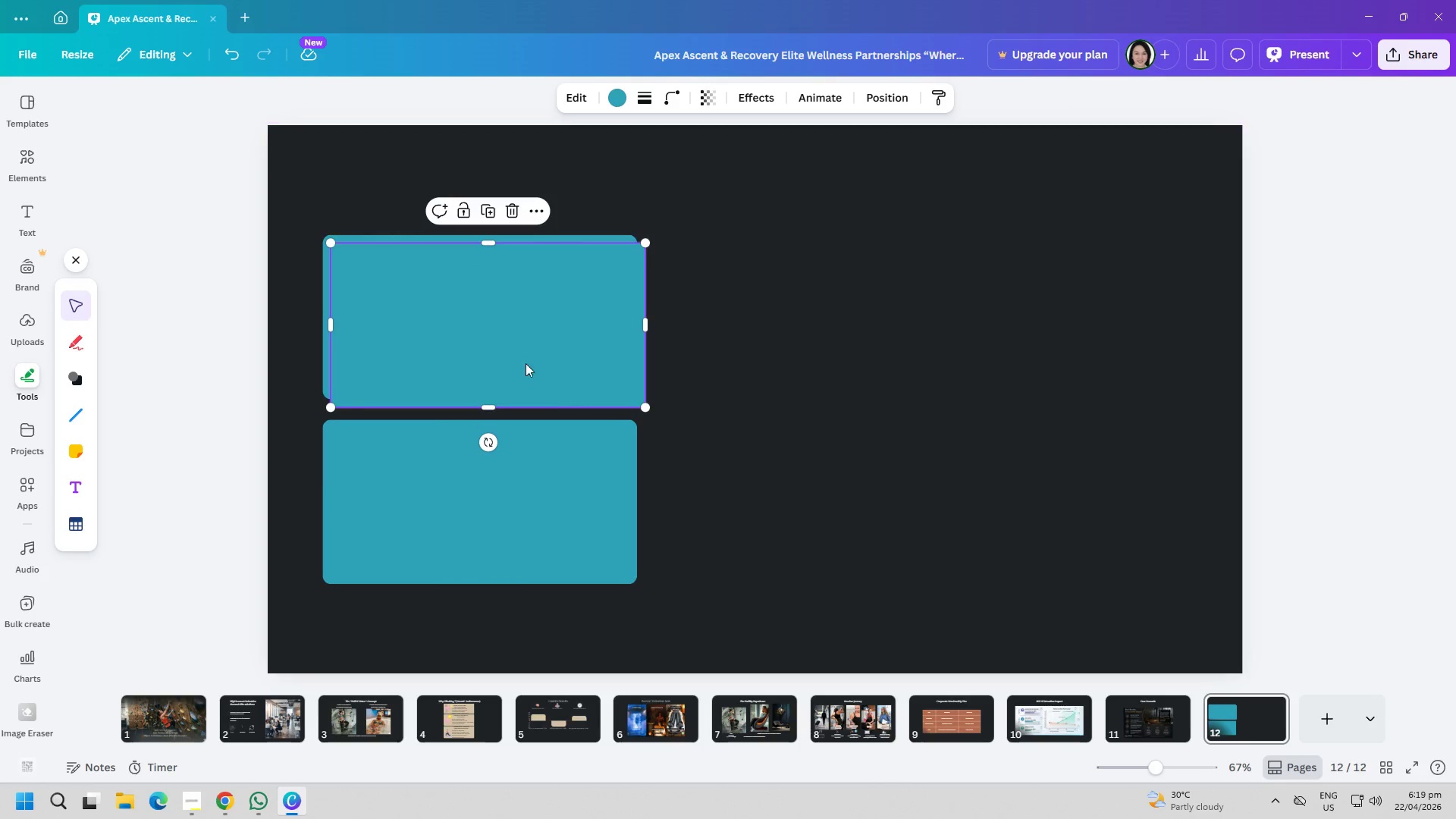 
left_click_drag(start_coordinate=[516, 351], to_coordinate=[1058, 339])
 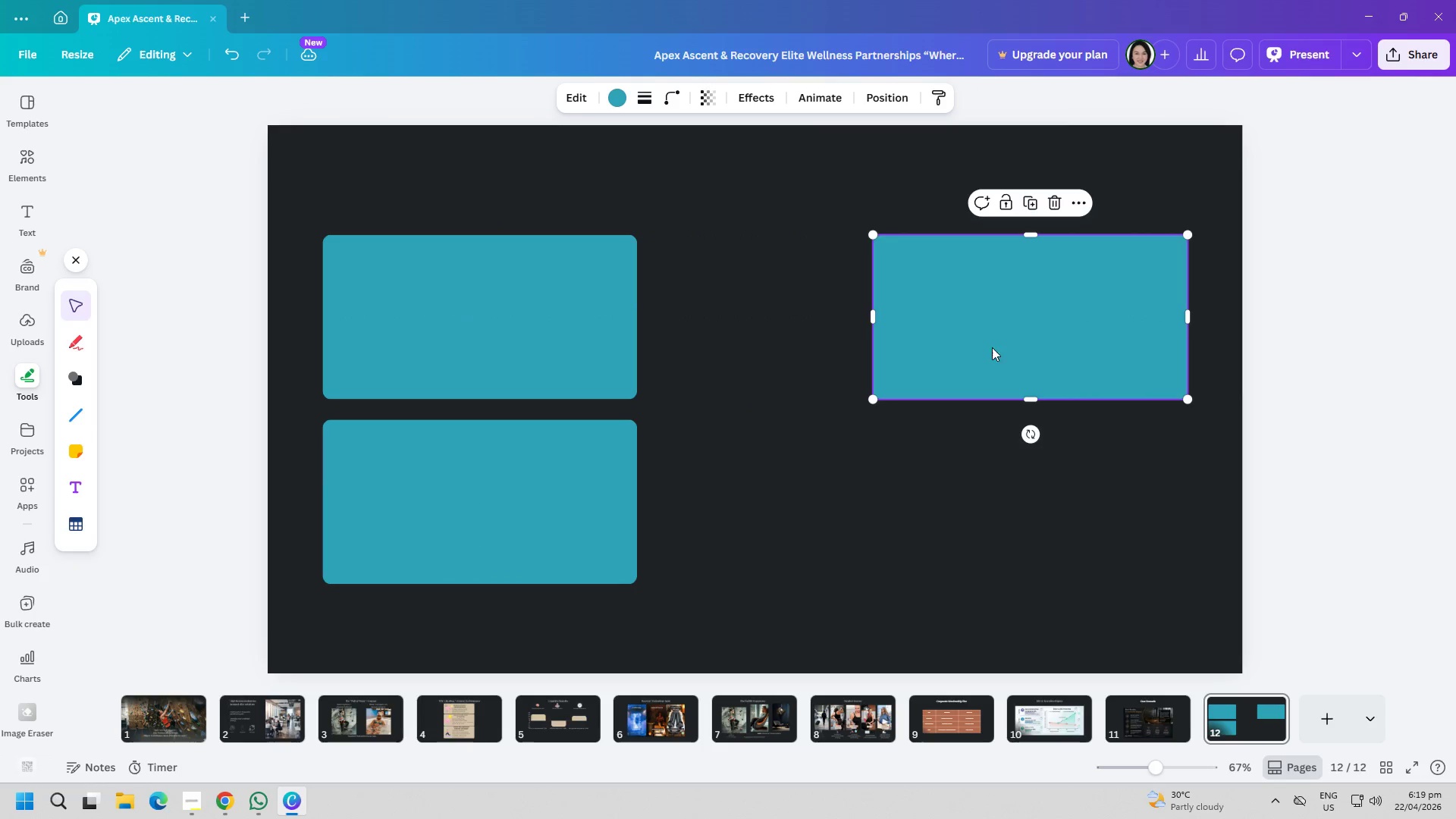 
key(Control+ControlLeft)
 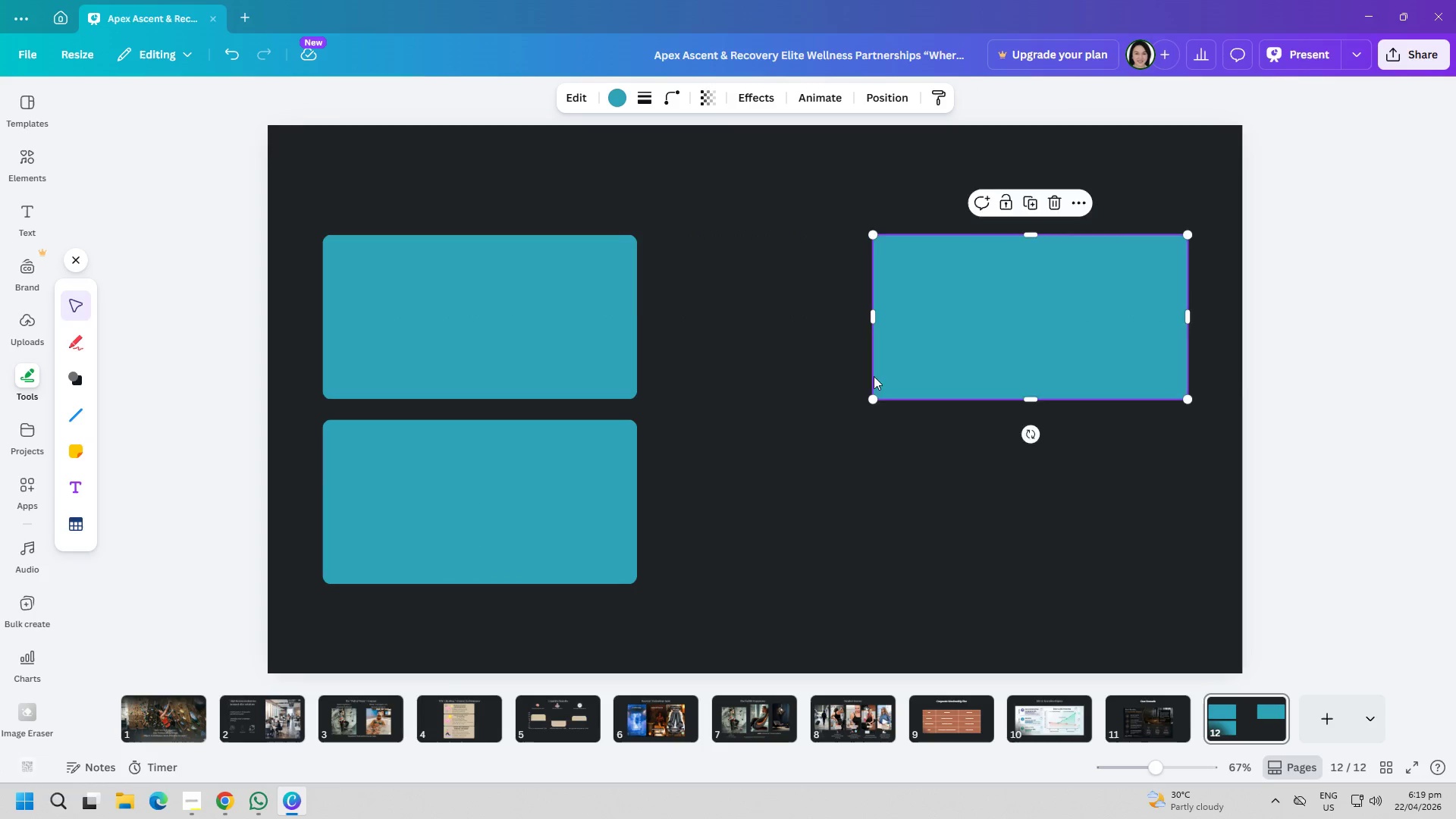 
key(Control+V)
 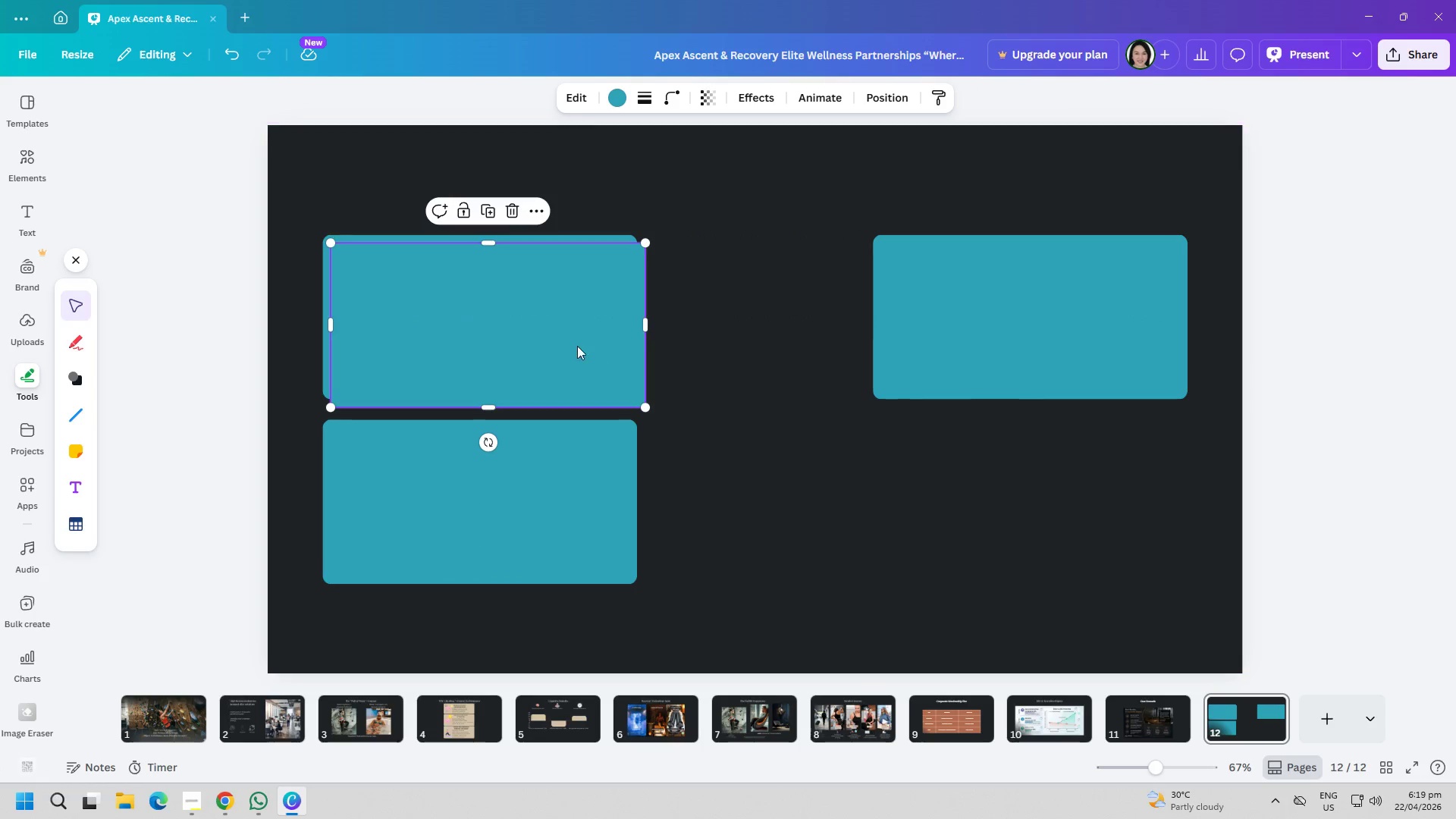 
left_click_drag(start_coordinate=[576, 344], to_coordinate=[1118, 527])
 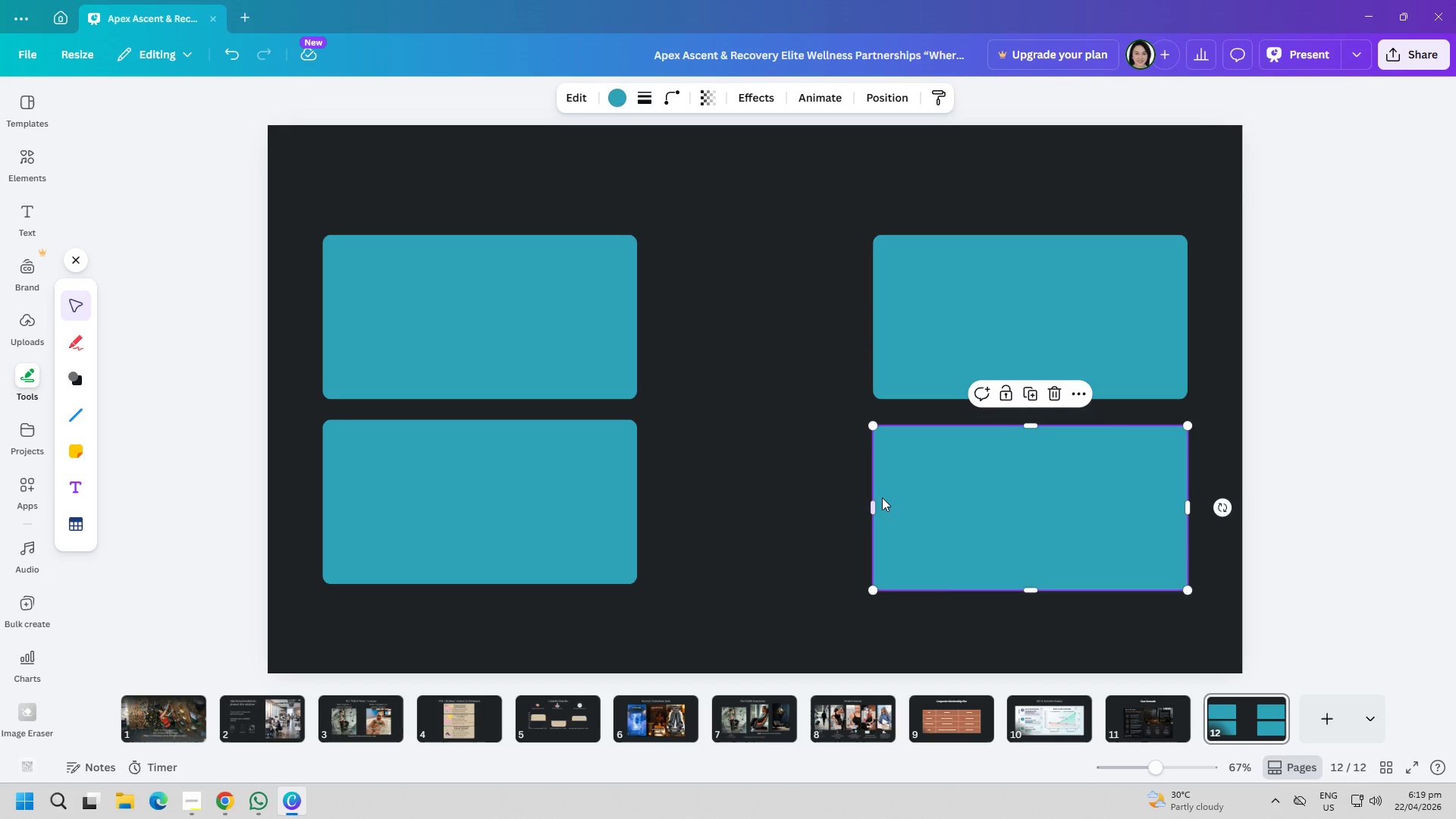 
left_click_drag(start_coordinate=[874, 506], to_coordinate=[855, 507])
 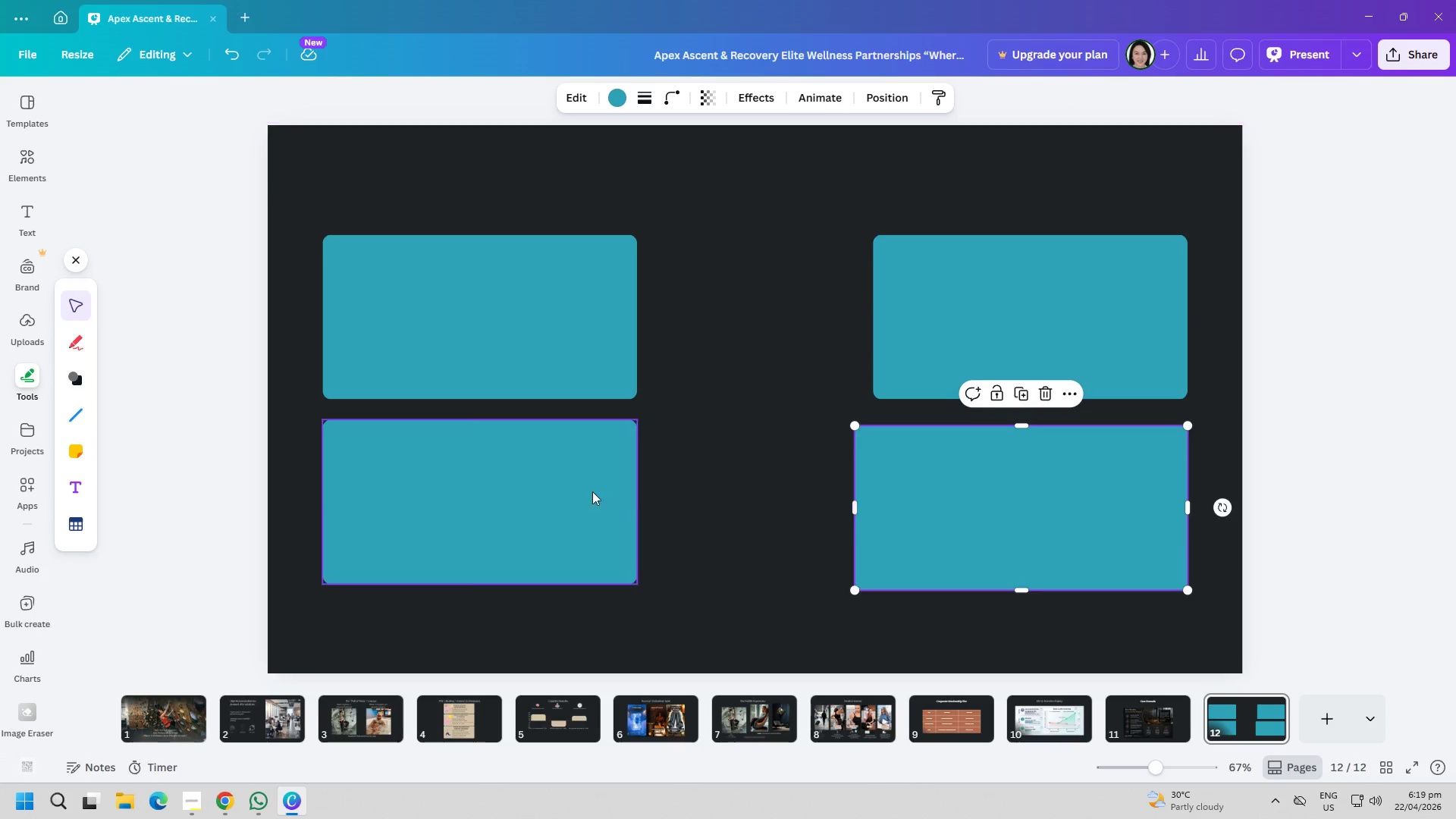 
left_click([584, 491])
 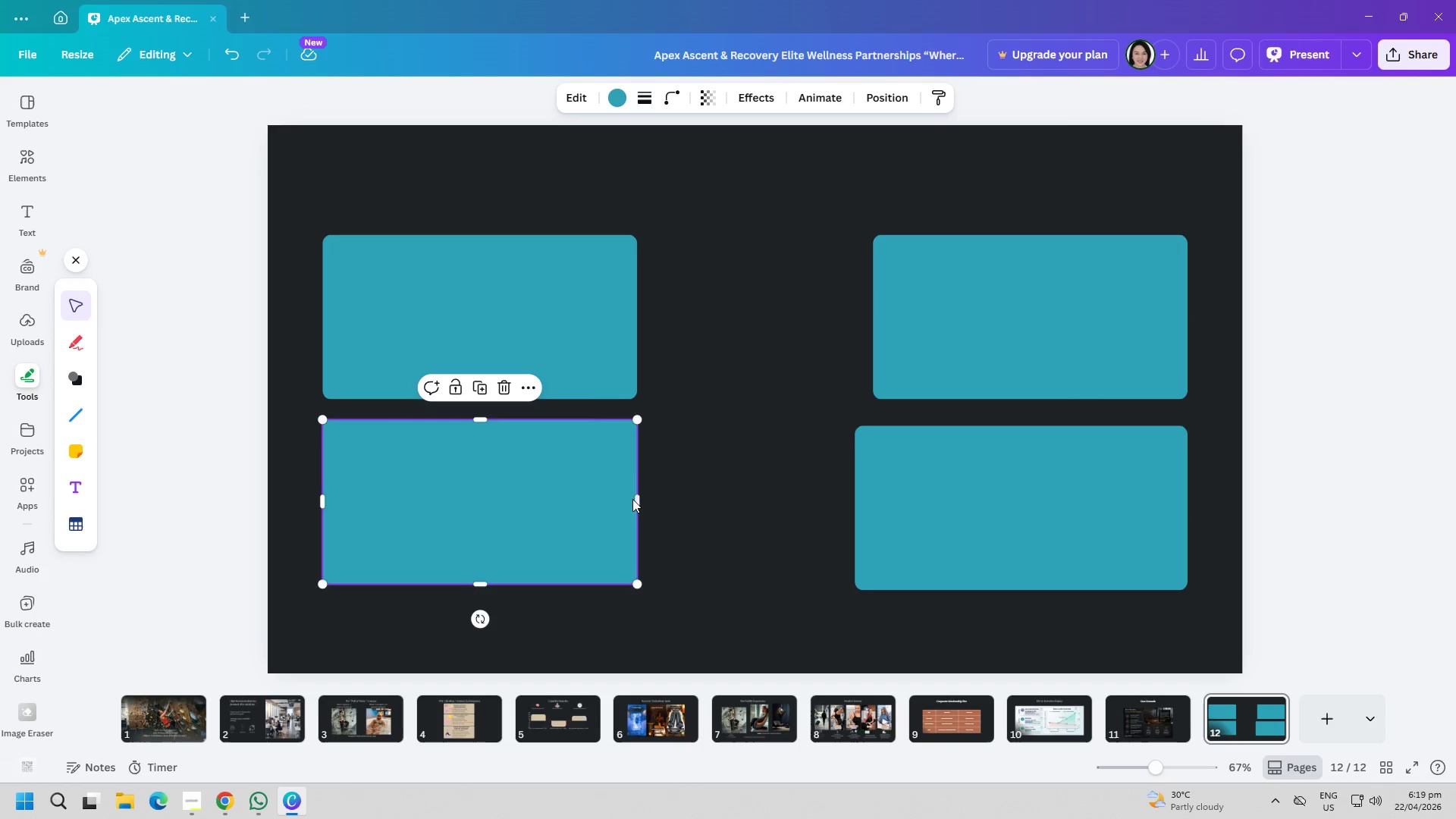 
left_click_drag(start_coordinate=[636, 499], to_coordinate=[662, 499])
 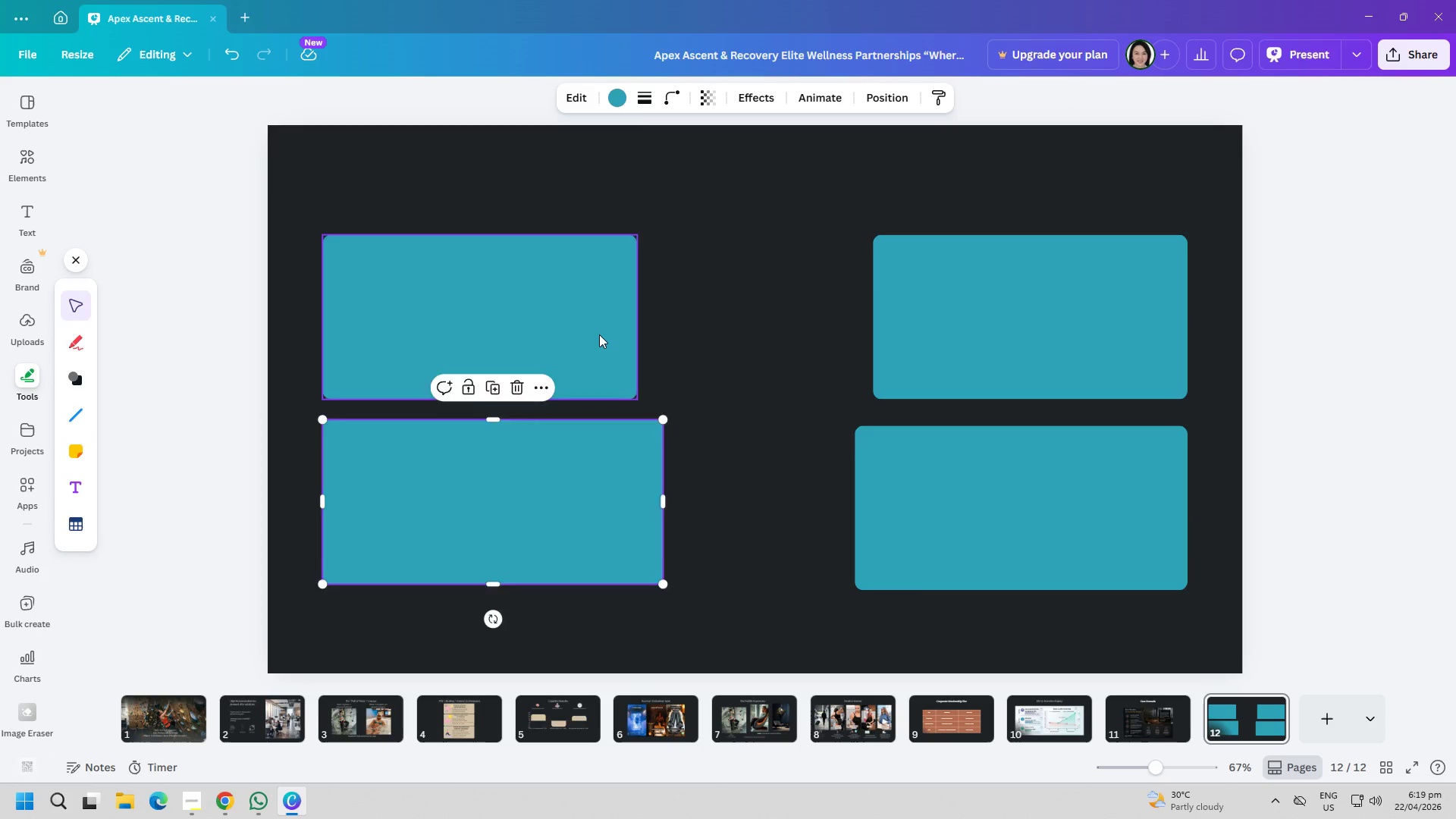 
left_click([599, 334])
 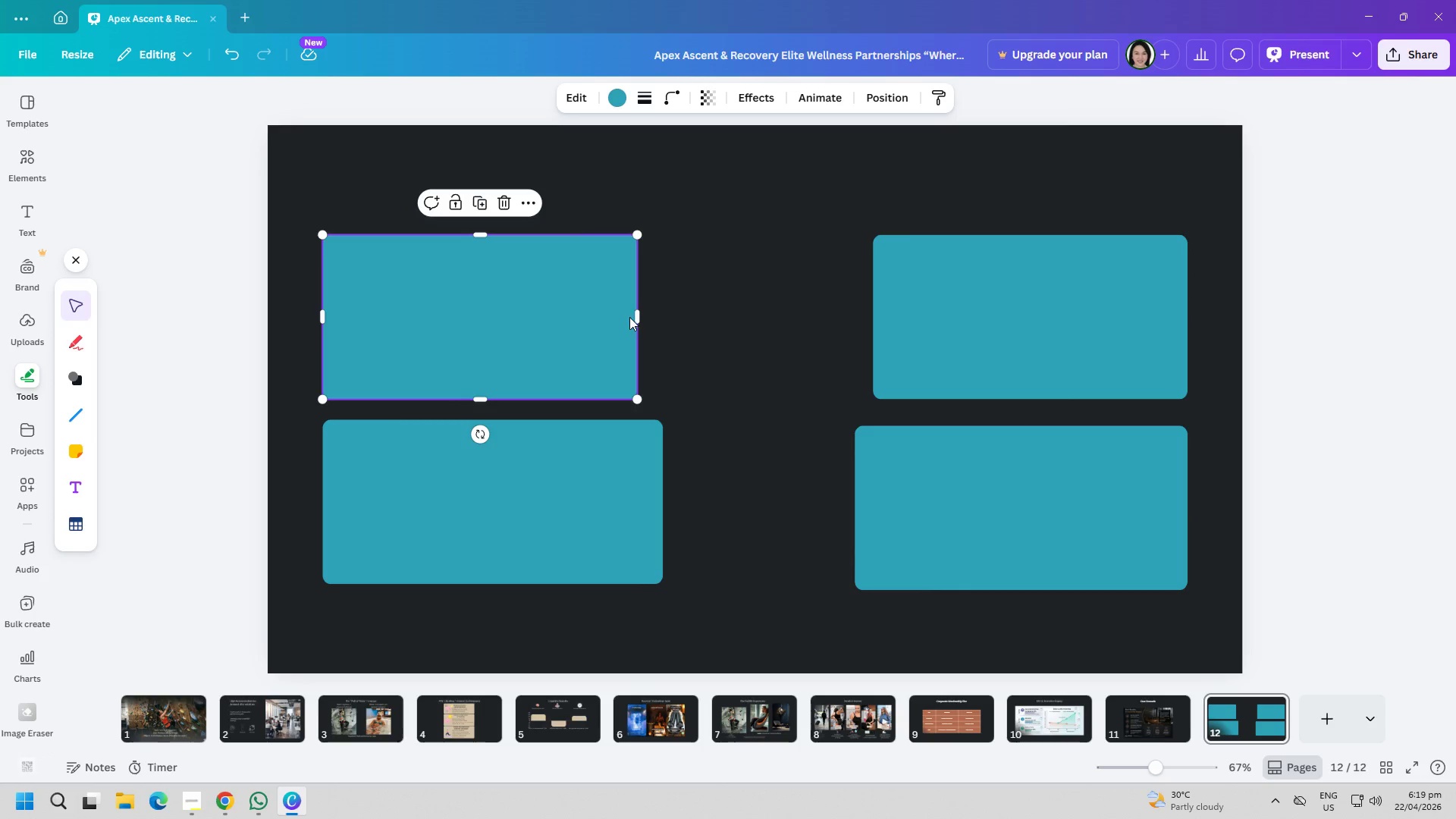 
left_click_drag(start_coordinate=[638, 315], to_coordinate=[665, 318])
 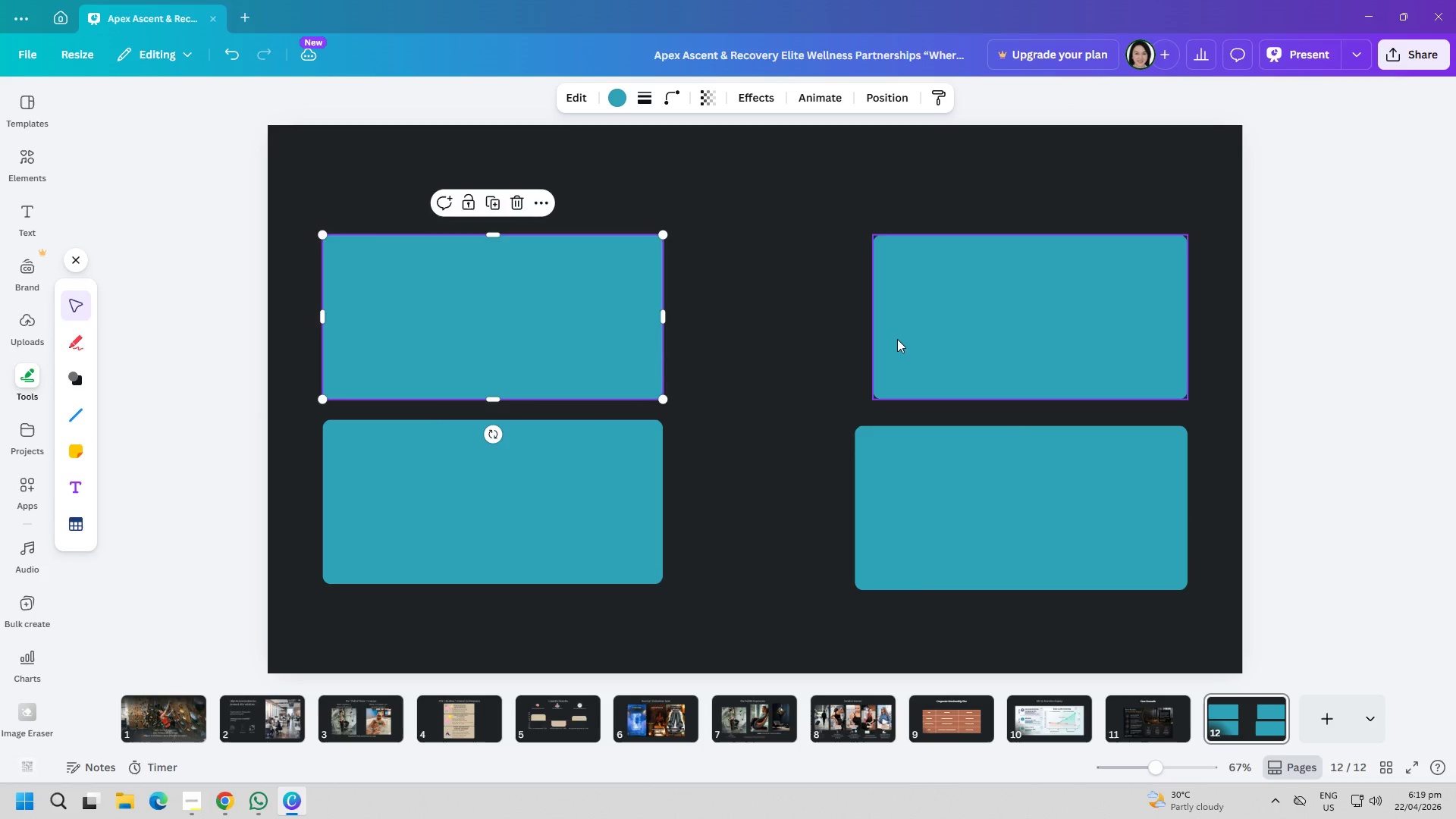 
left_click([897, 339])
 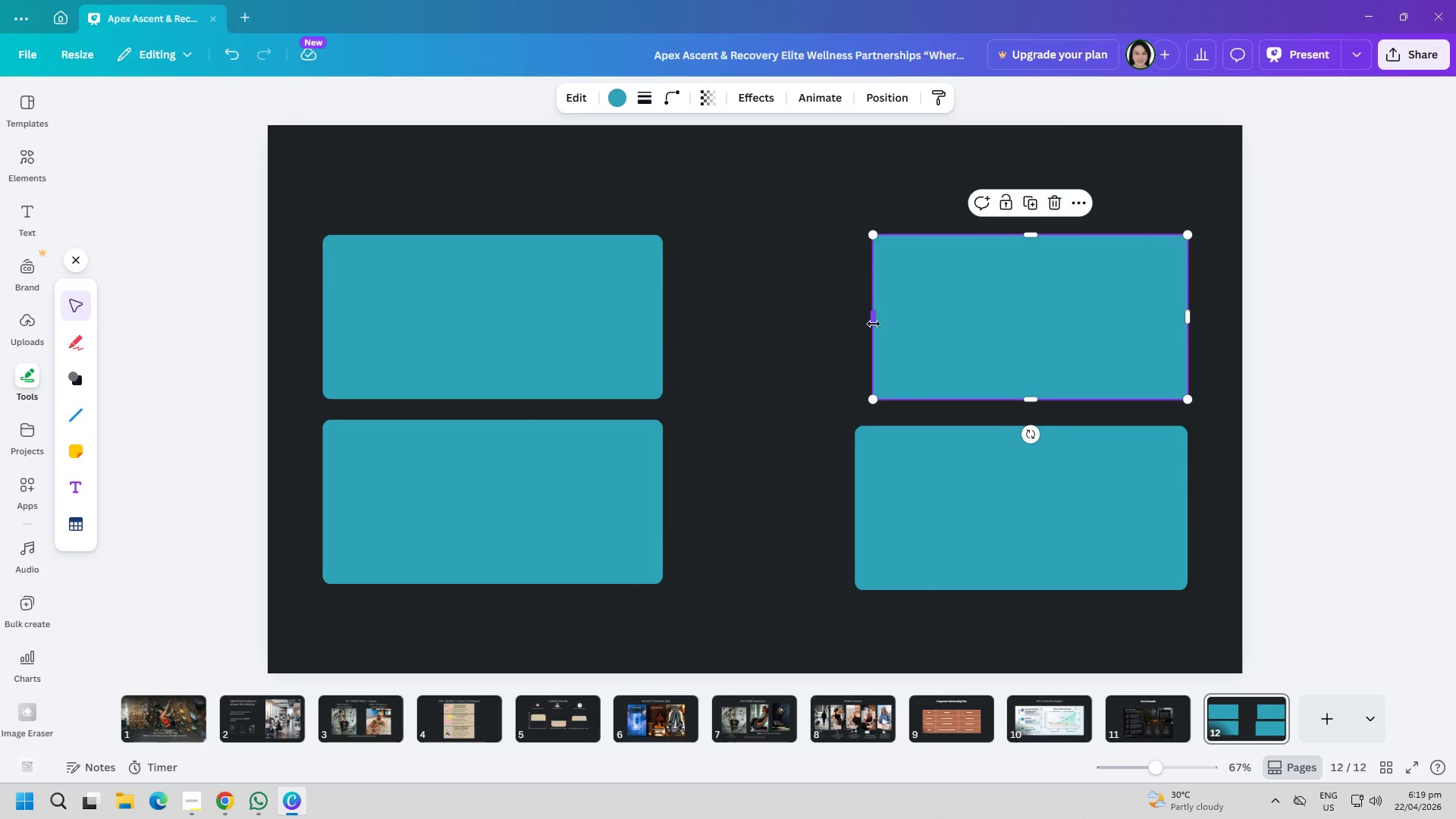 
left_click_drag(start_coordinate=[874, 322], to_coordinate=[853, 322])
 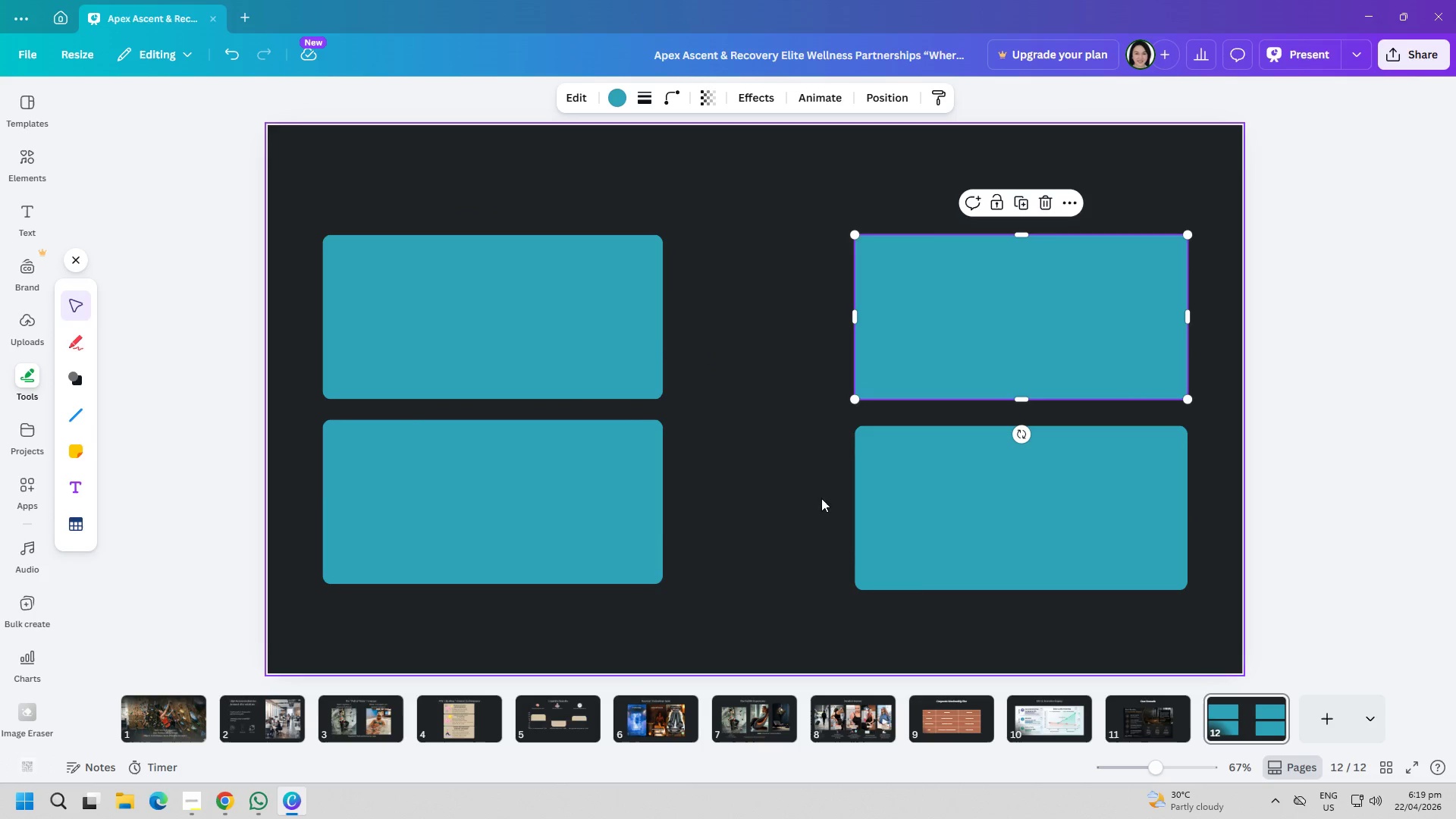 
left_click([880, 494])
 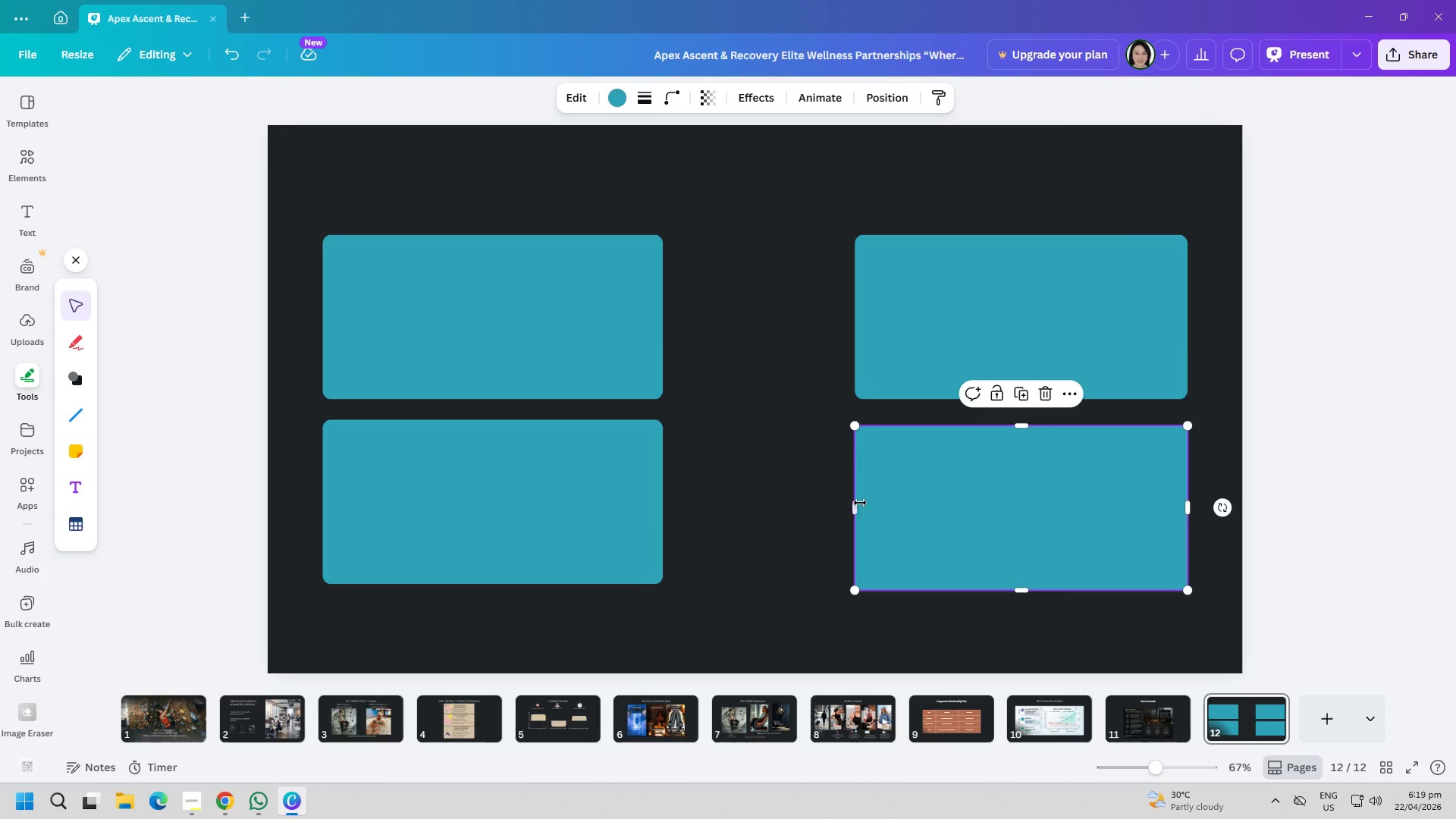 
left_click_drag(start_coordinate=[853, 506], to_coordinate=[838, 506])
 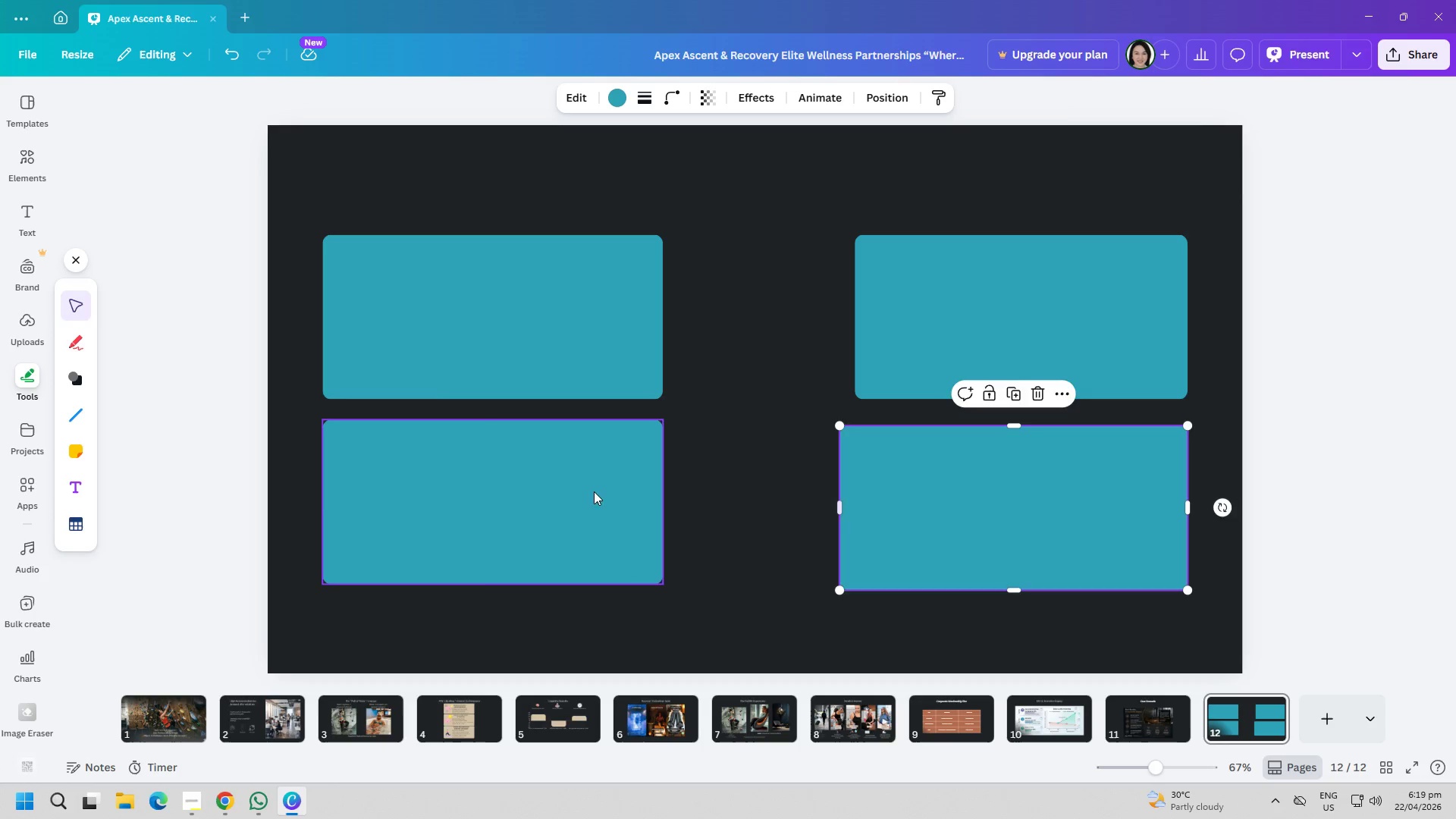 
left_click([555, 488])
 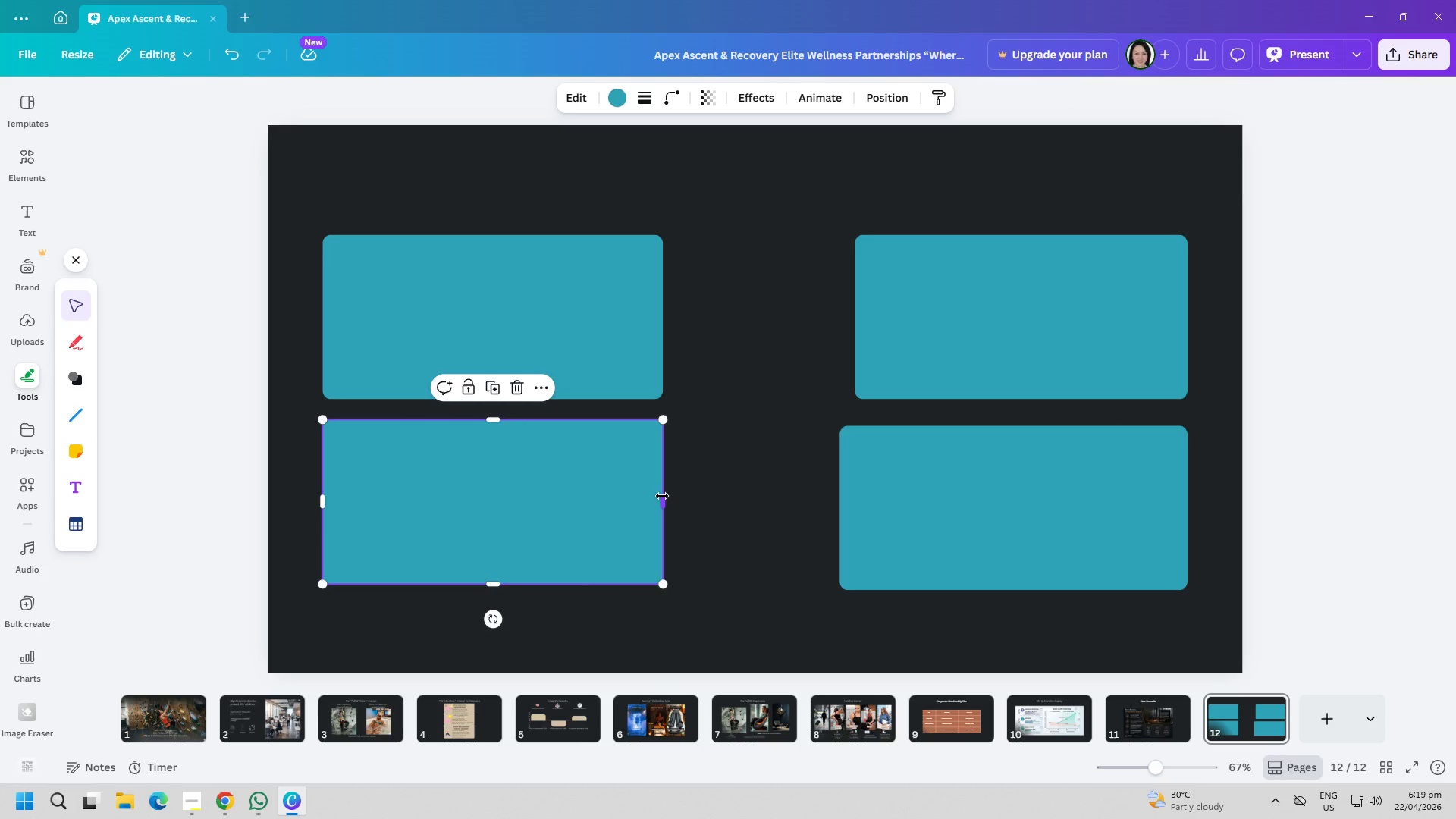 
left_click_drag(start_coordinate=[662, 496], to_coordinate=[686, 497])
 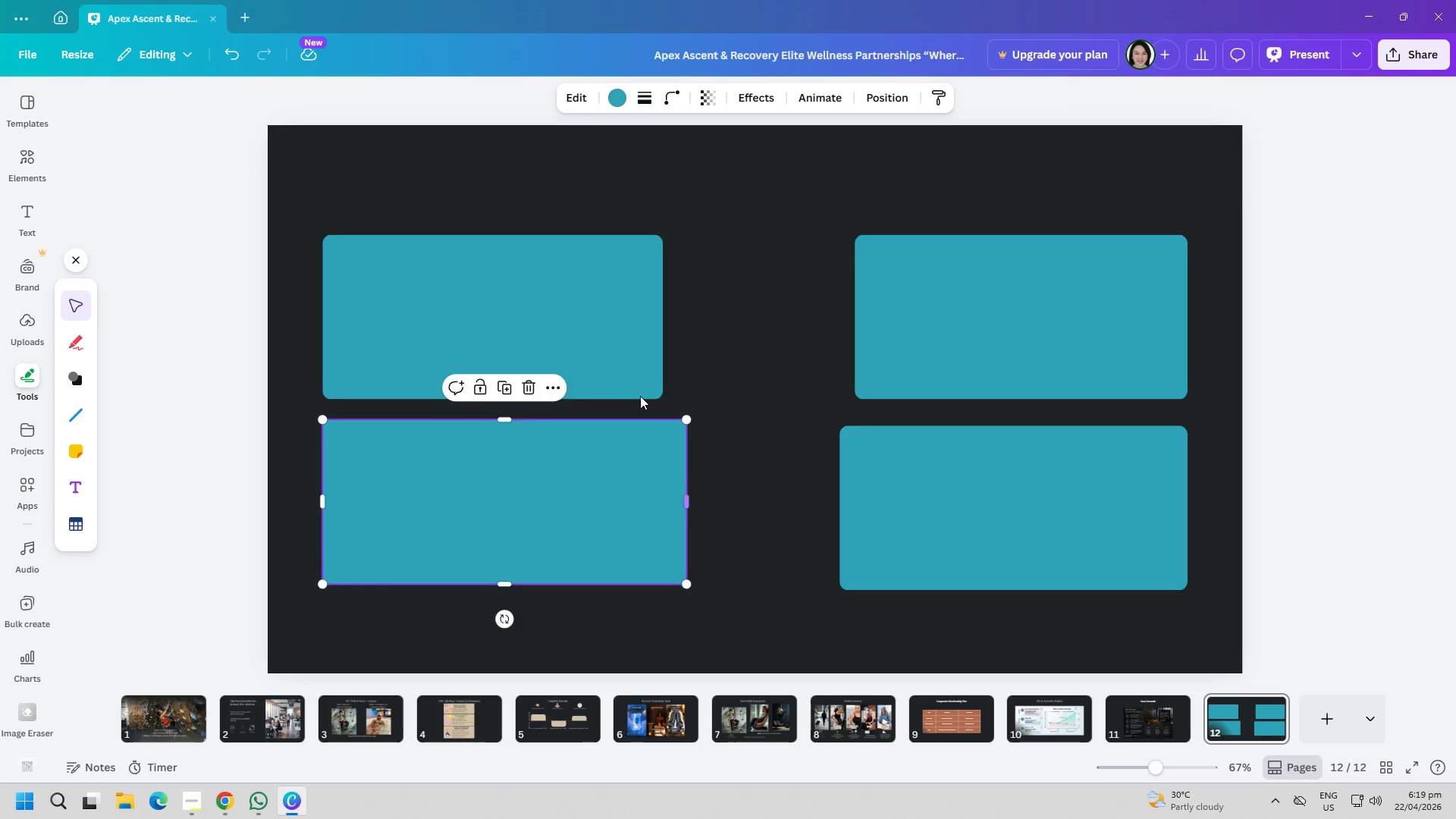 
left_click([611, 343])
 